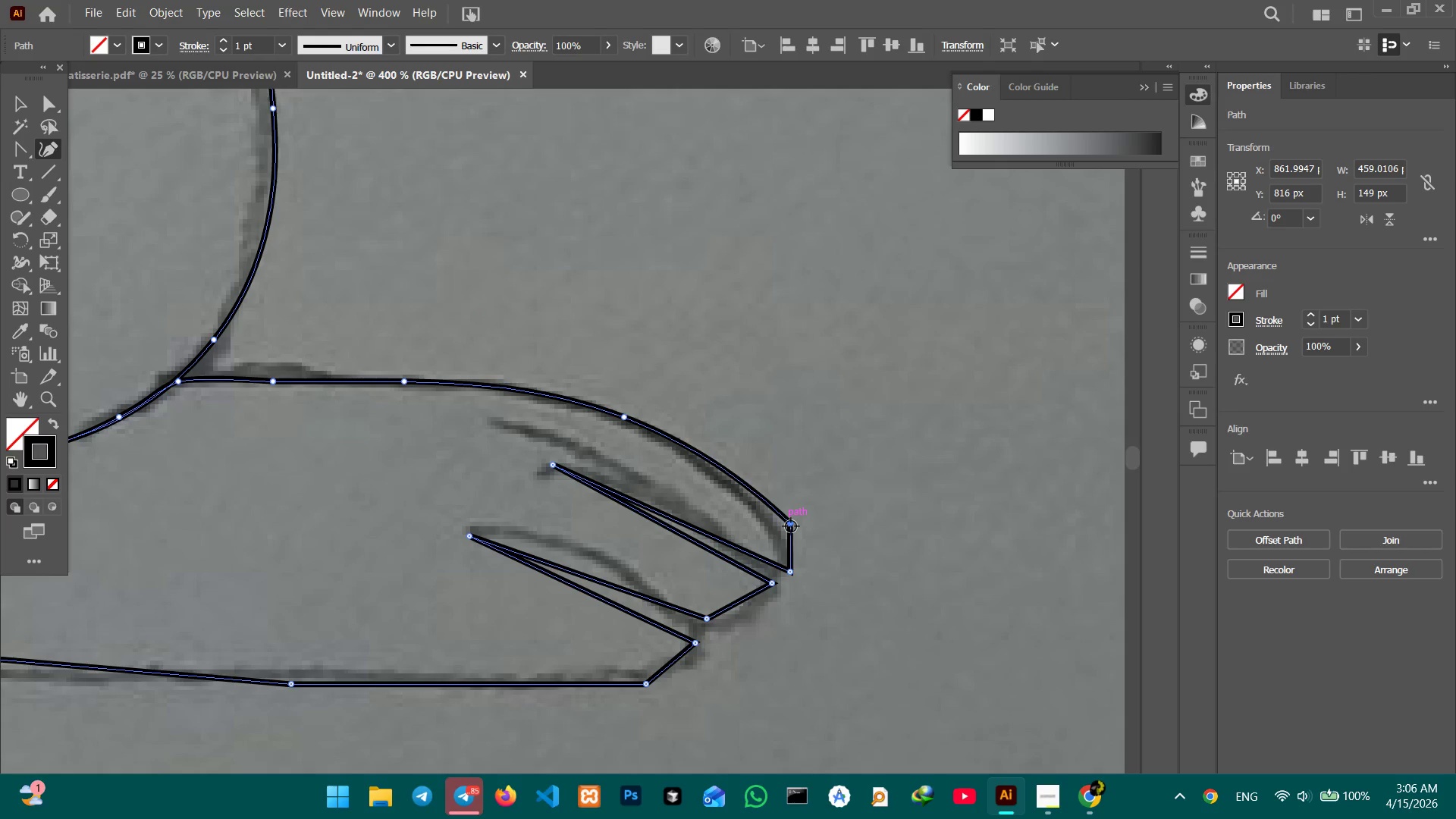 
key(Backspace)
 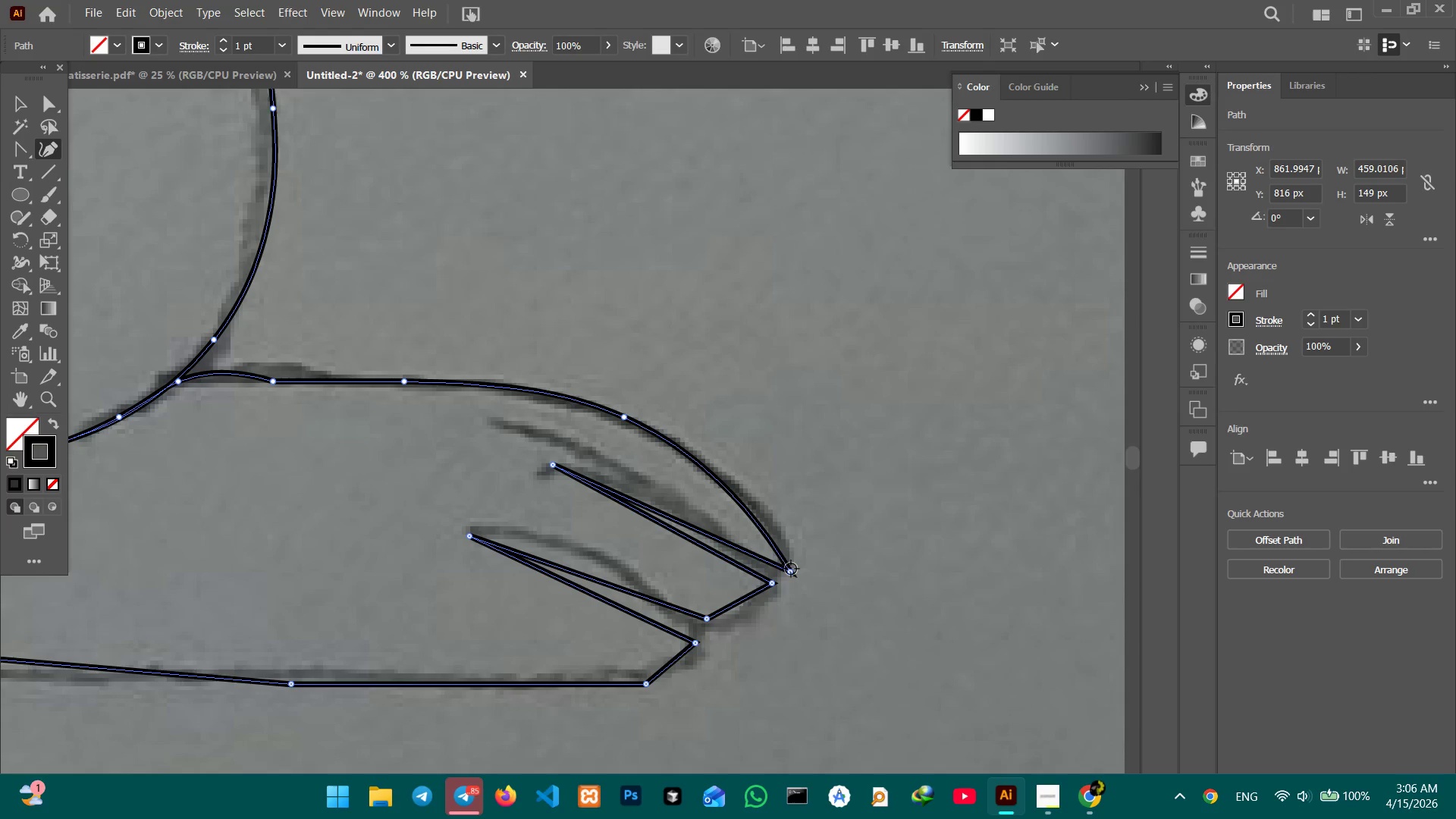 
left_click([791, 573])
 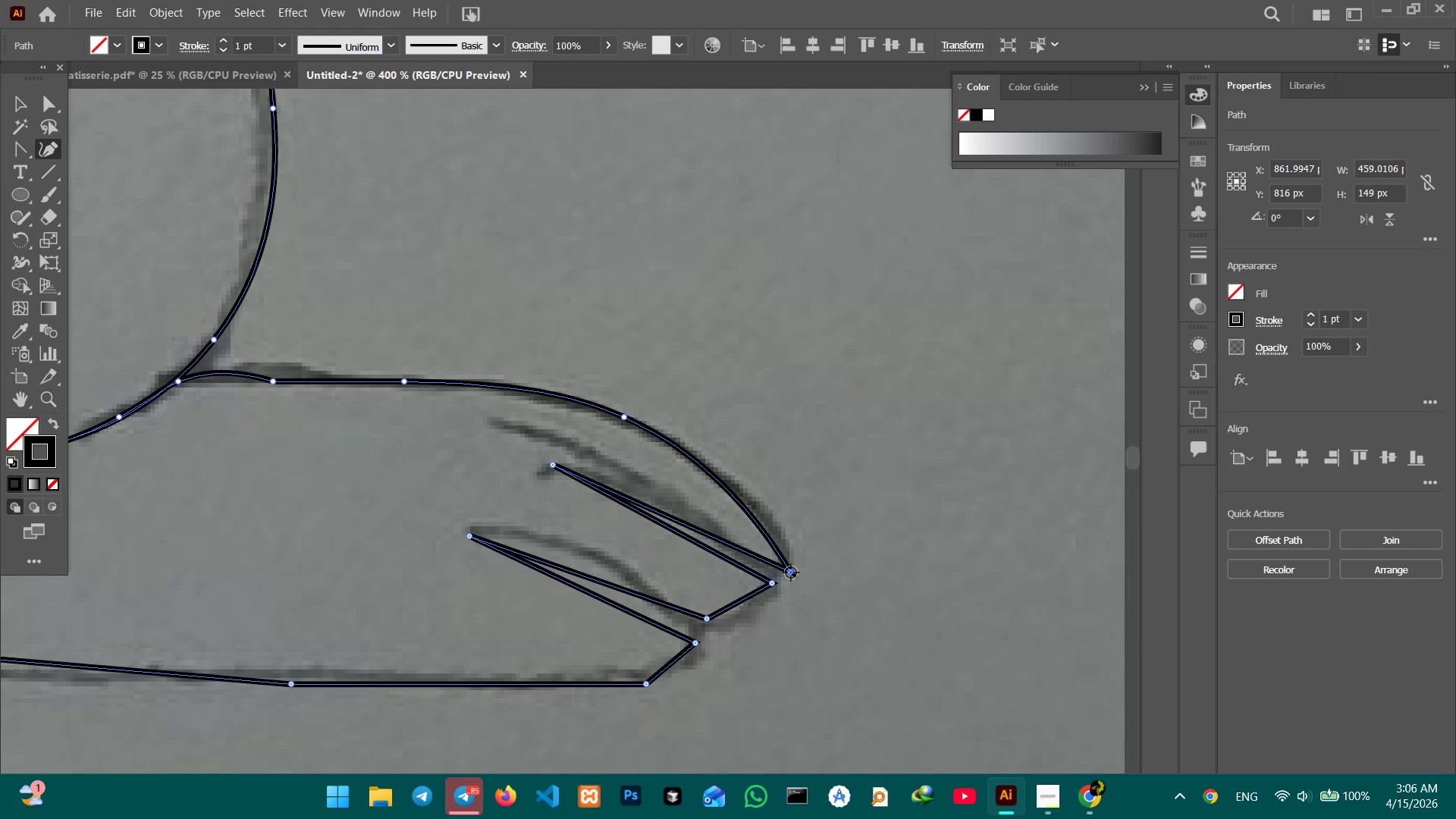 
key(Backspace)
 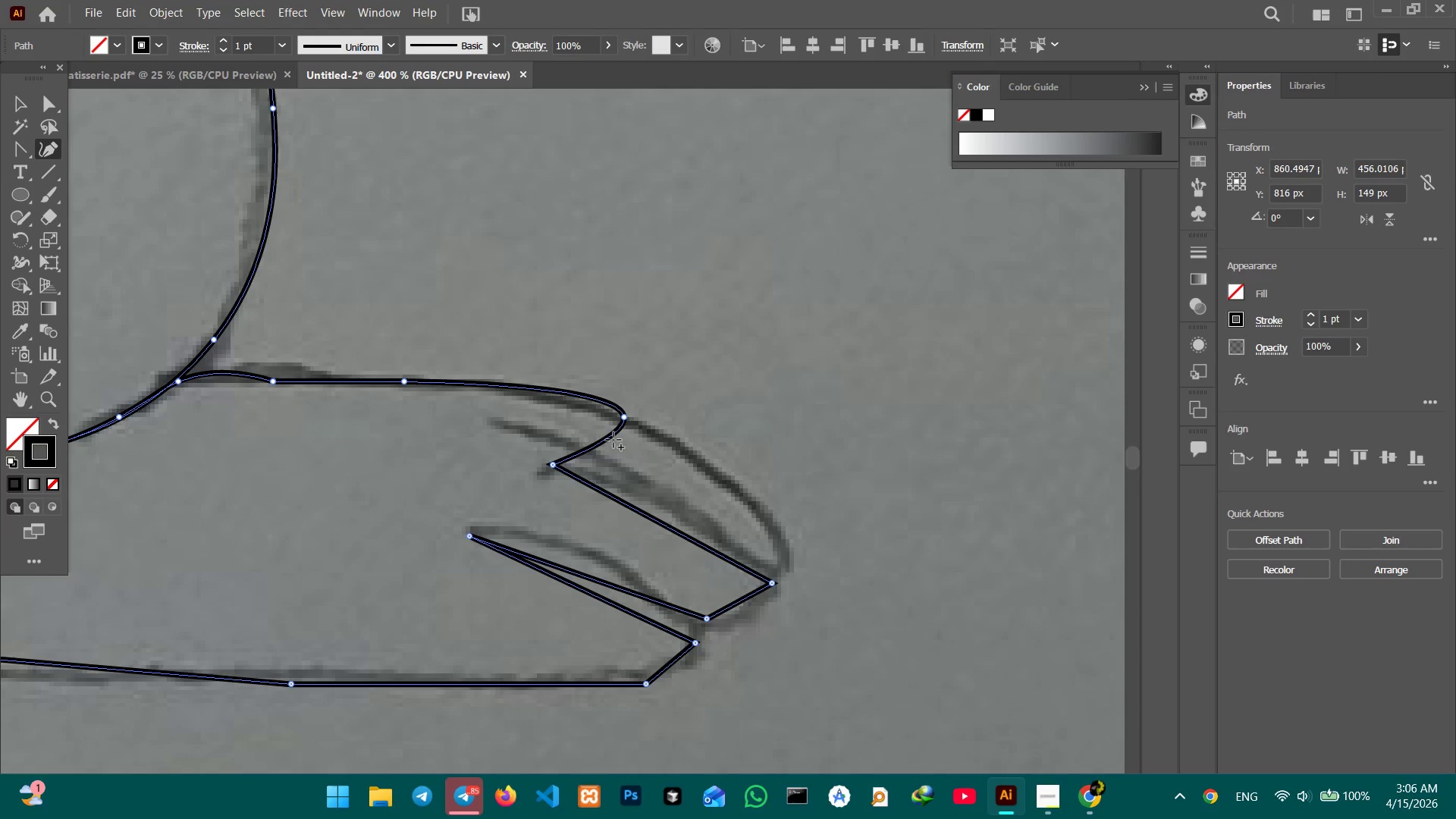 
left_click_drag(start_coordinate=[611, 439], to_coordinate=[795, 571])
 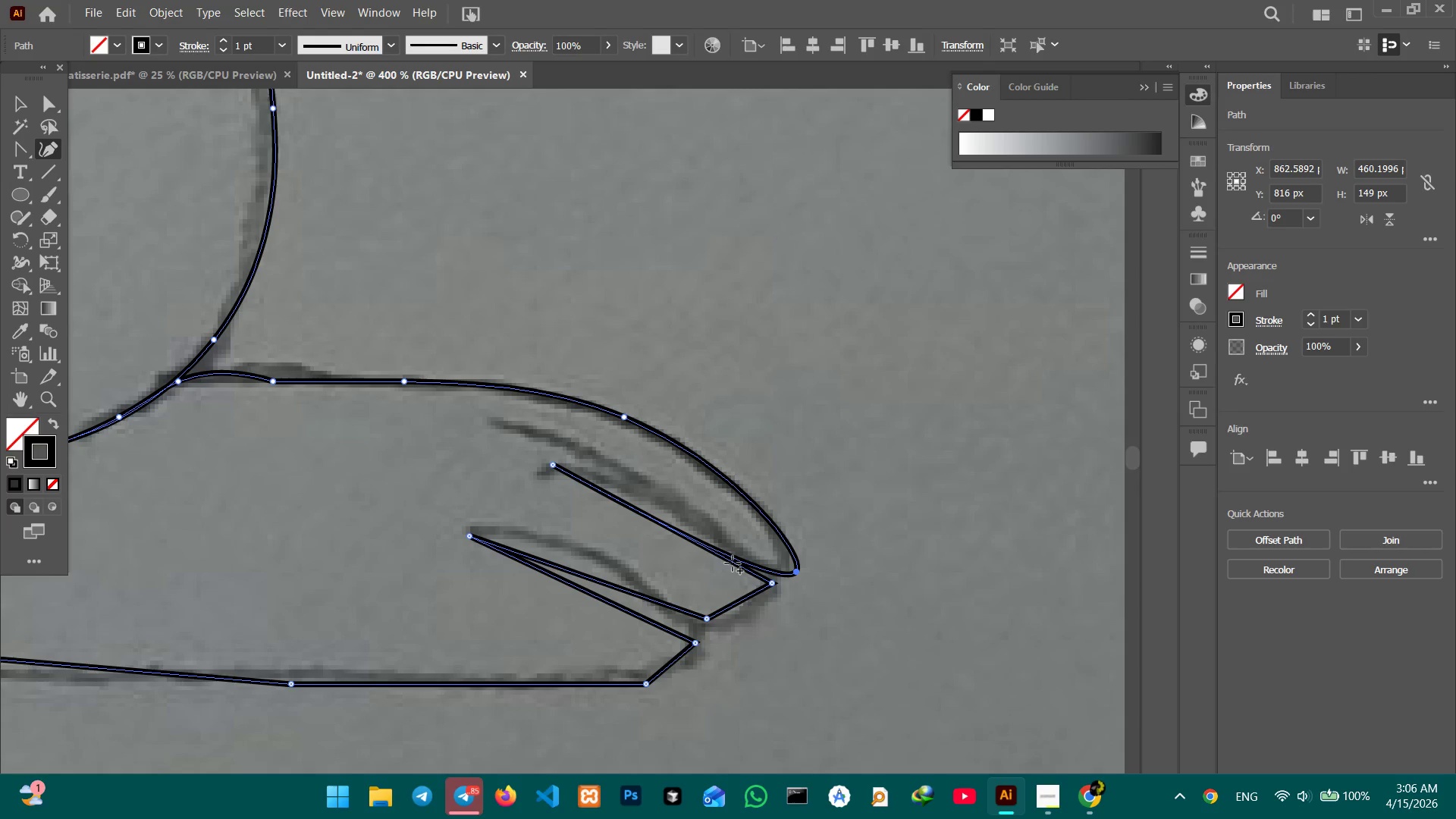 
scroll: coordinate [727, 531], scroll_direction: down, amount: 6.0
 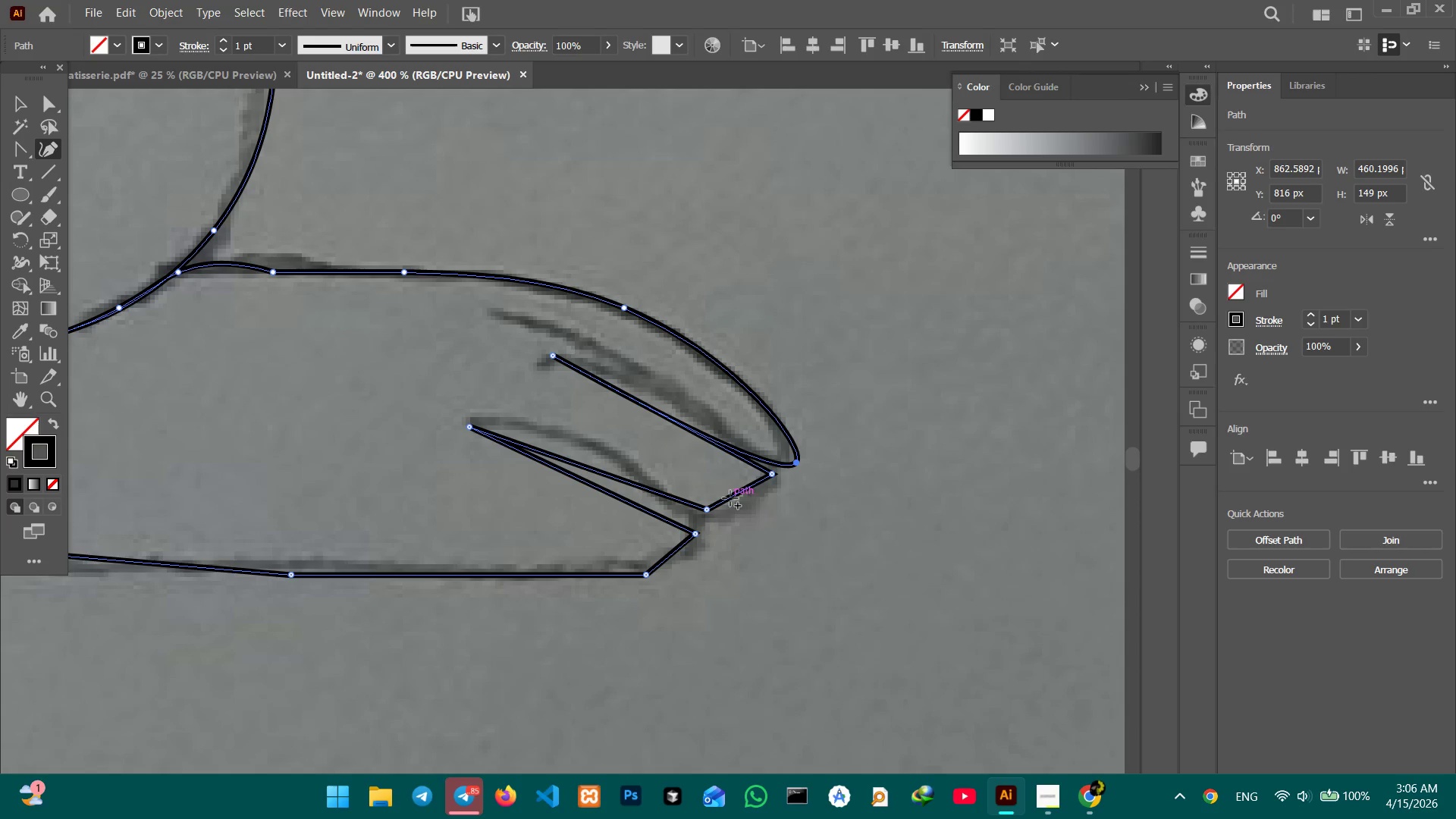 
left_click_drag(start_coordinate=[730, 497], to_coordinate=[750, 507])
 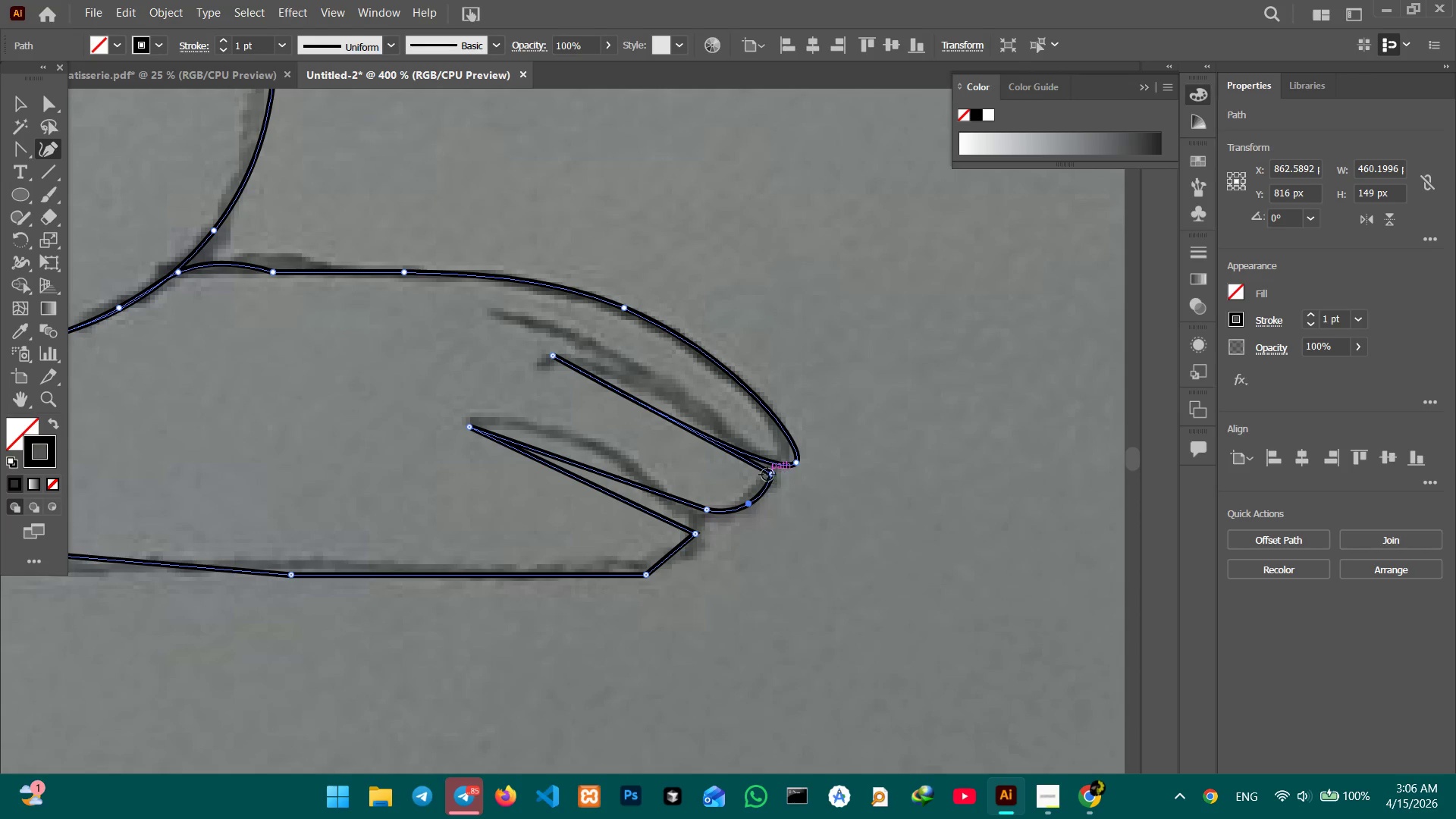 
left_click([767, 473])
 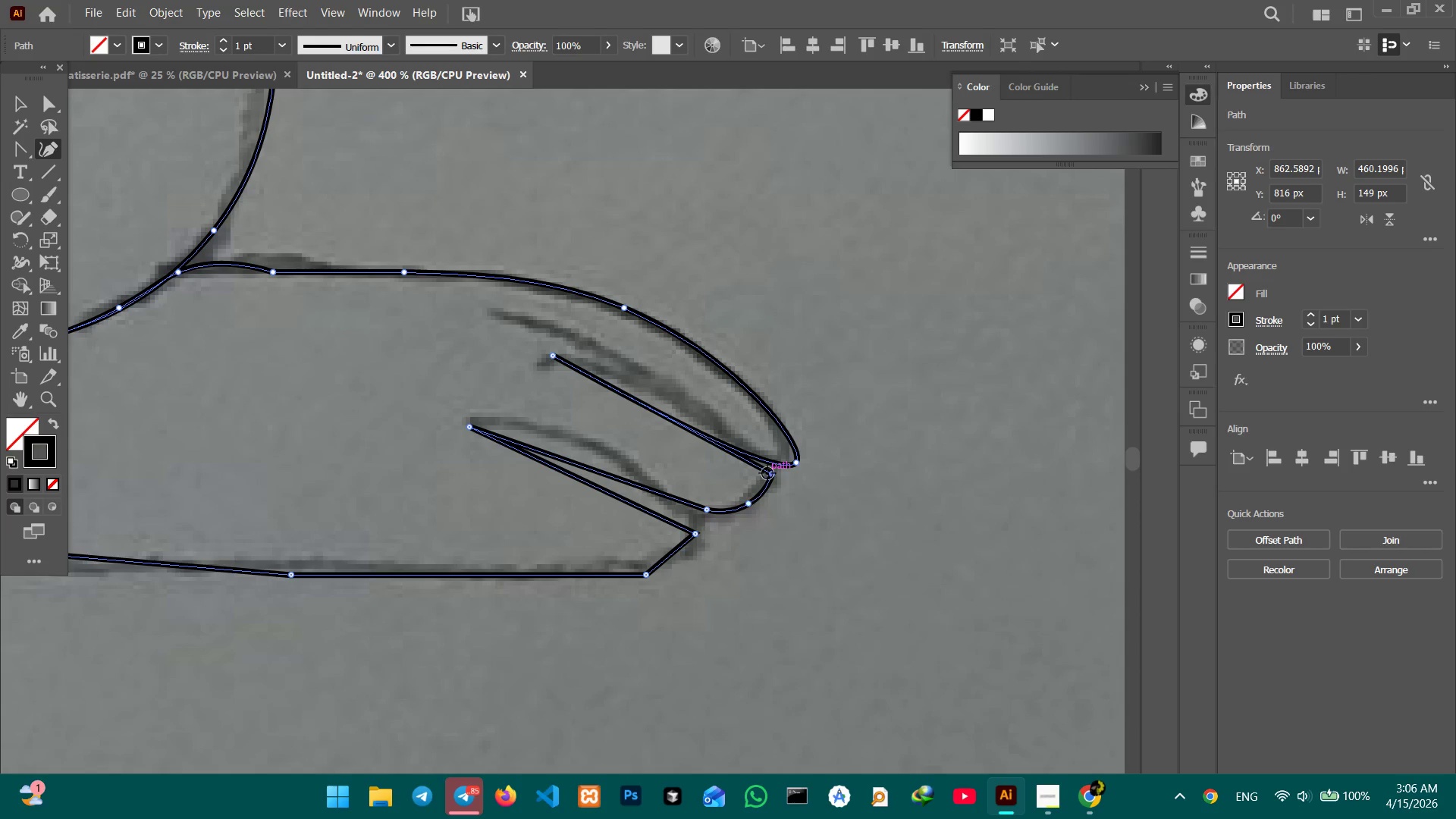 
key(Backspace)
 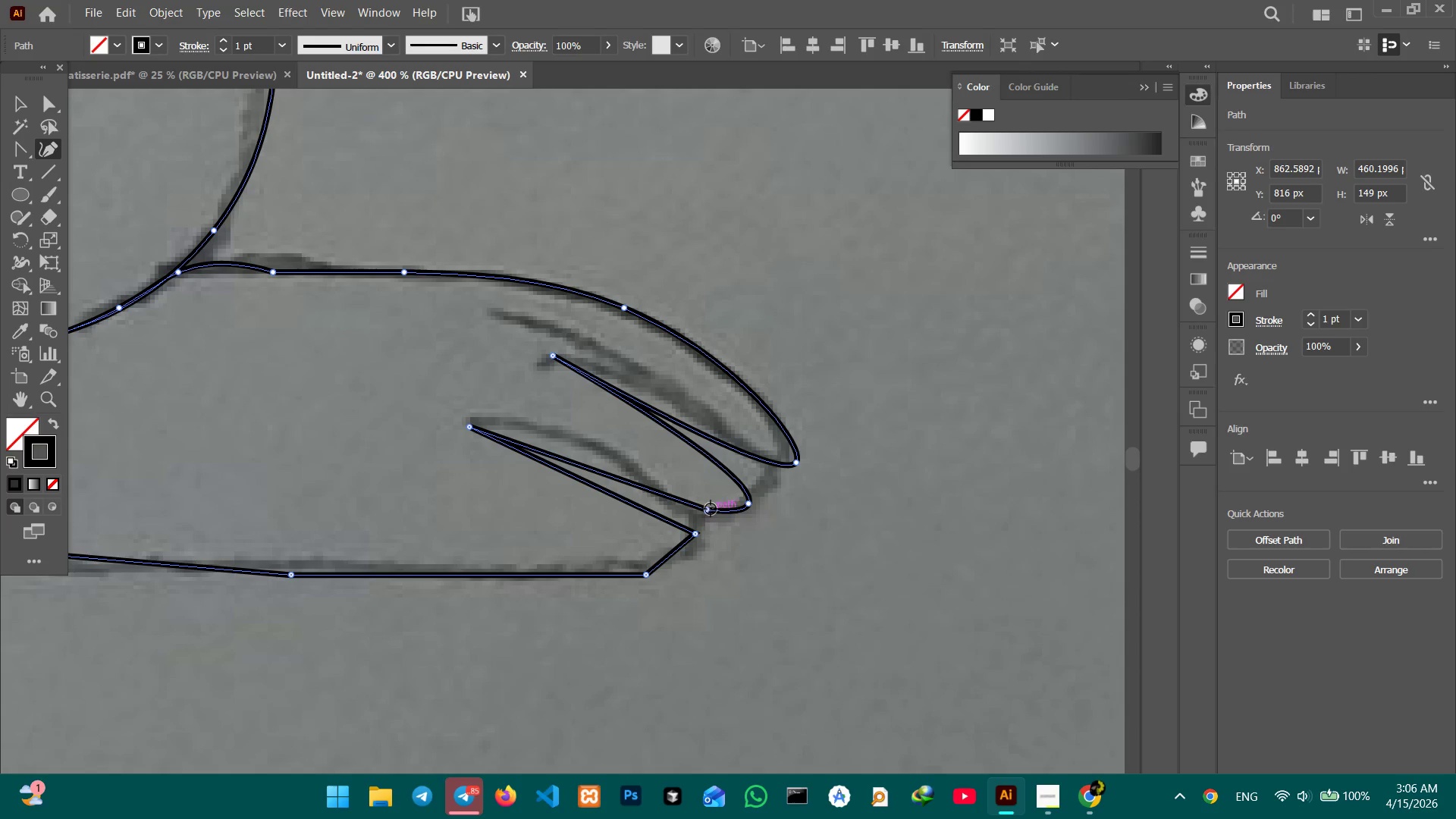 
left_click([708, 510])
 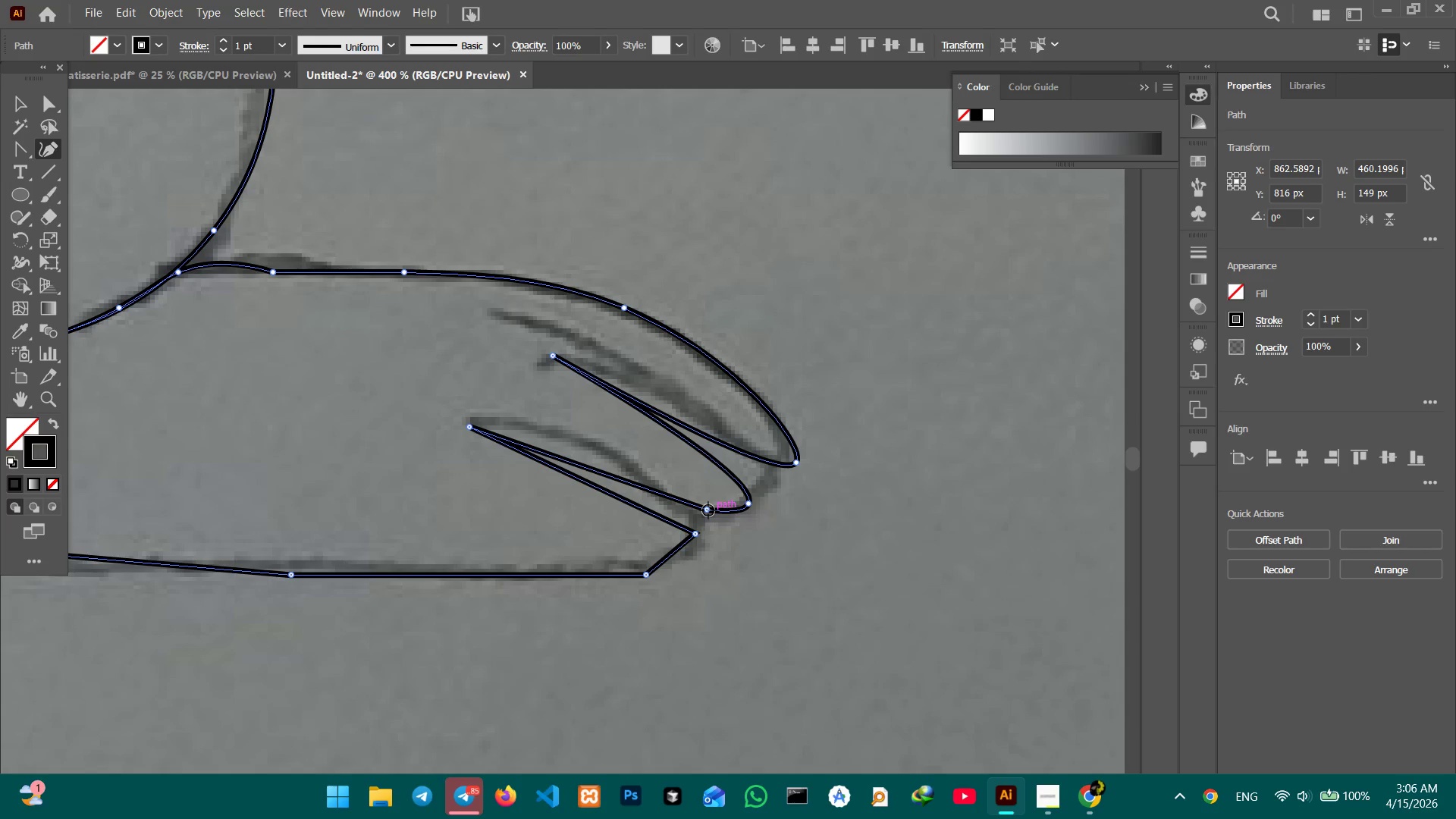 
key(Backspace)
 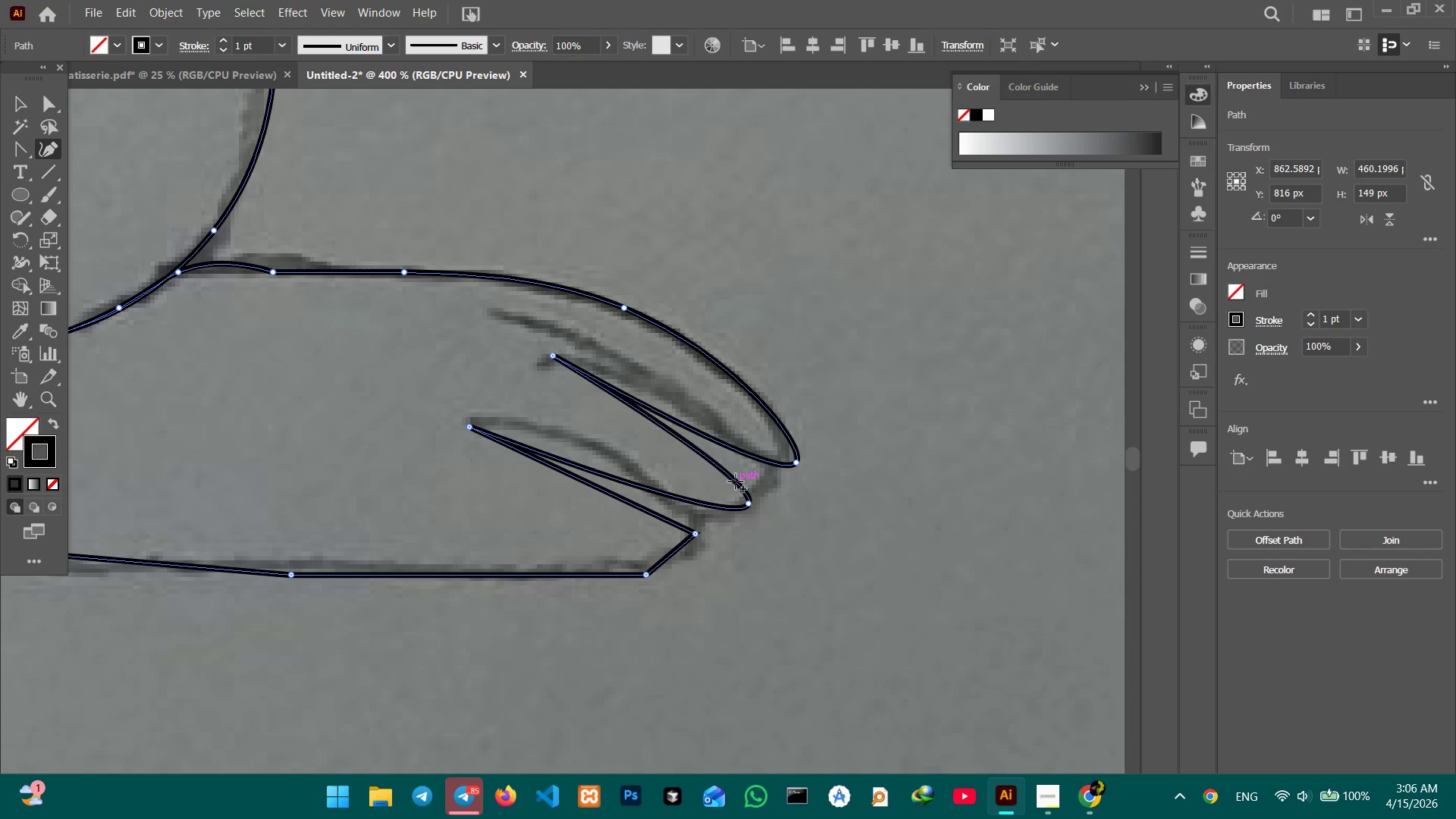 
left_click_drag(start_coordinate=[736, 482], to_coordinate=[759, 484])
 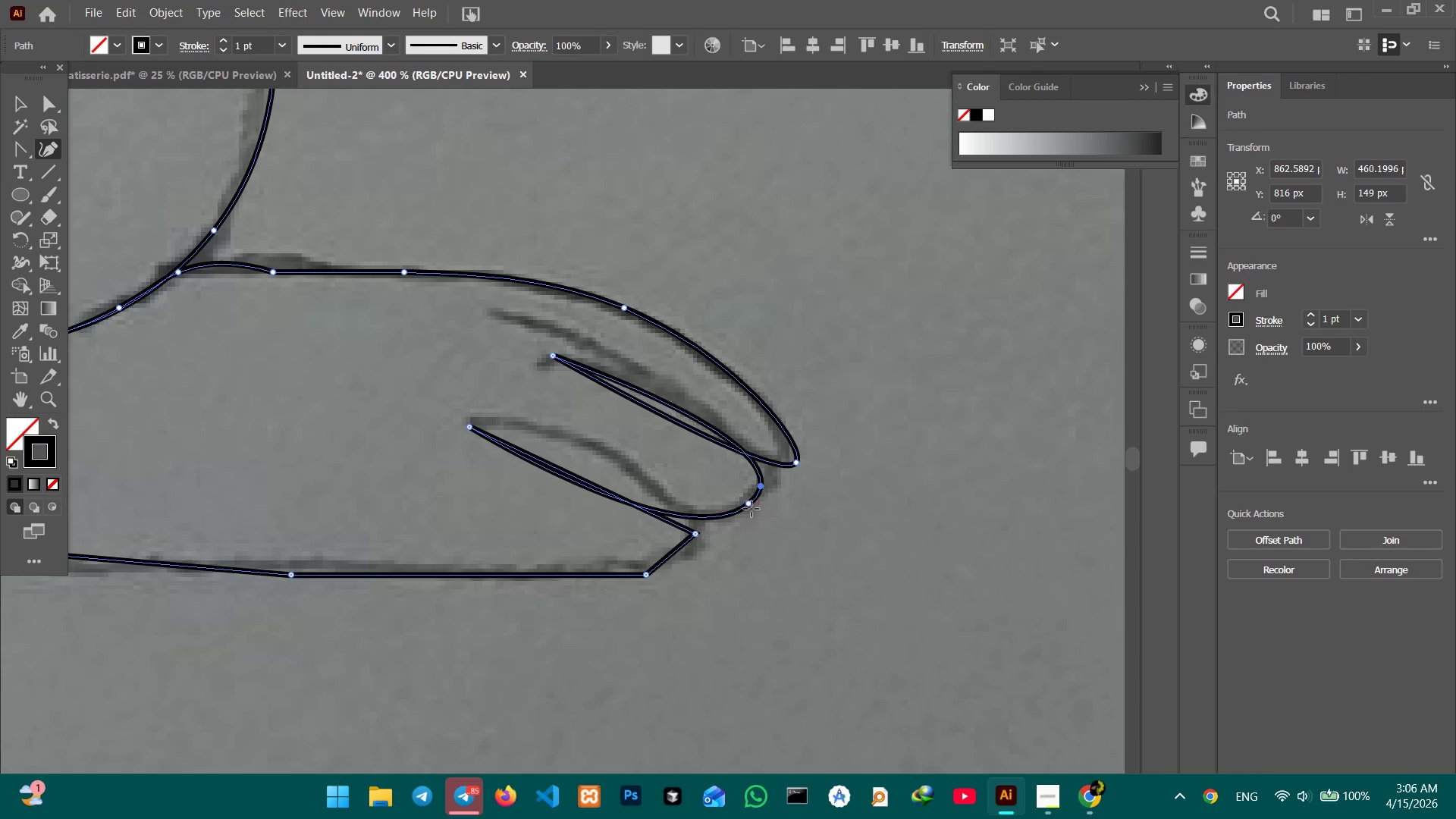 
left_click_drag(start_coordinate=[752, 507], to_coordinate=[716, 502])
 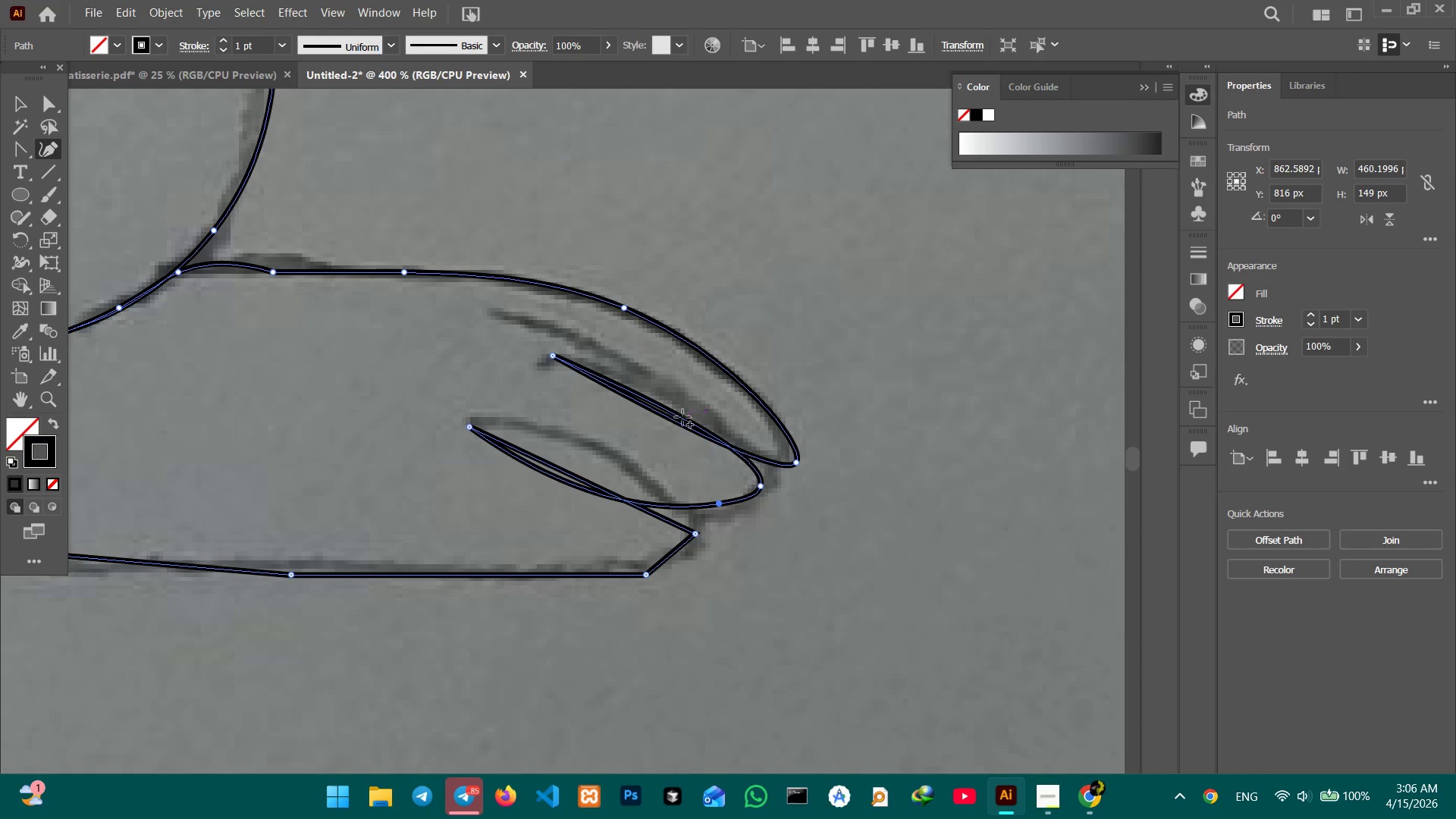 
left_click_drag(start_coordinate=[682, 417], to_coordinate=[677, 425])
 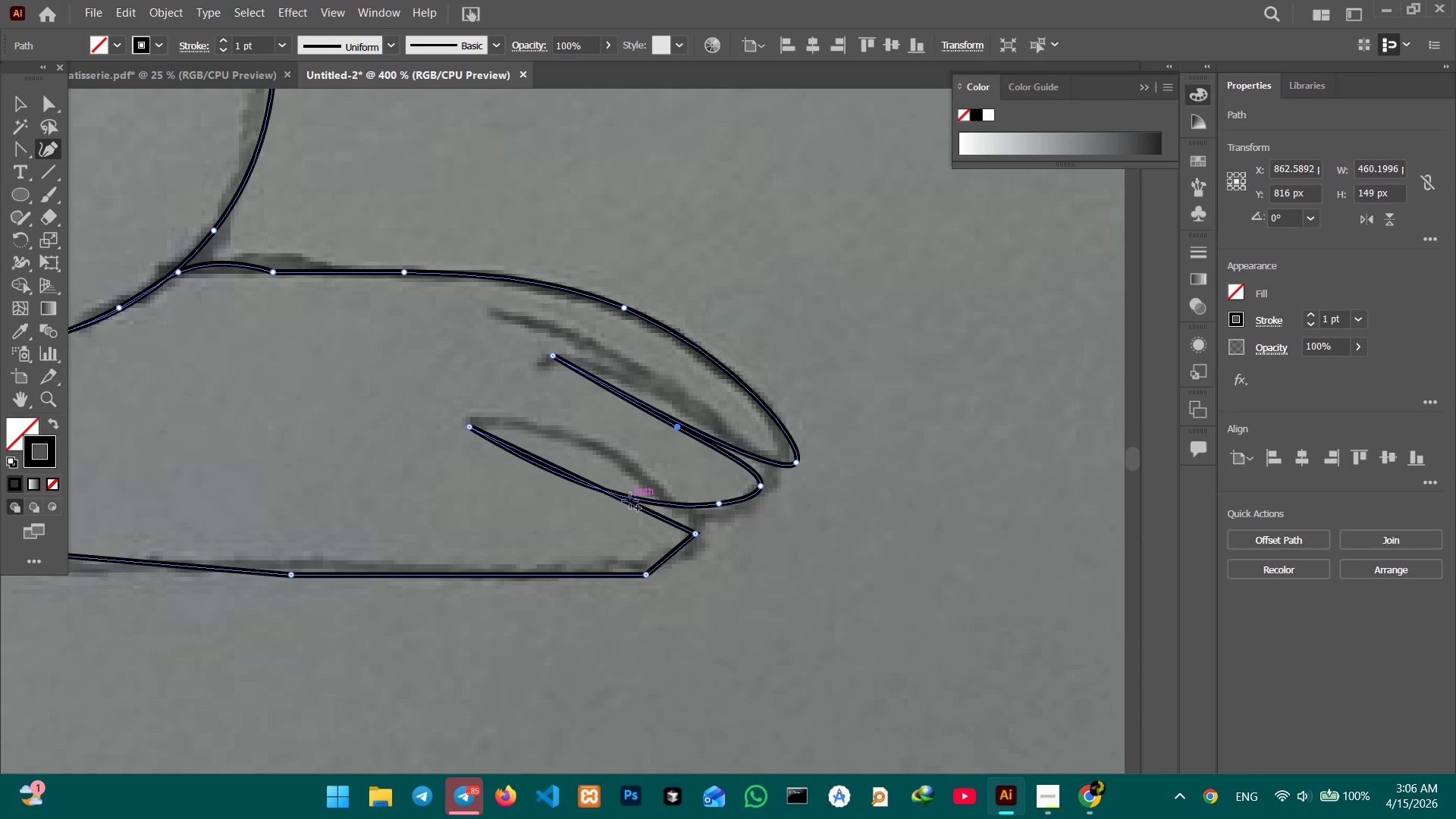 
left_click_drag(start_coordinate=[624, 500], to_coordinate=[623, 488])
 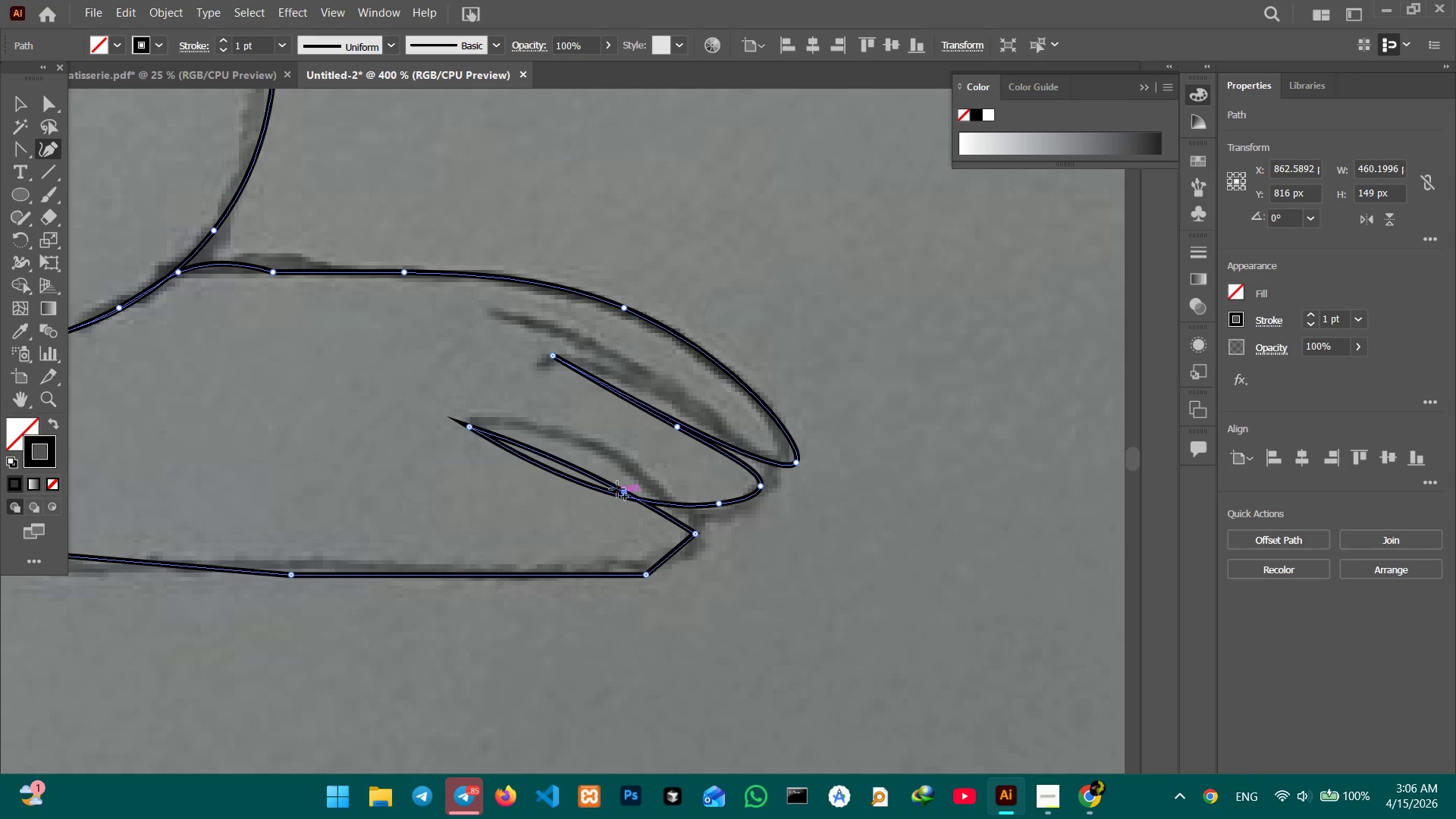 
left_click_drag(start_coordinate=[603, 492], to_coordinate=[599, 451])
 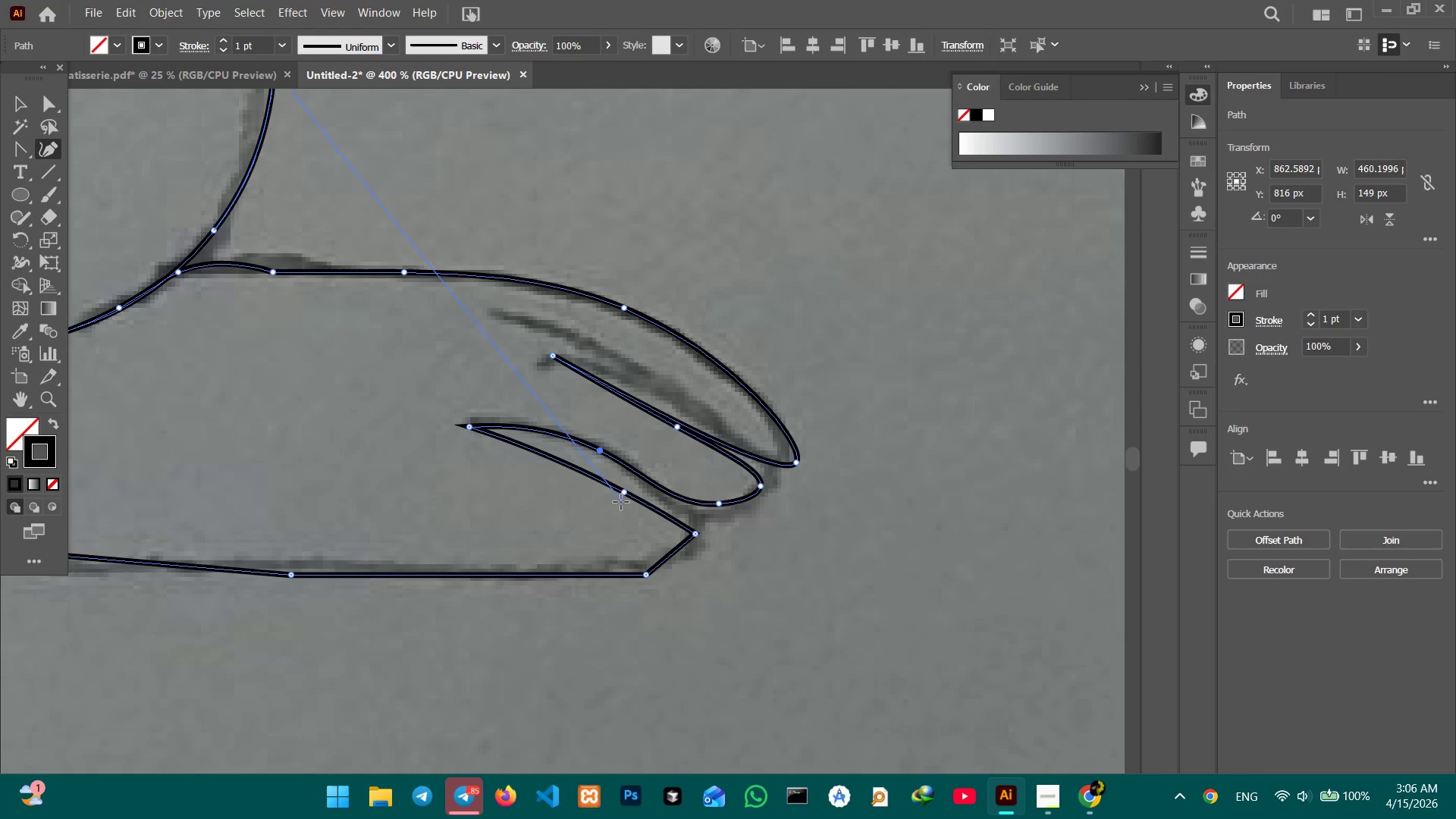 
left_click_drag(start_coordinate=[624, 493], to_coordinate=[629, 467])
 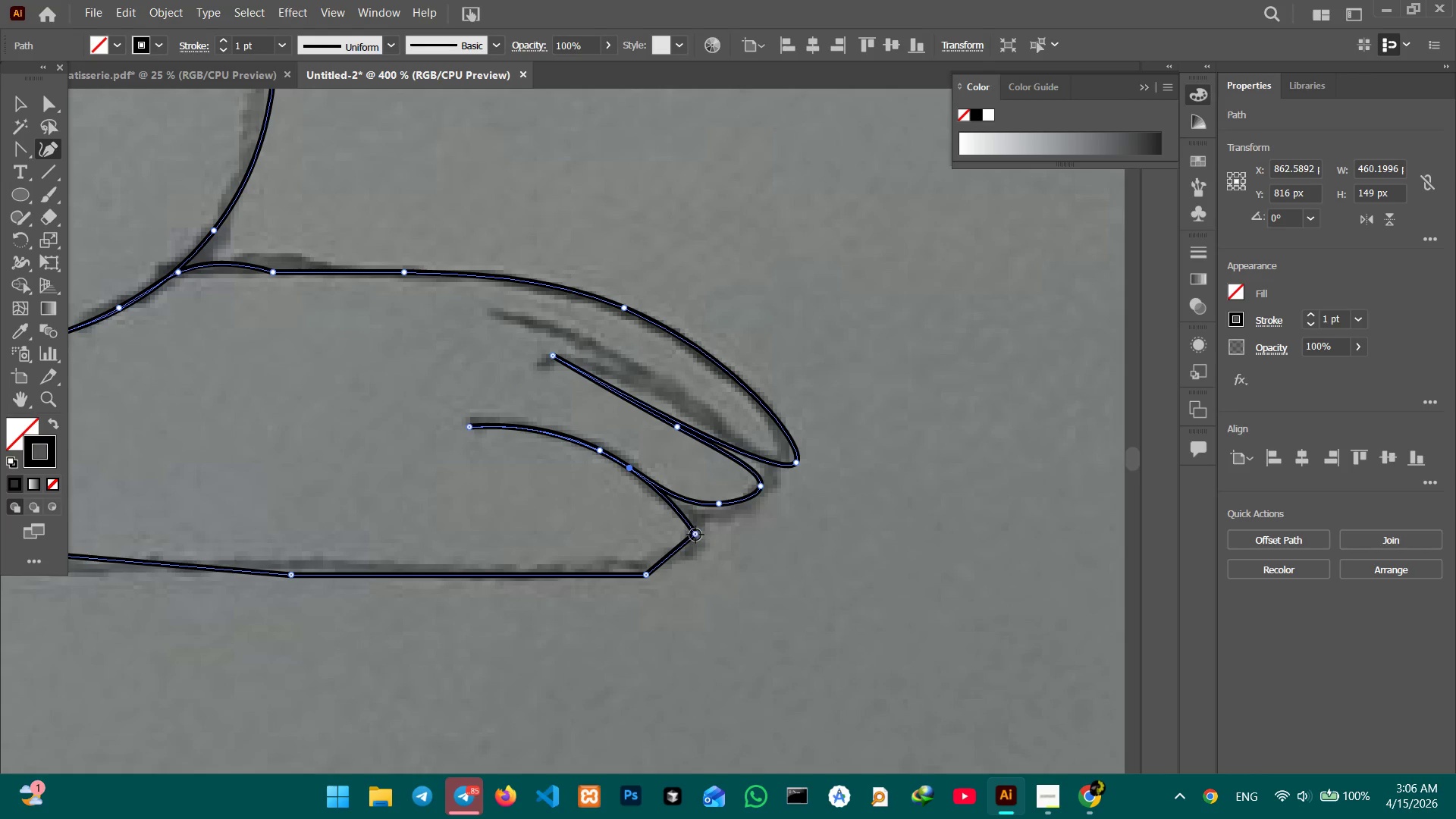 
left_click([695, 535])
 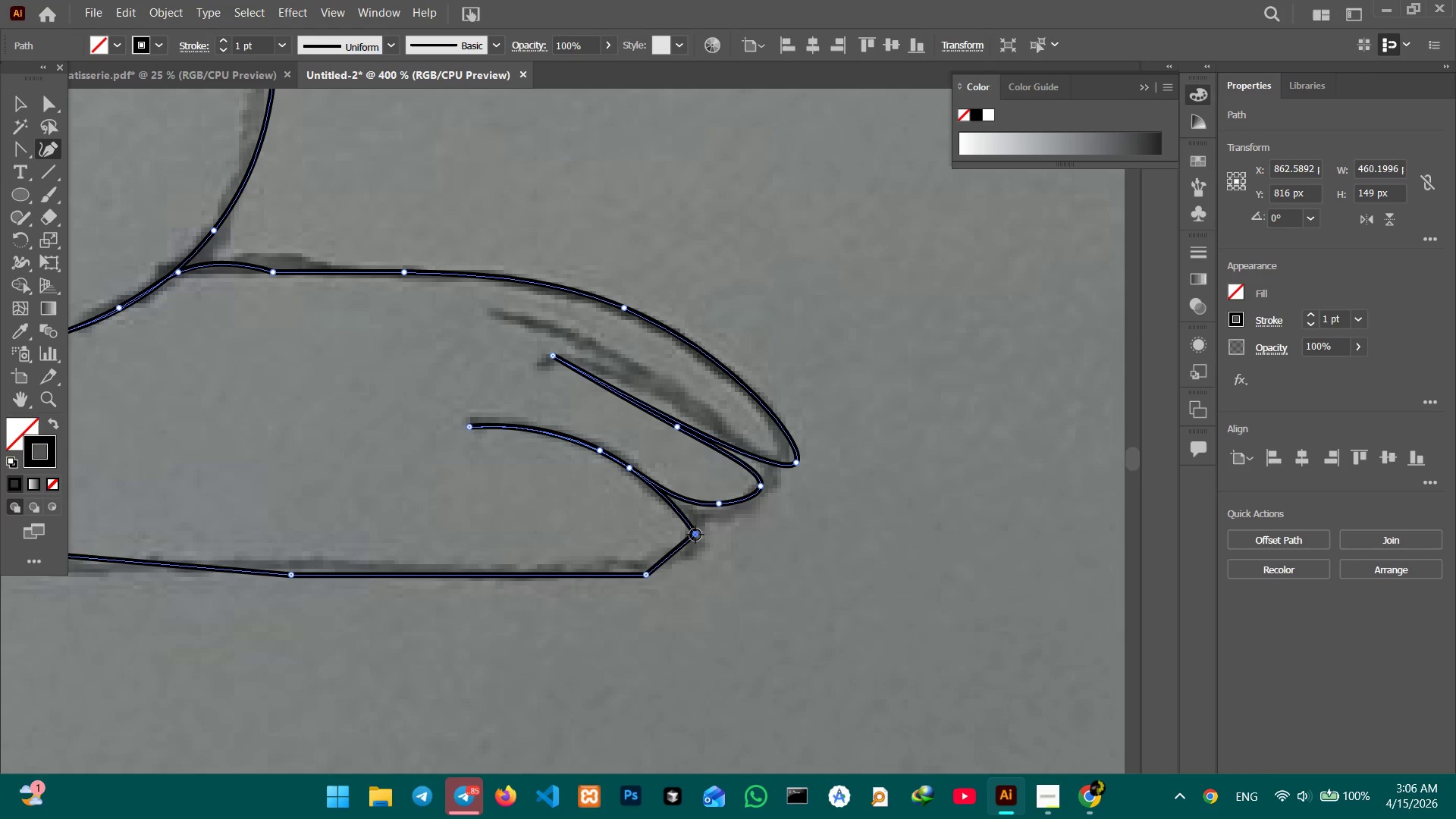 
key(Backspace)
 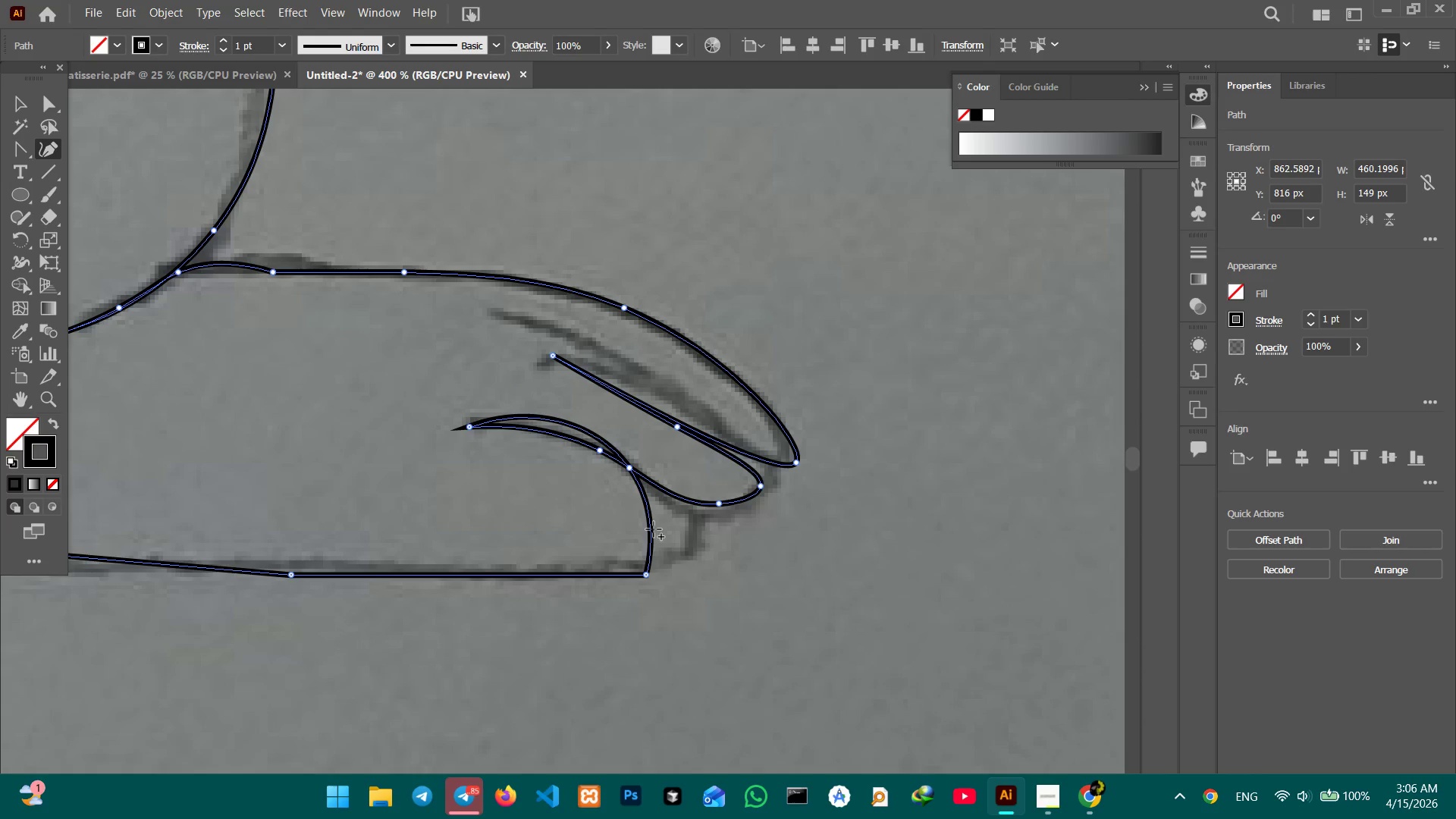 
left_click_drag(start_coordinate=[654, 529], to_coordinate=[693, 526])
 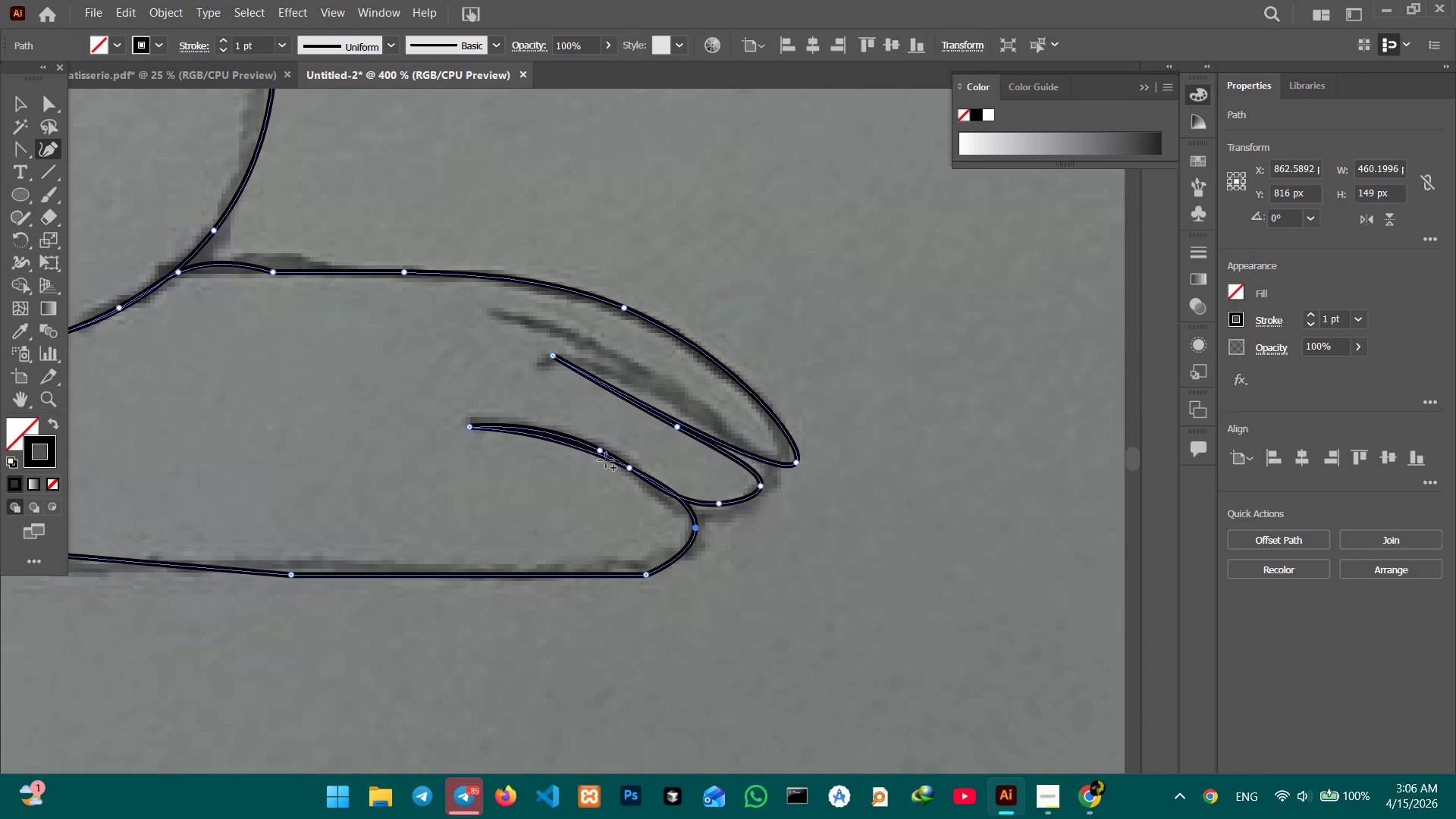 
left_click_drag(start_coordinate=[599, 454], to_coordinate=[587, 450])
 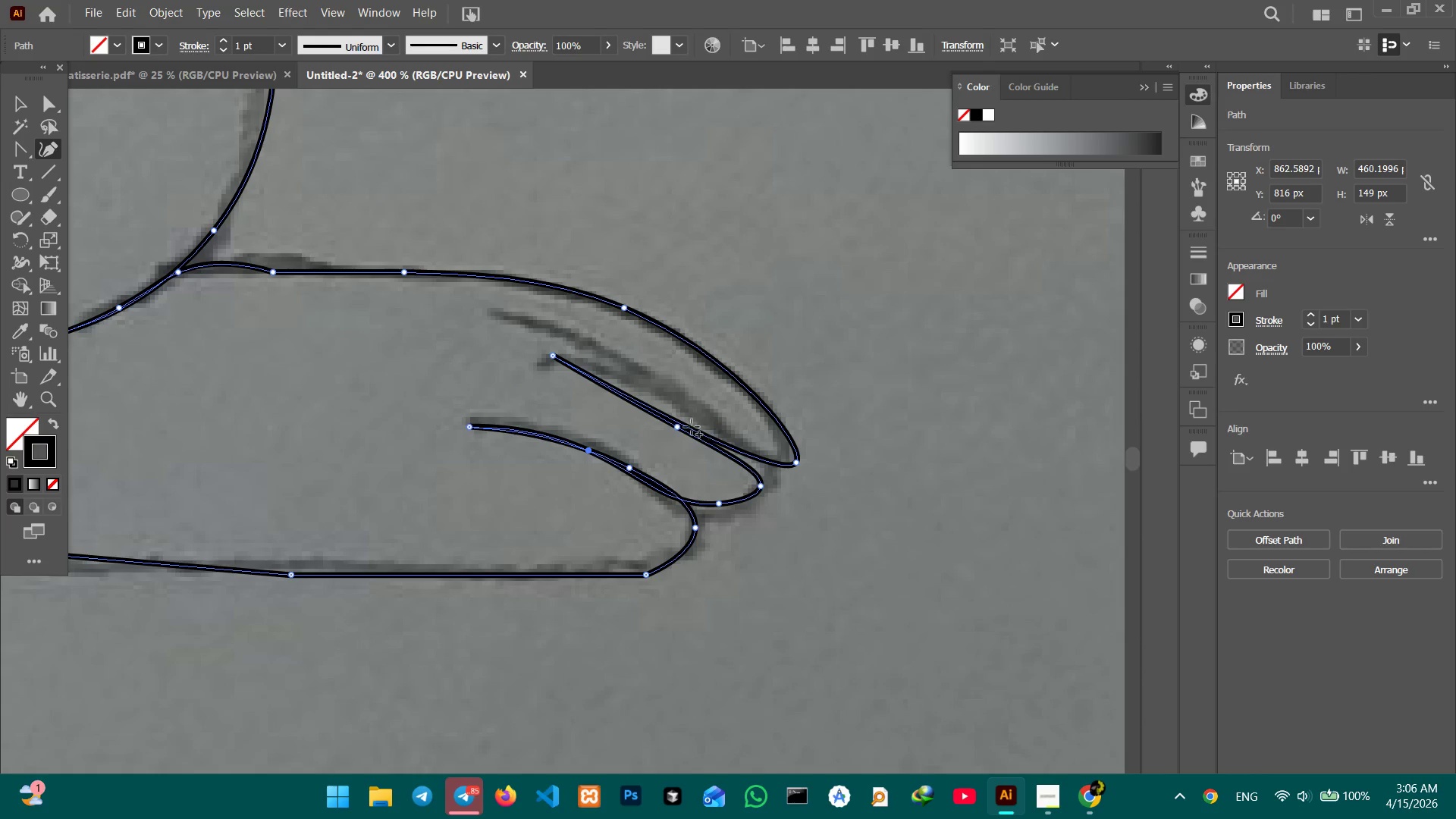 
left_click_drag(start_coordinate=[678, 428], to_coordinate=[678, 422])
 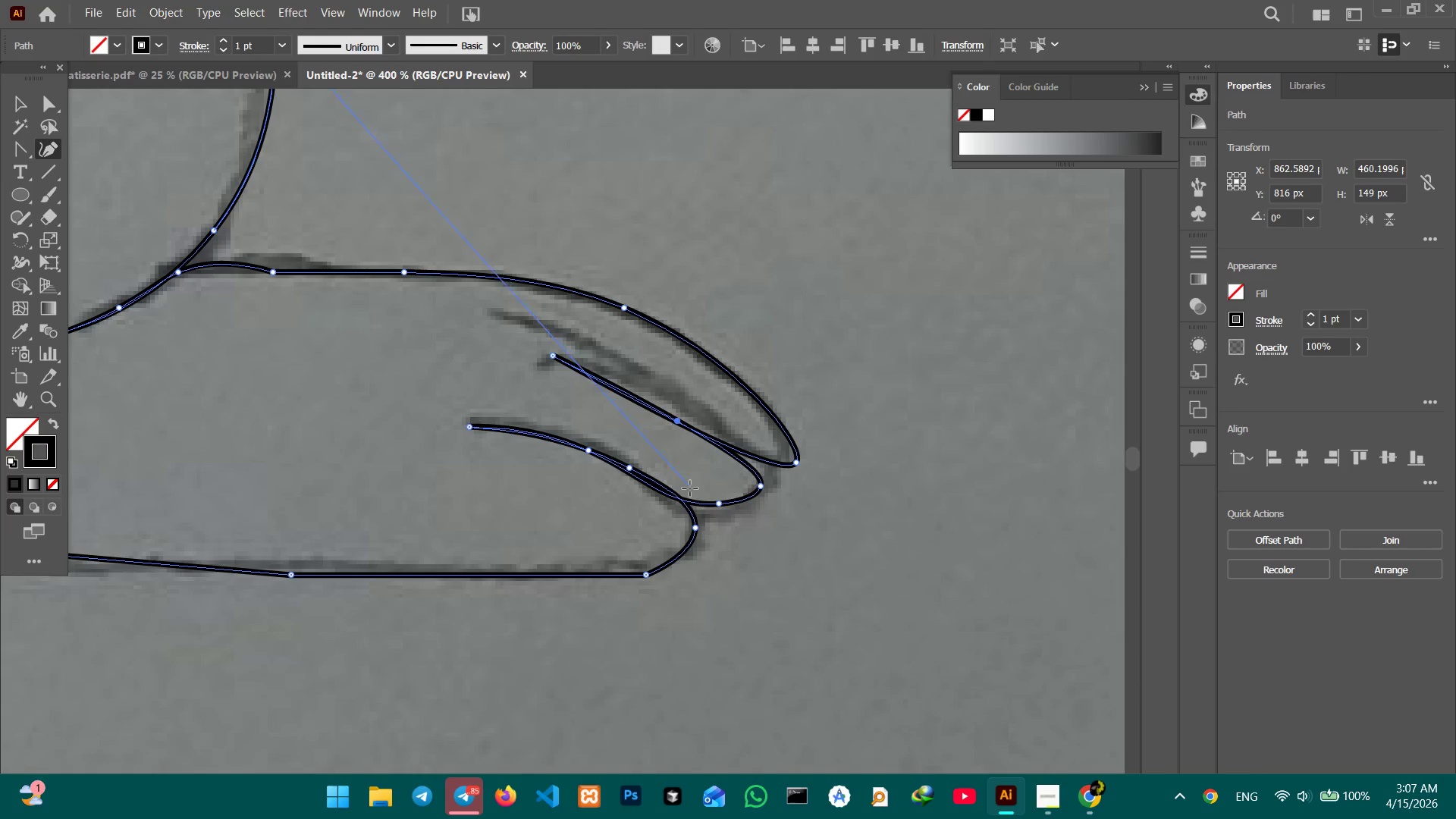 
scroll: coordinate [689, 488], scroll_direction: down, amount: 8.0
 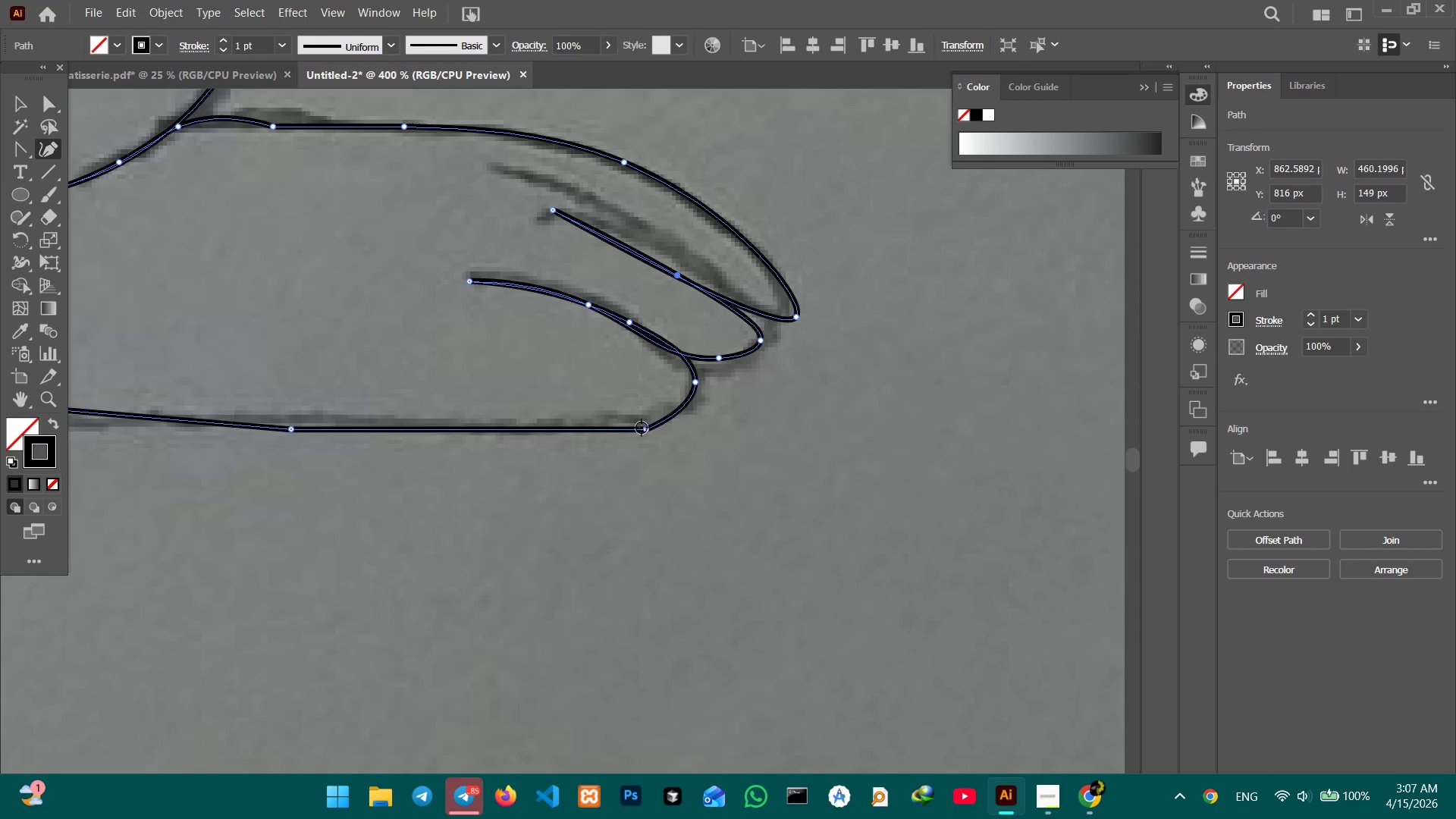 
left_click_drag(start_coordinate=[642, 428], to_coordinate=[625, 425])
 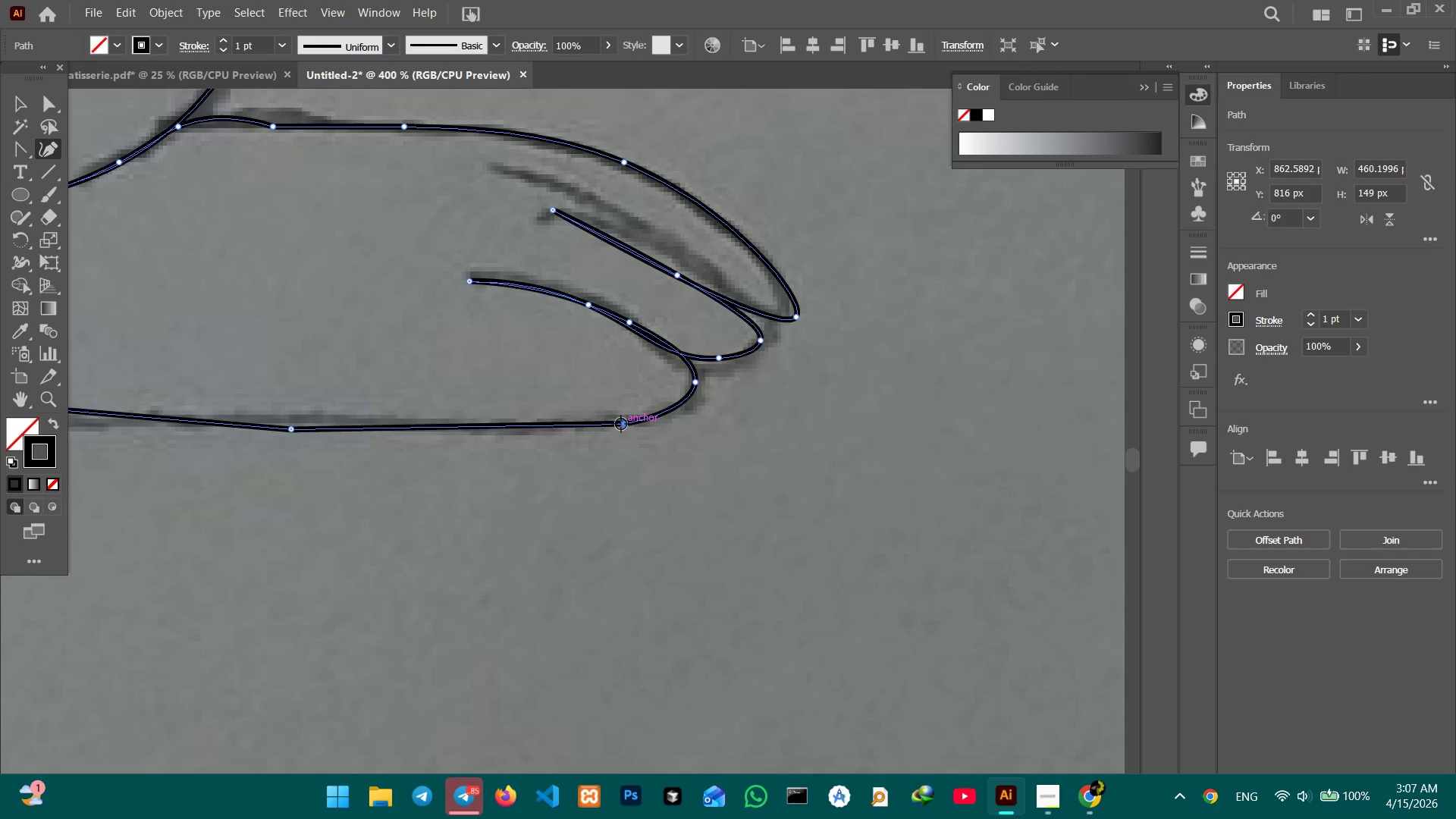 
key(Backspace)
 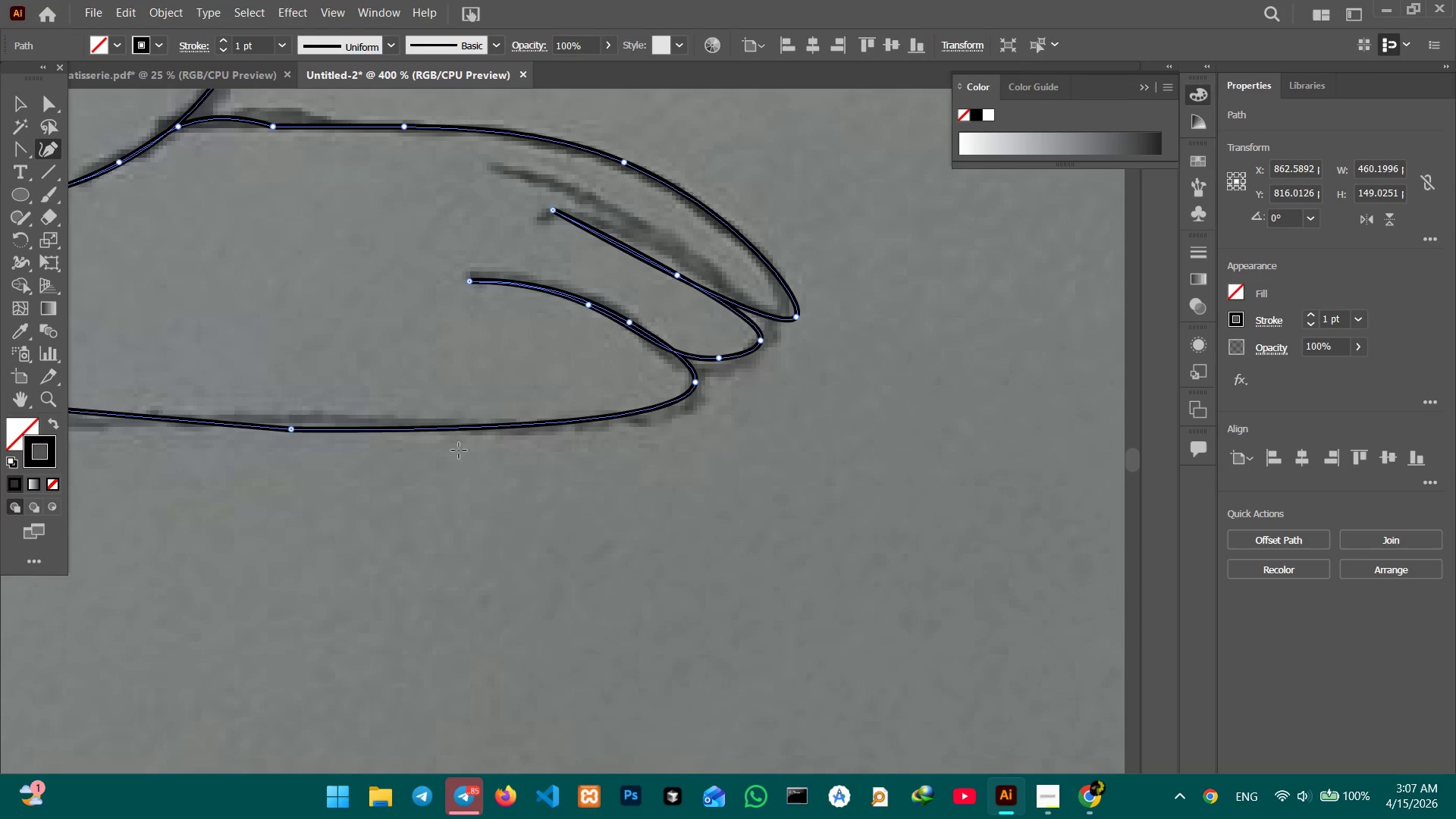 
hold_key(key=Space, duration=0.67)
 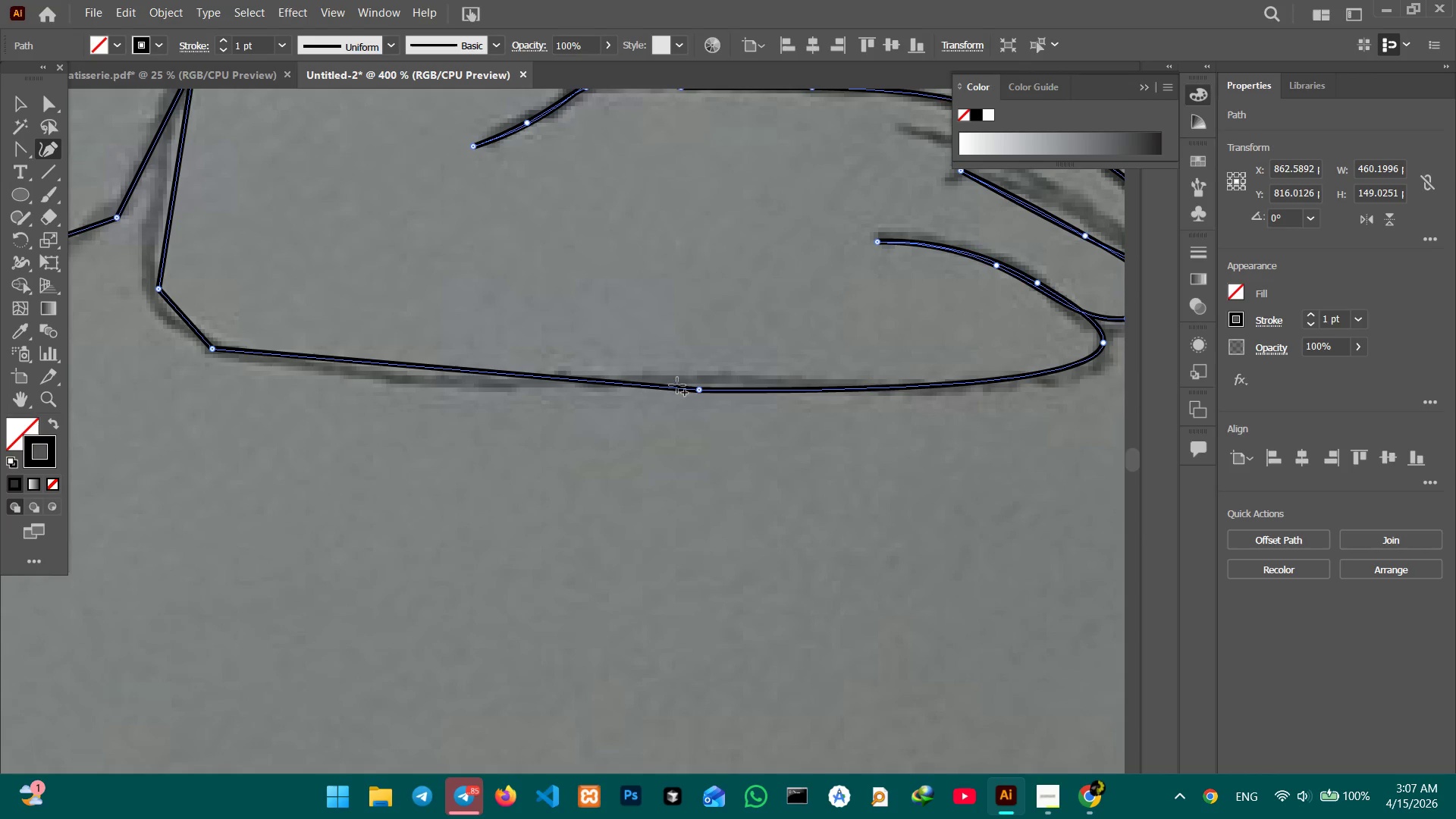 
left_click_drag(start_coordinate=[495, 513], to_coordinate=[904, 473])
 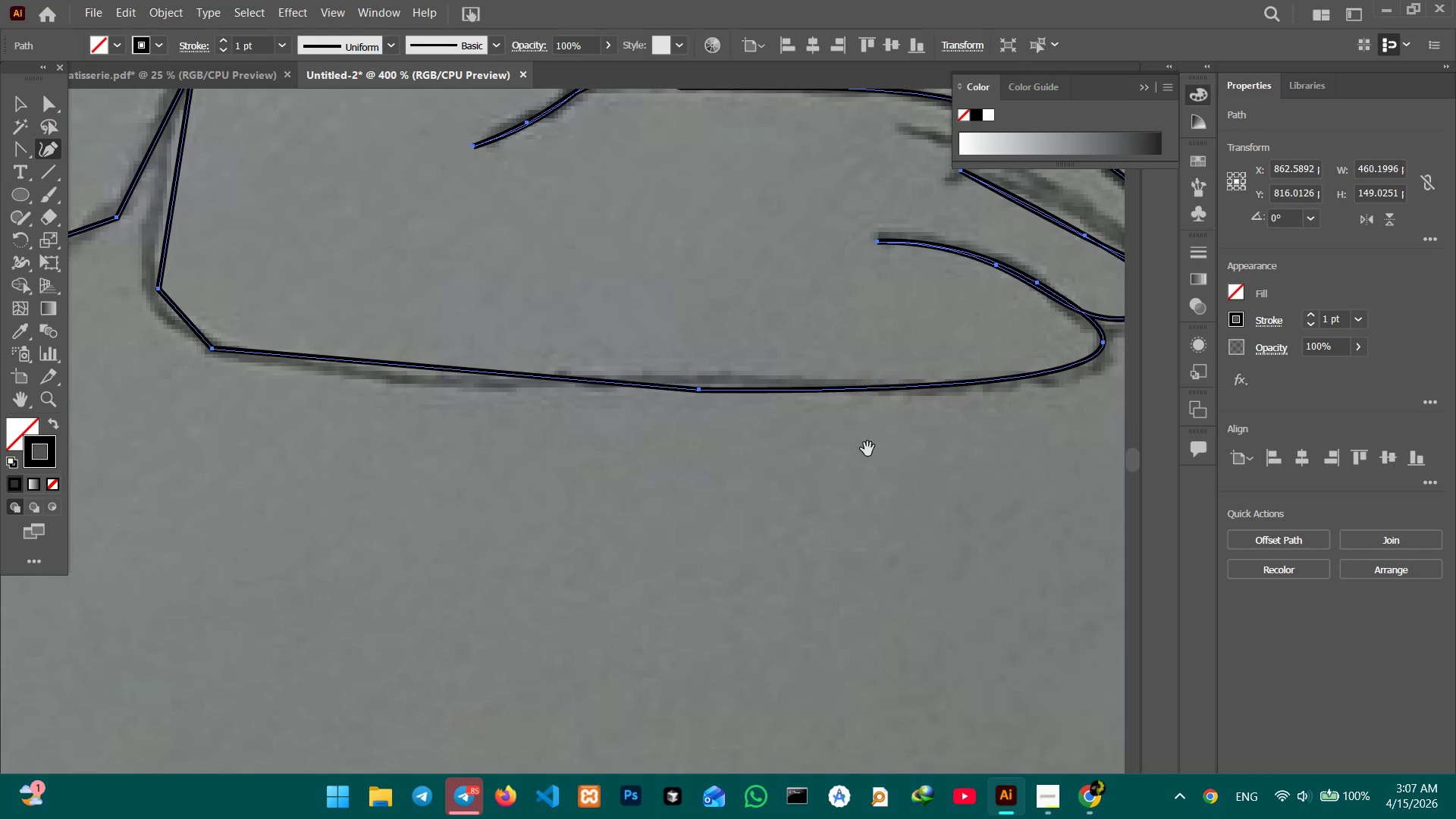 
hold_key(key=Space, duration=11.31)
 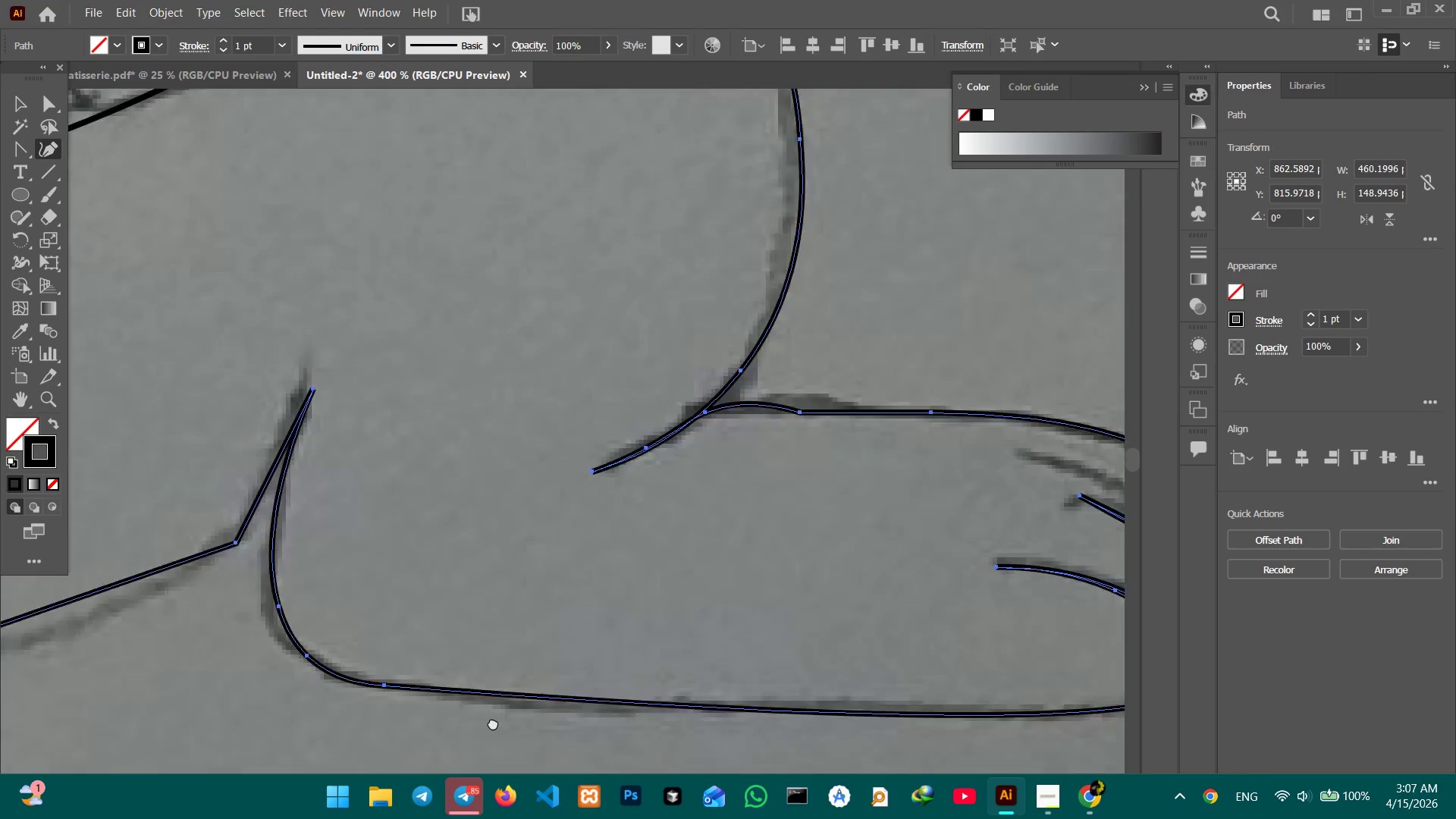 
left_click([696, 391])
 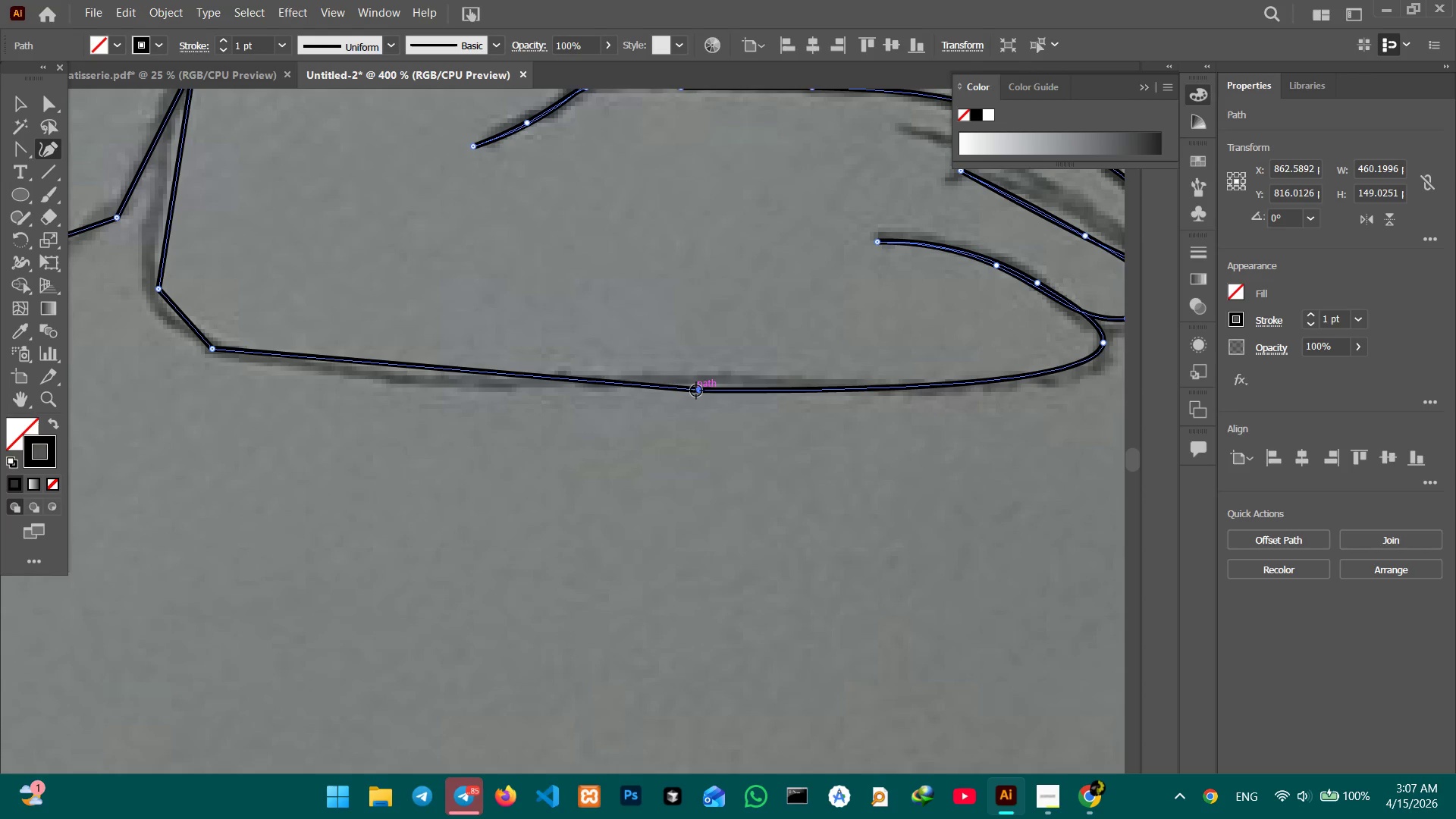 
key(Backspace)
 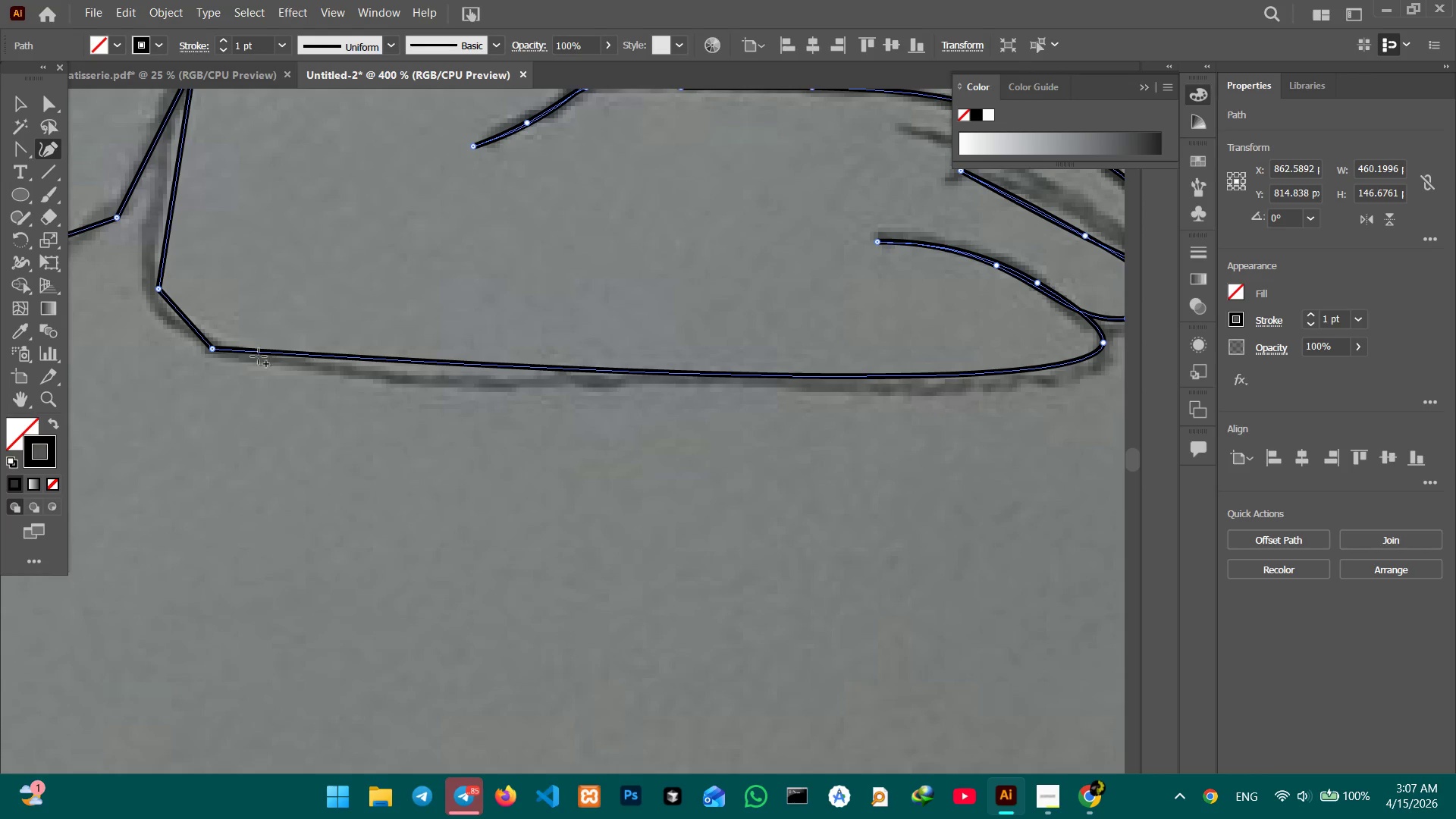 
left_click_drag(start_coordinate=[267, 355], to_coordinate=[268, 362])
 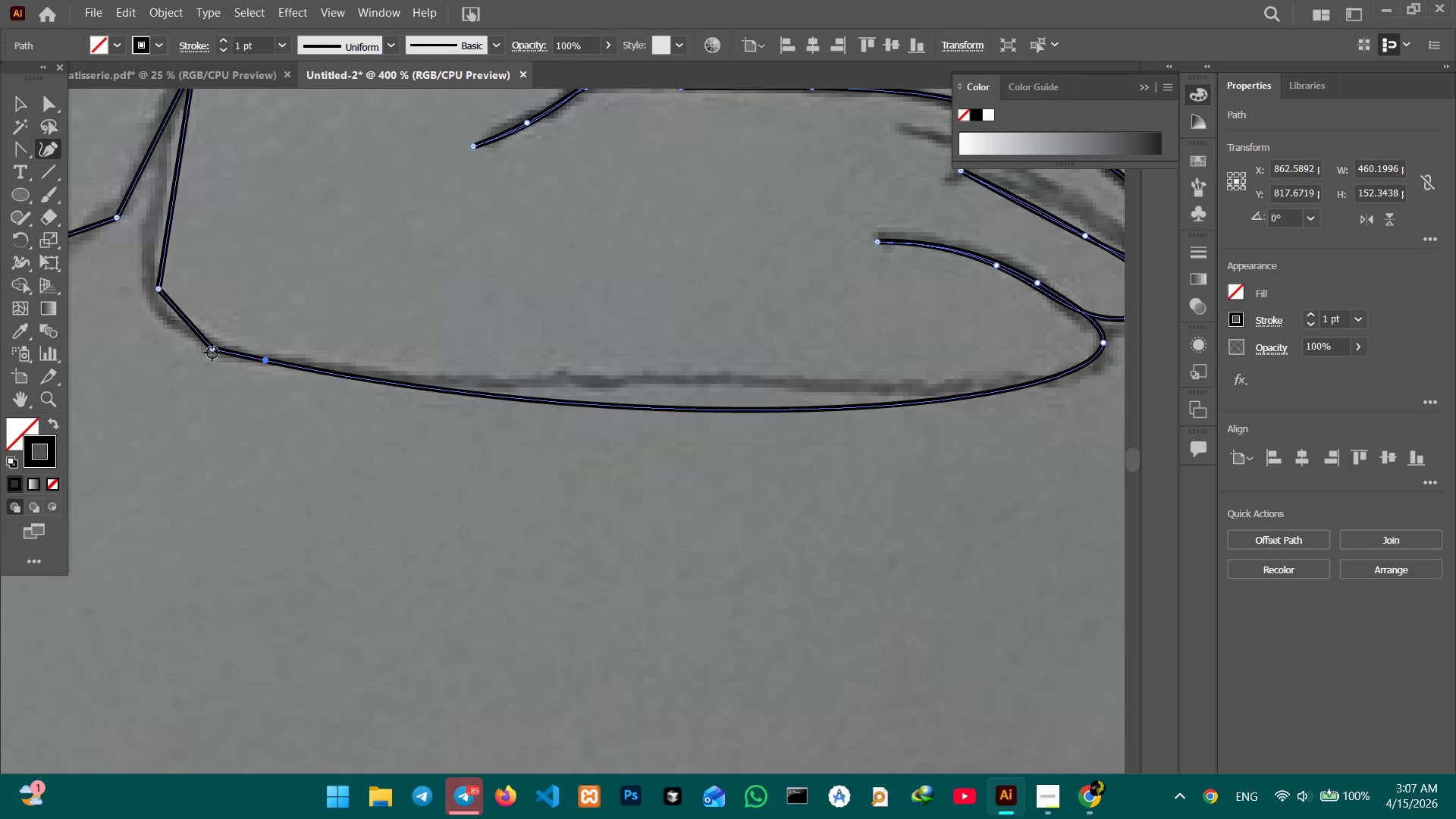 
left_click([212, 352])
 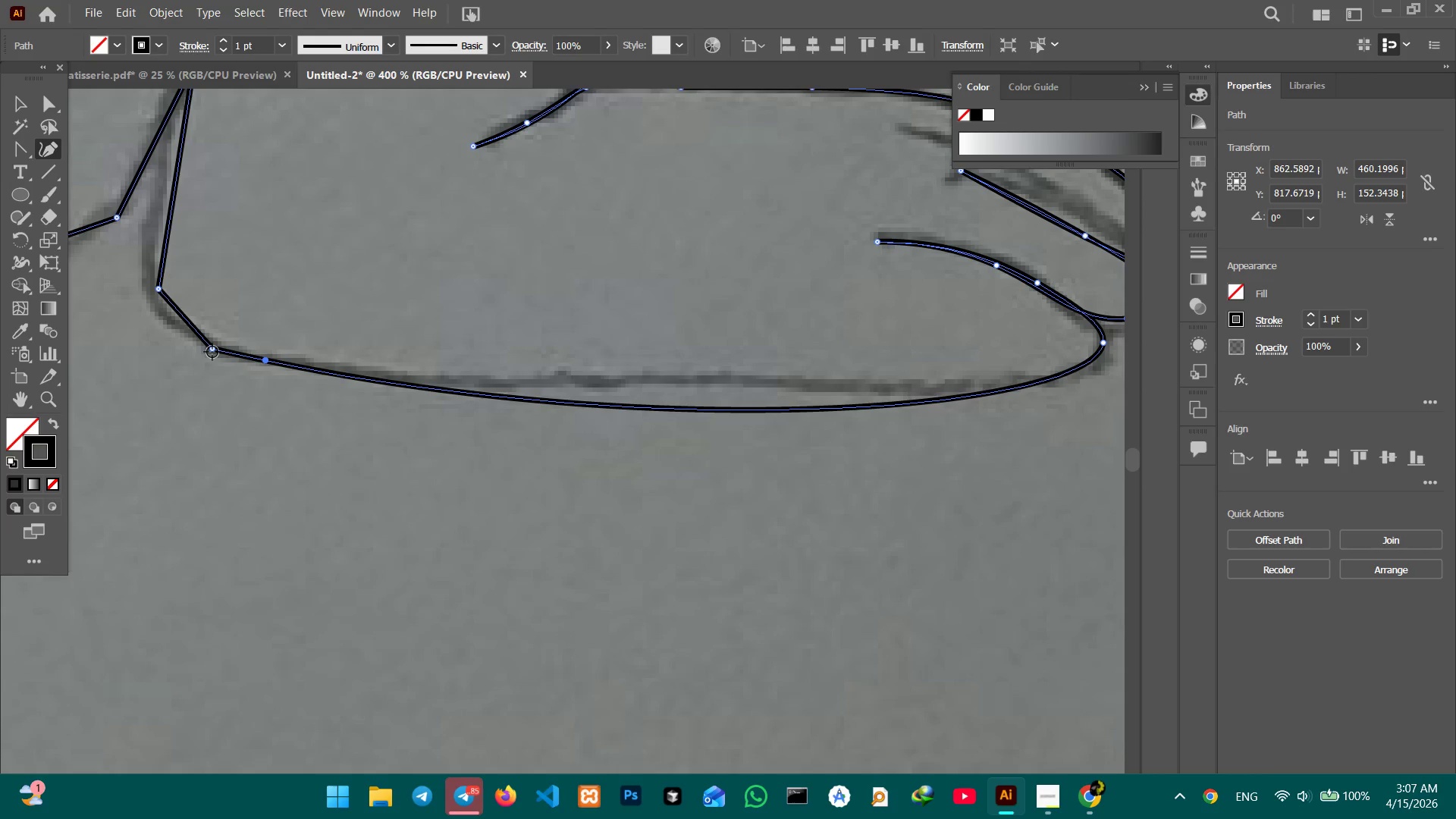 
key(Backspace)
 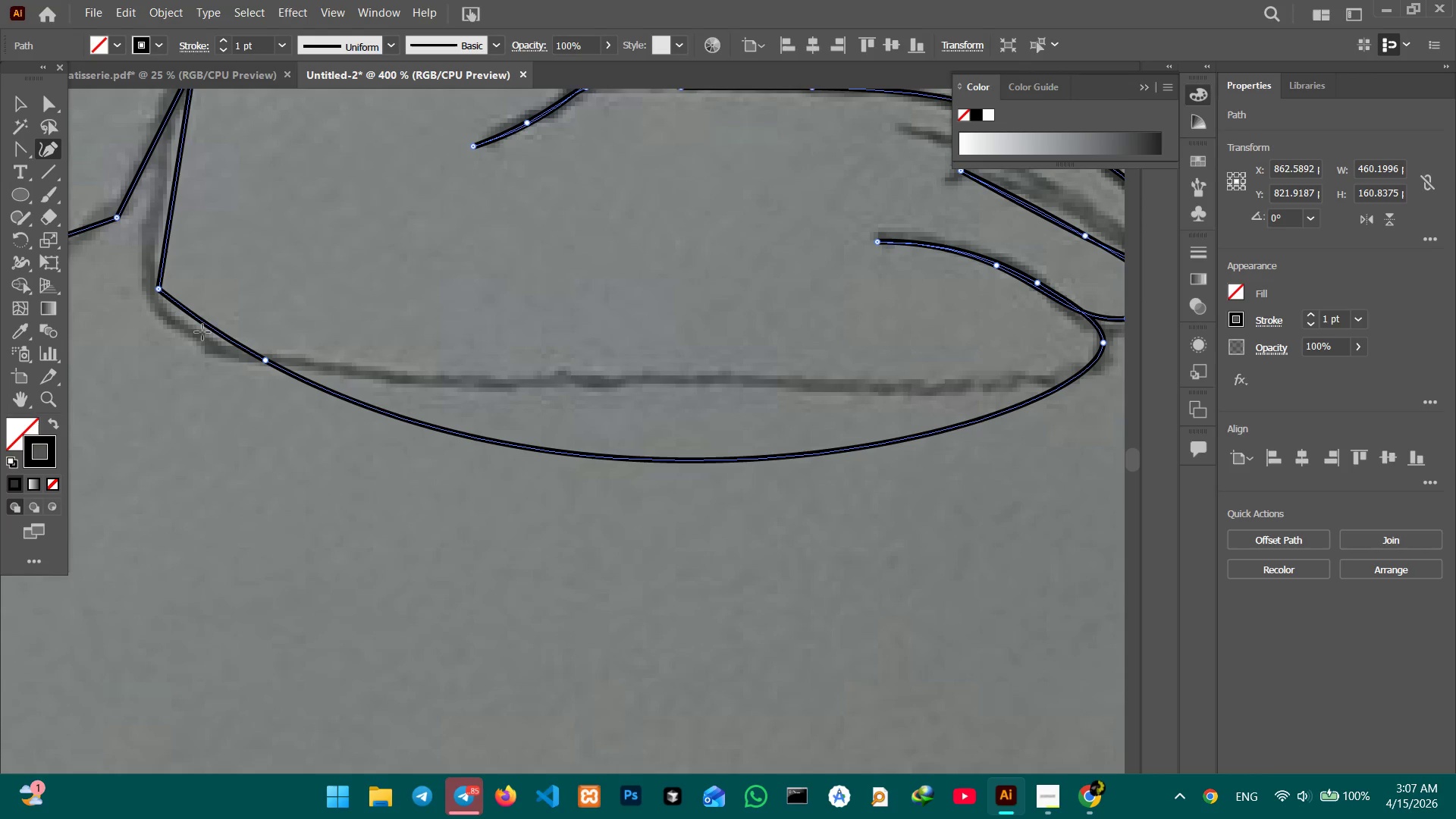 
left_click_drag(start_coordinate=[206, 326], to_coordinate=[186, 332])
 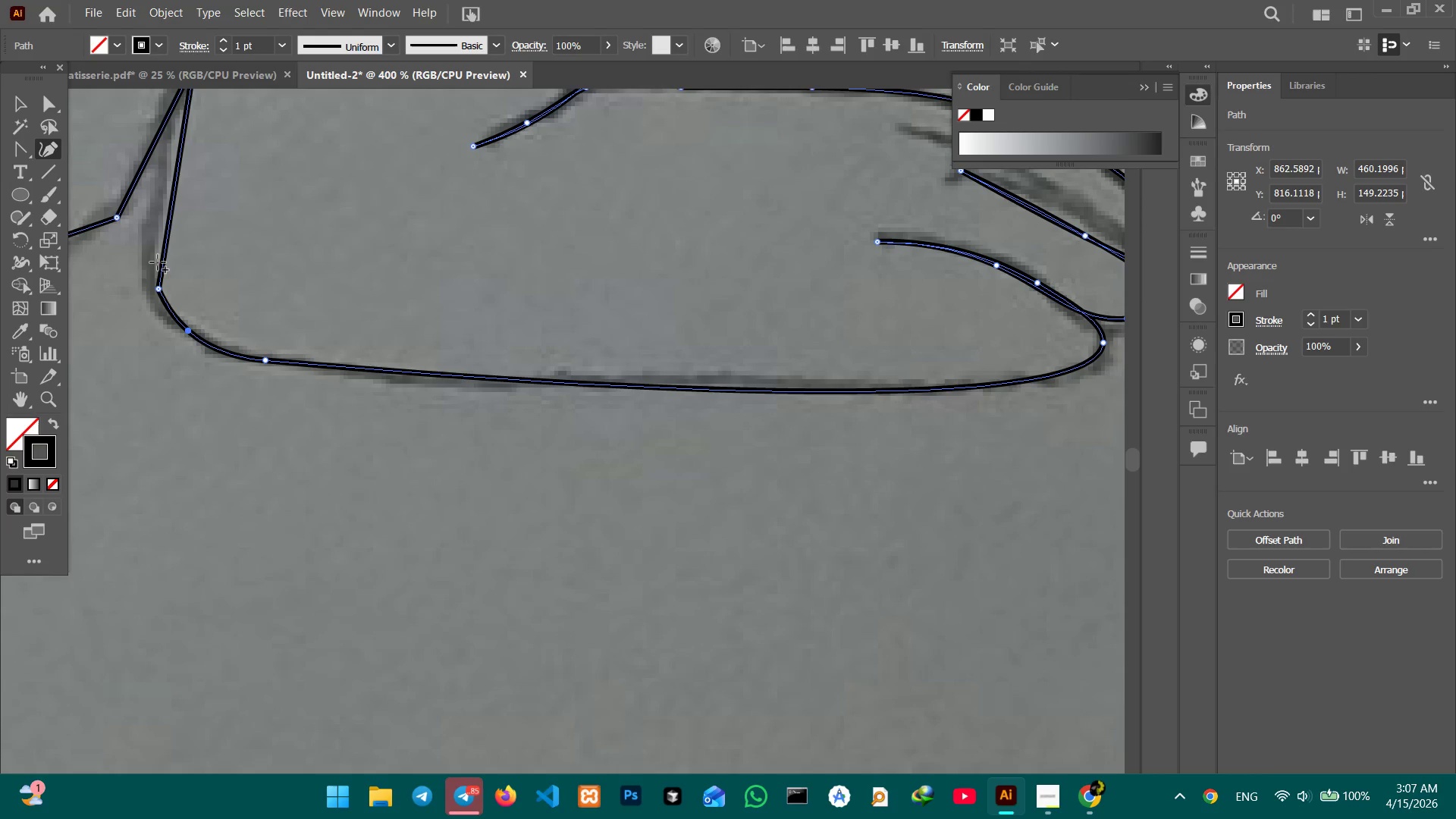 
left_click([155, 281])
 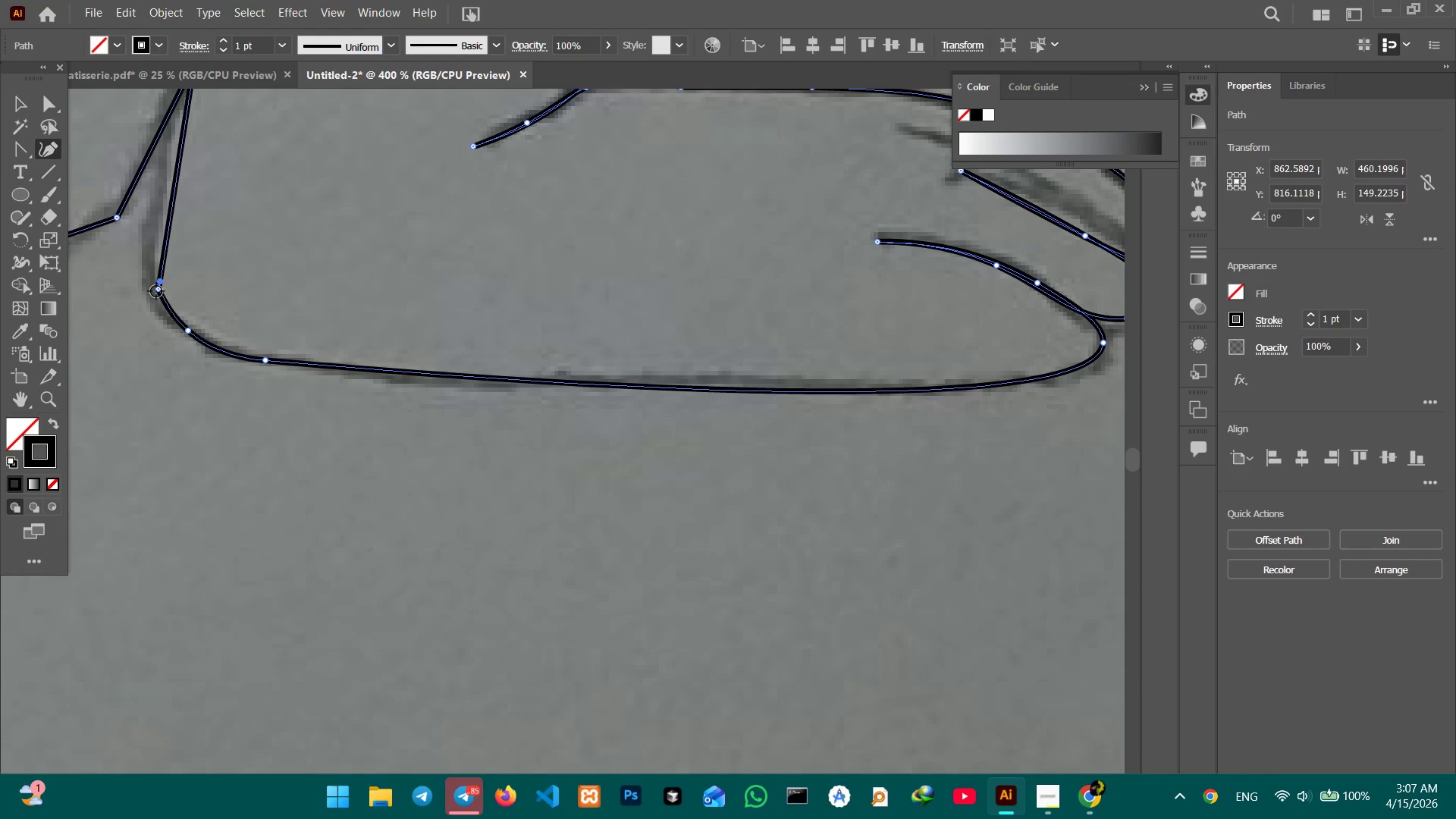 
left_click([156, 291])
 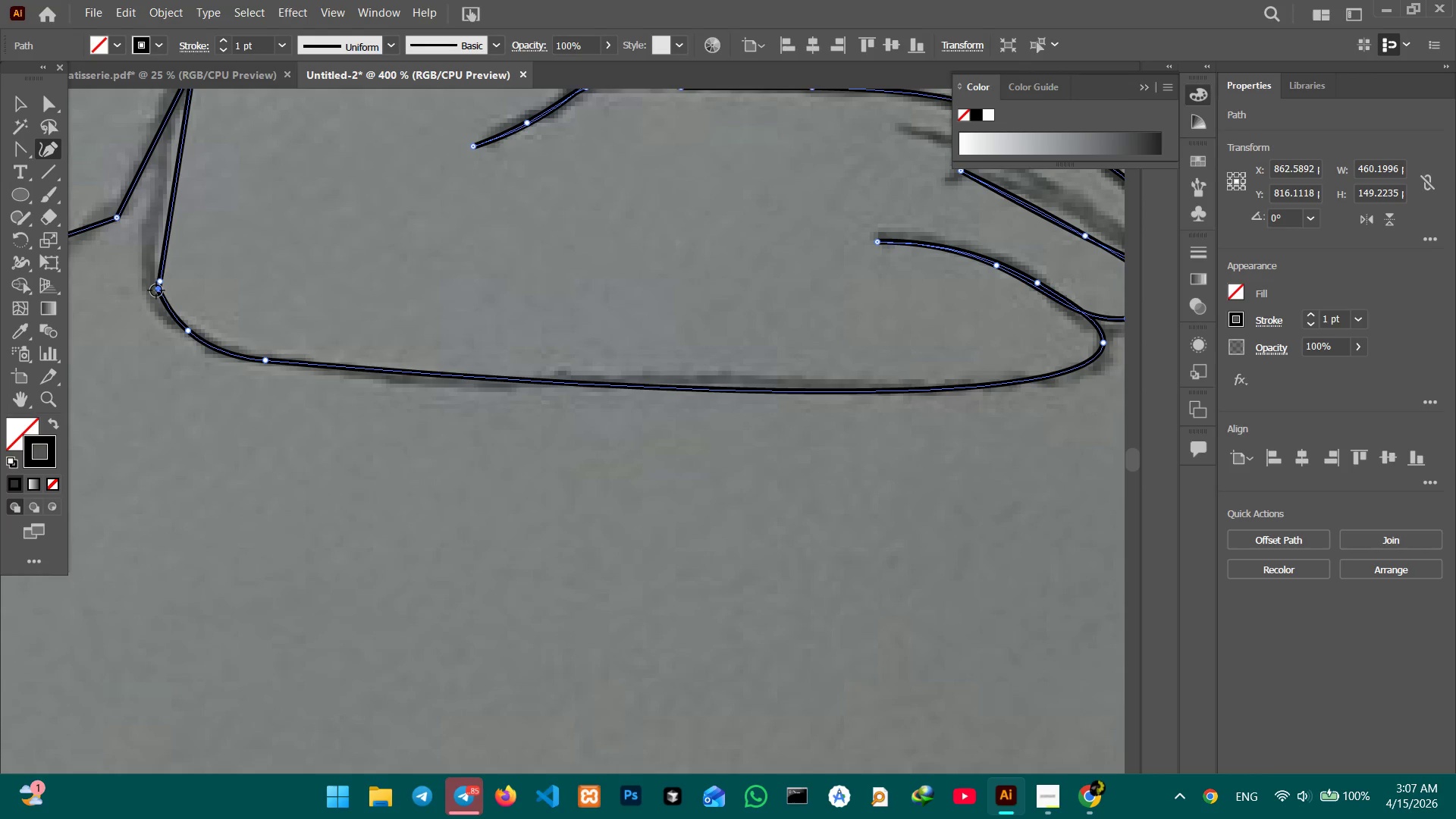 
key(Backspace)
 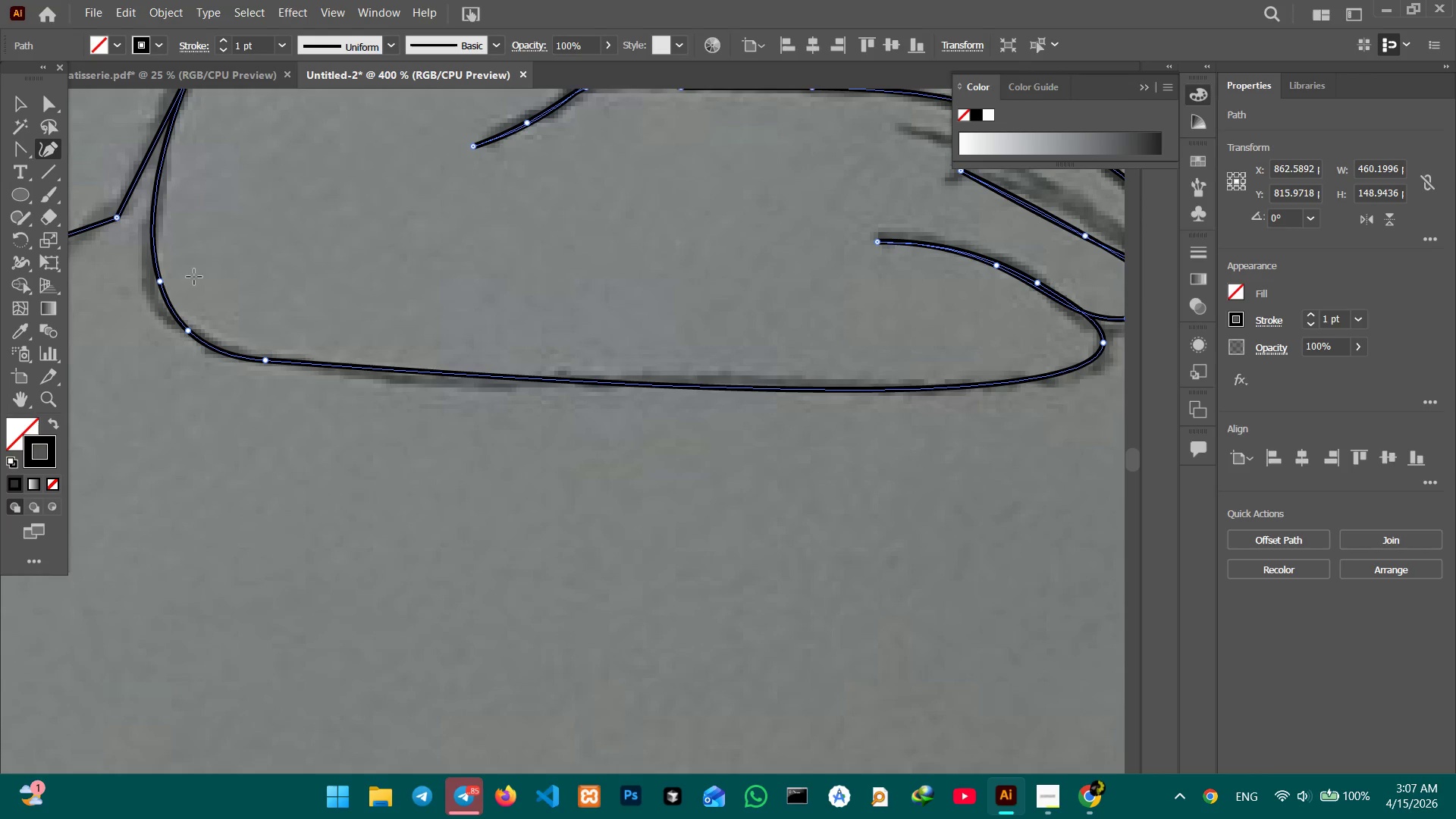 
hold_key(key=Space, duration=1.5)
 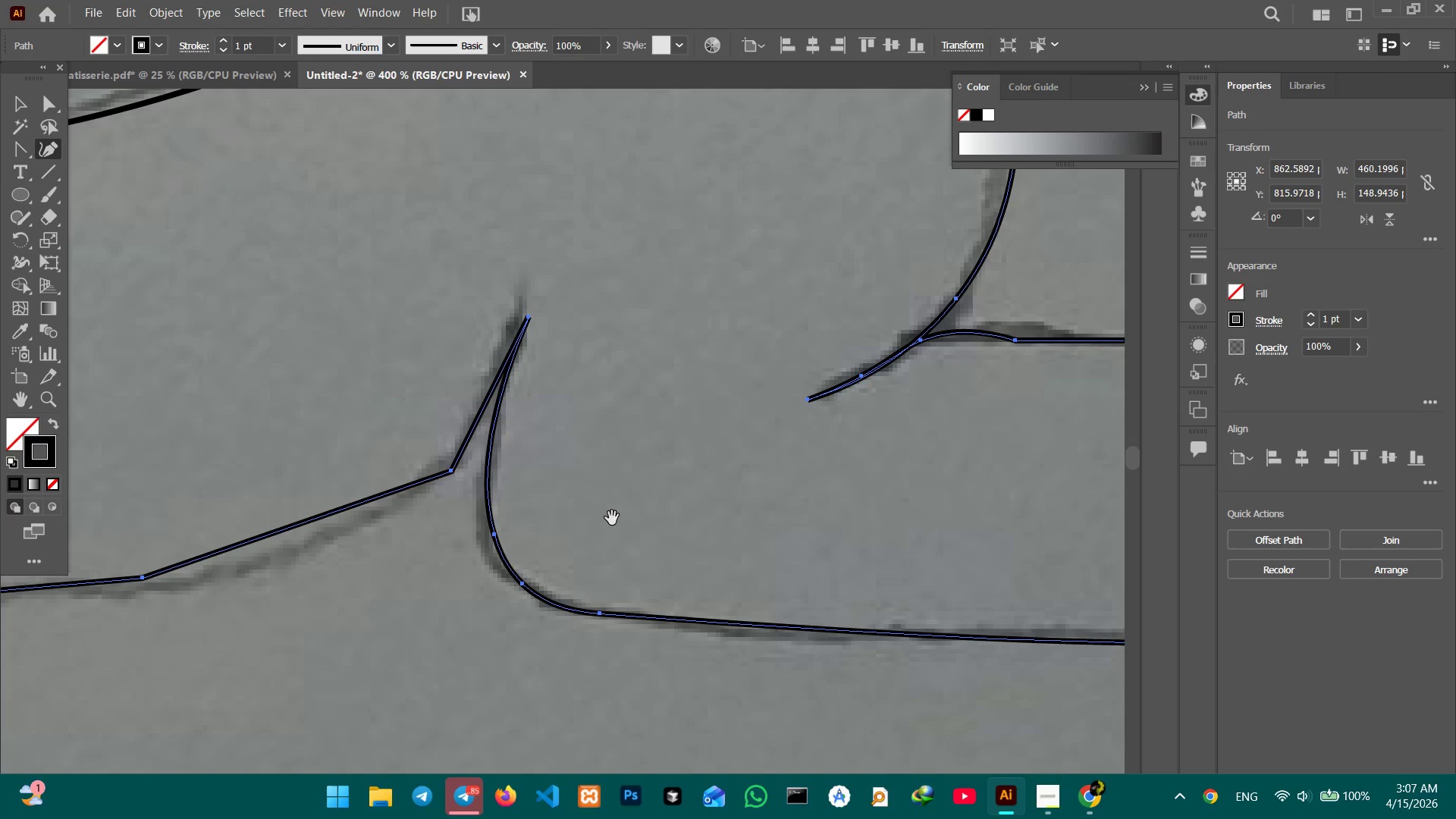 
left_click_drag(start_coordinate=[309, 259], to_coordinate=[643, 513])
 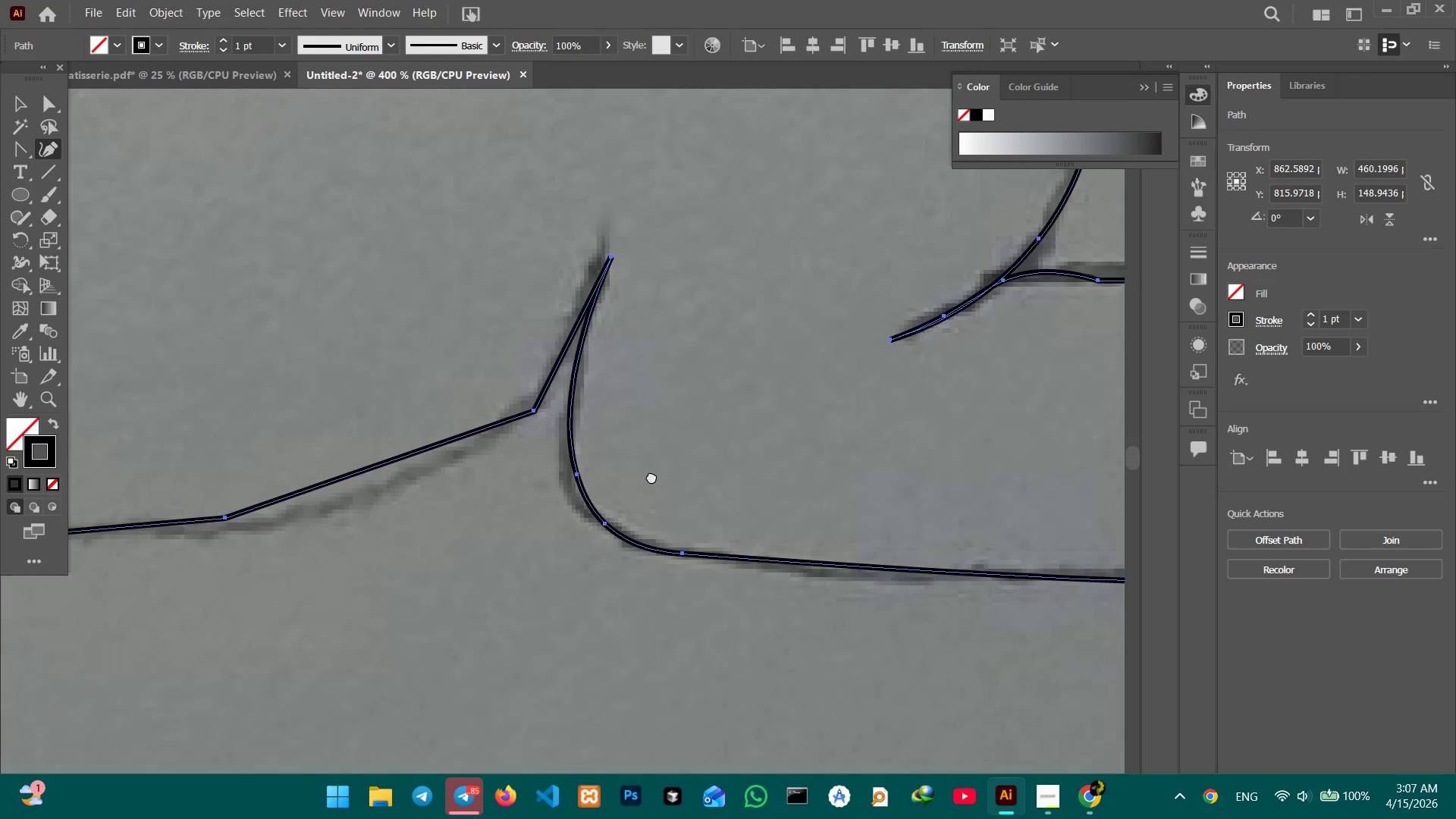 
hold_key(key=Space, duration=1.12)
 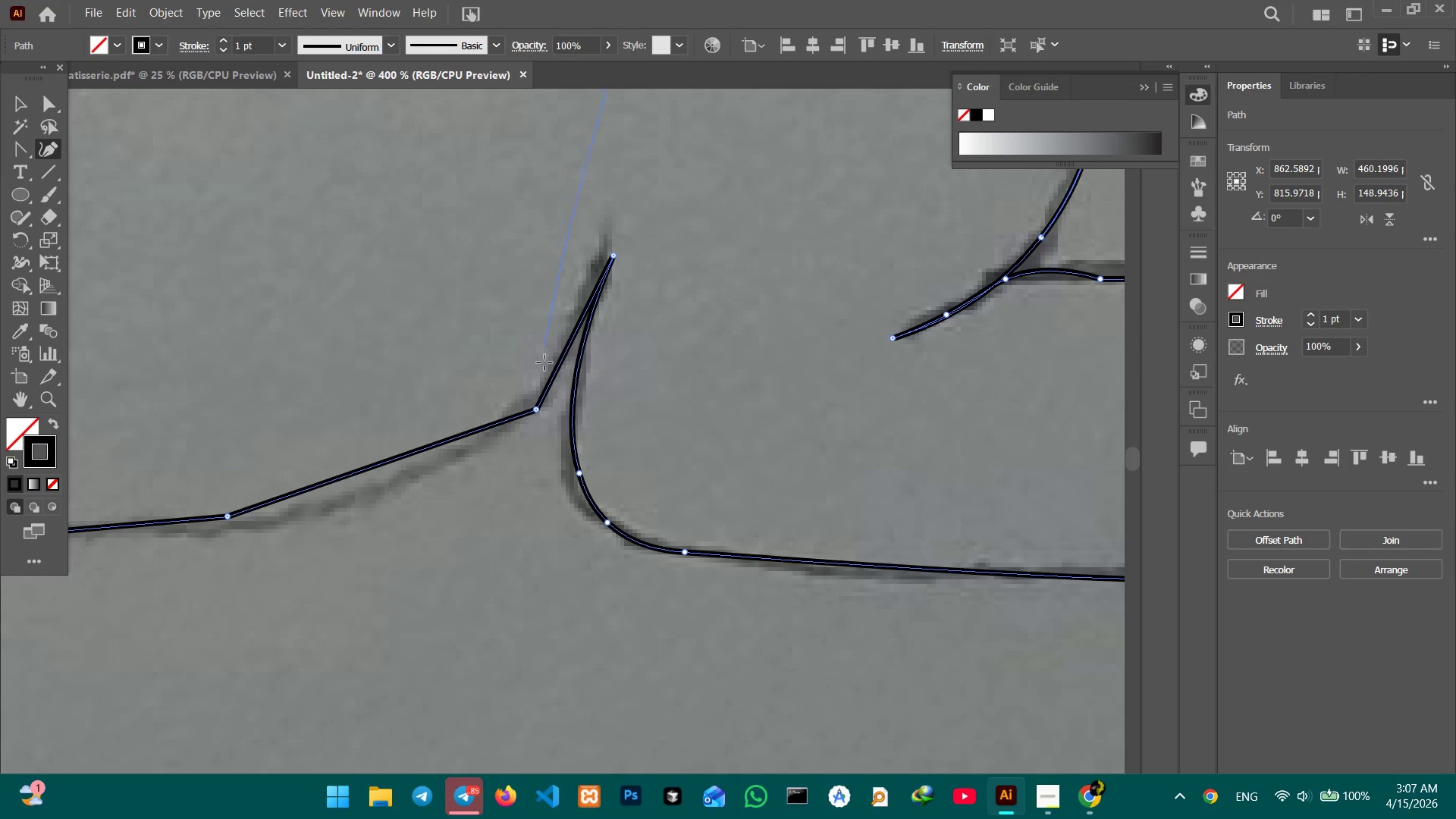 
left_click_drag(start_coordinate=[566, 538], to_coordinate=[654, 474])
 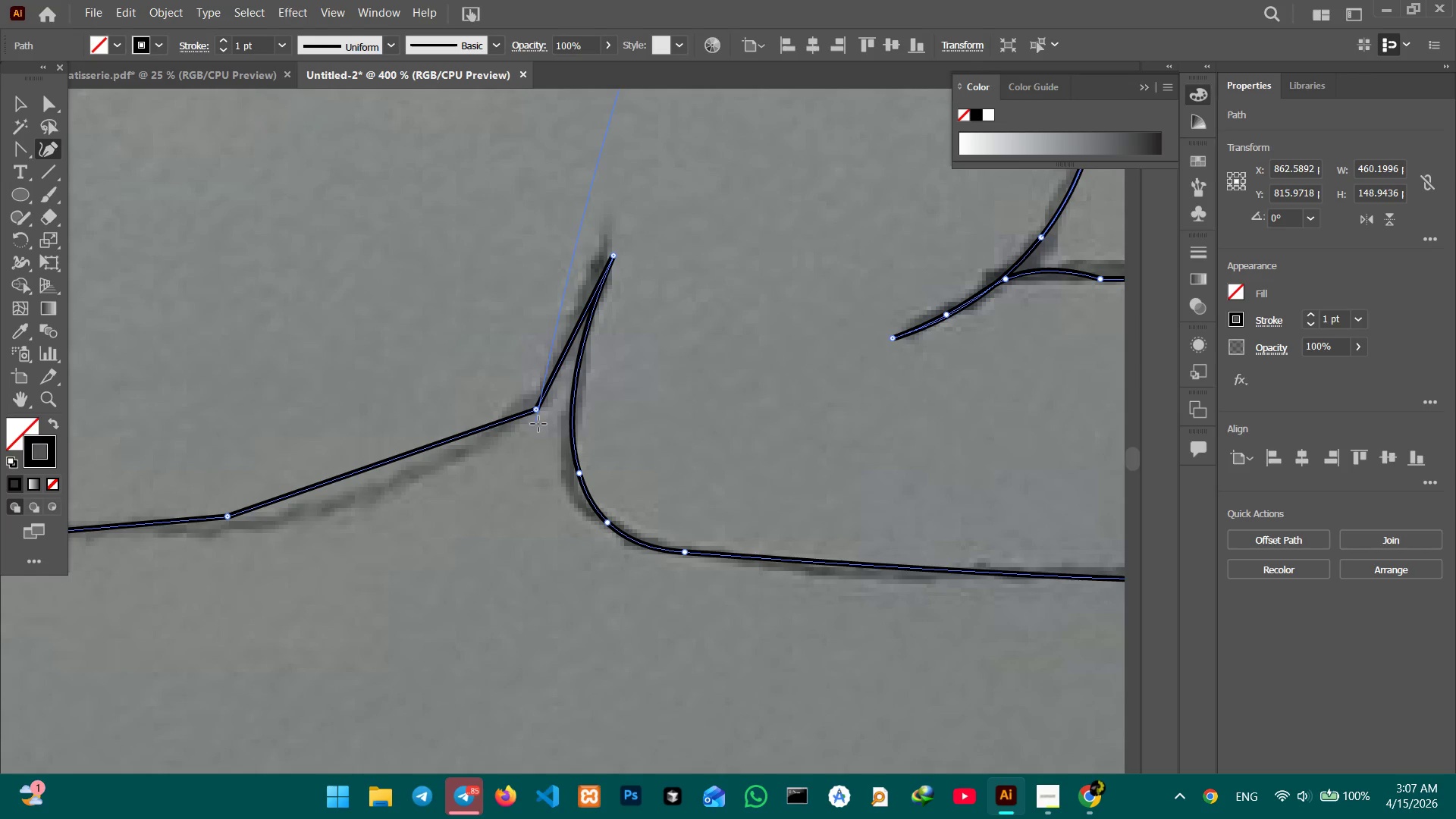 
left_click([535, 413])
 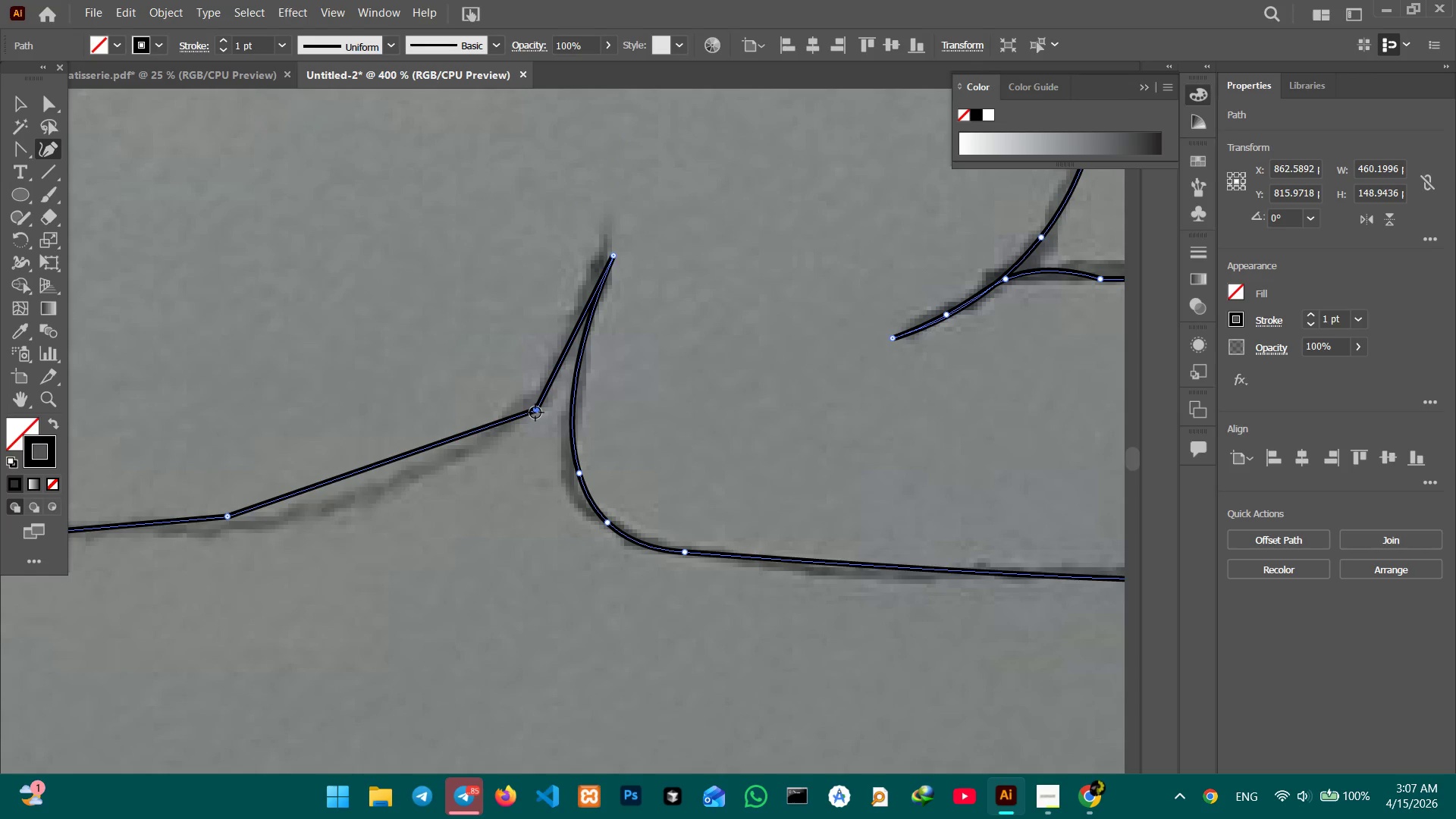 
key(Backspace)
 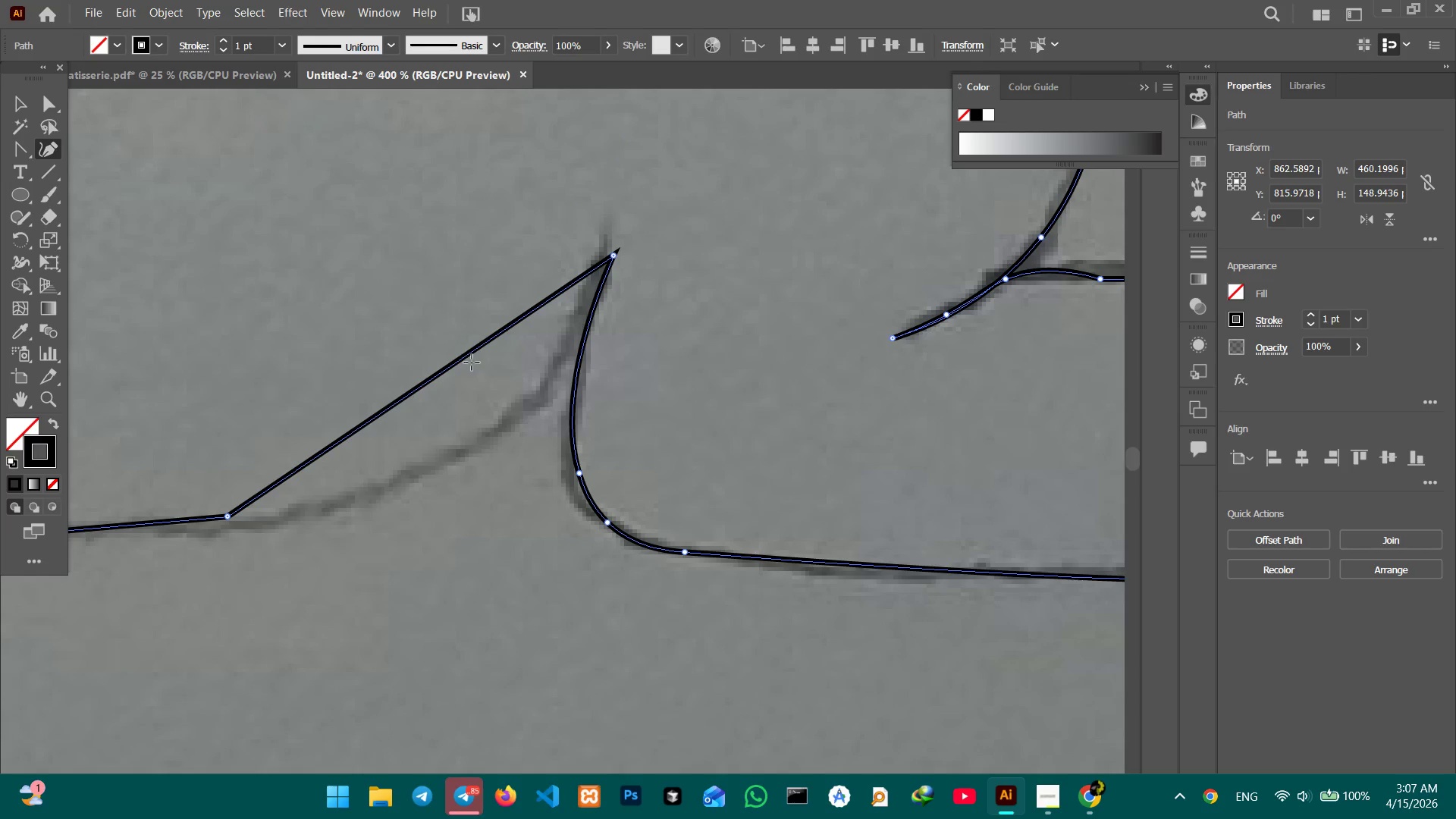 
left_click_drag(start_coordinate=[473, 356], to_coordinate=[517, 418])
 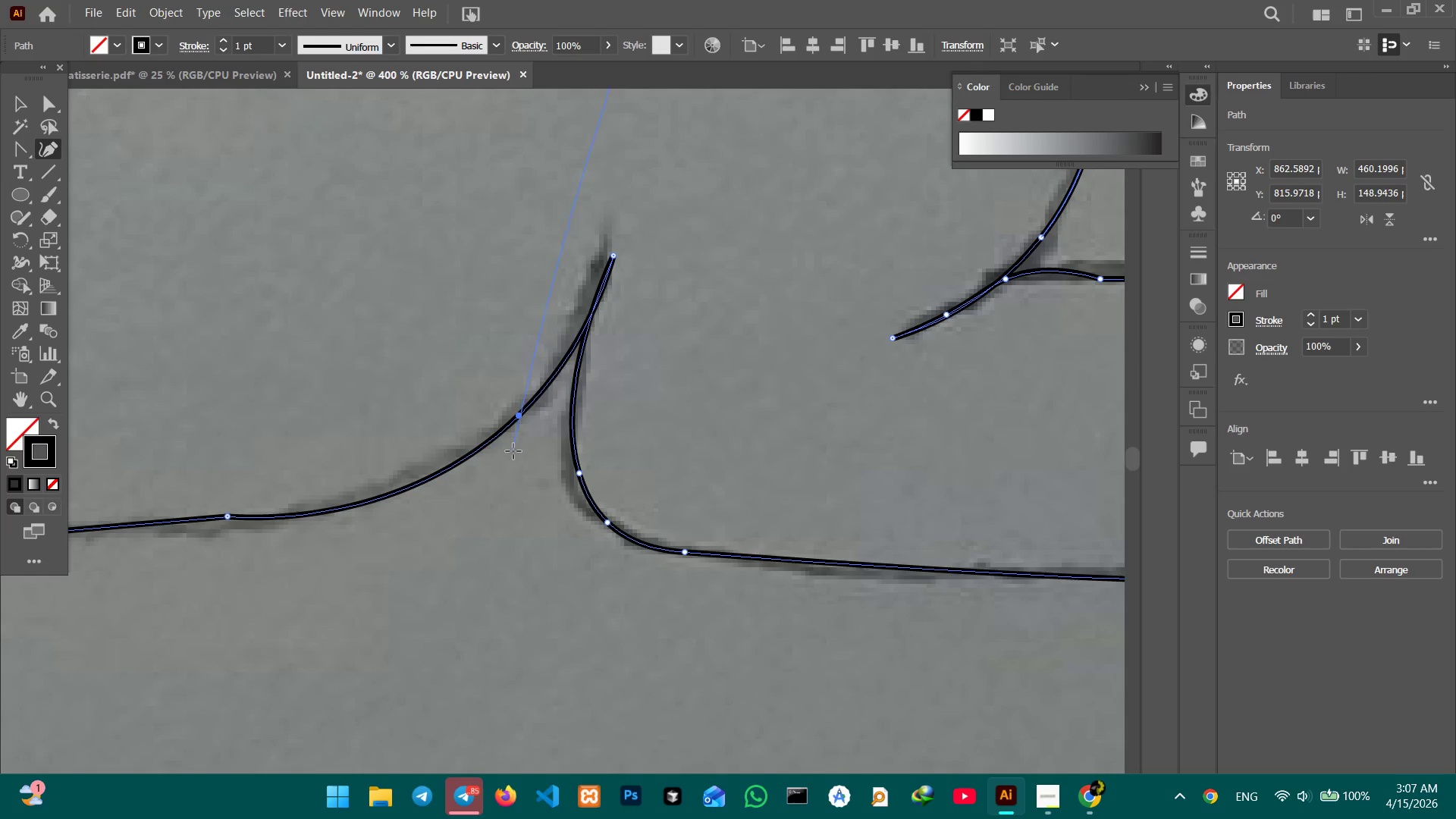 
hold_key(key=Space, duration=1.12)
 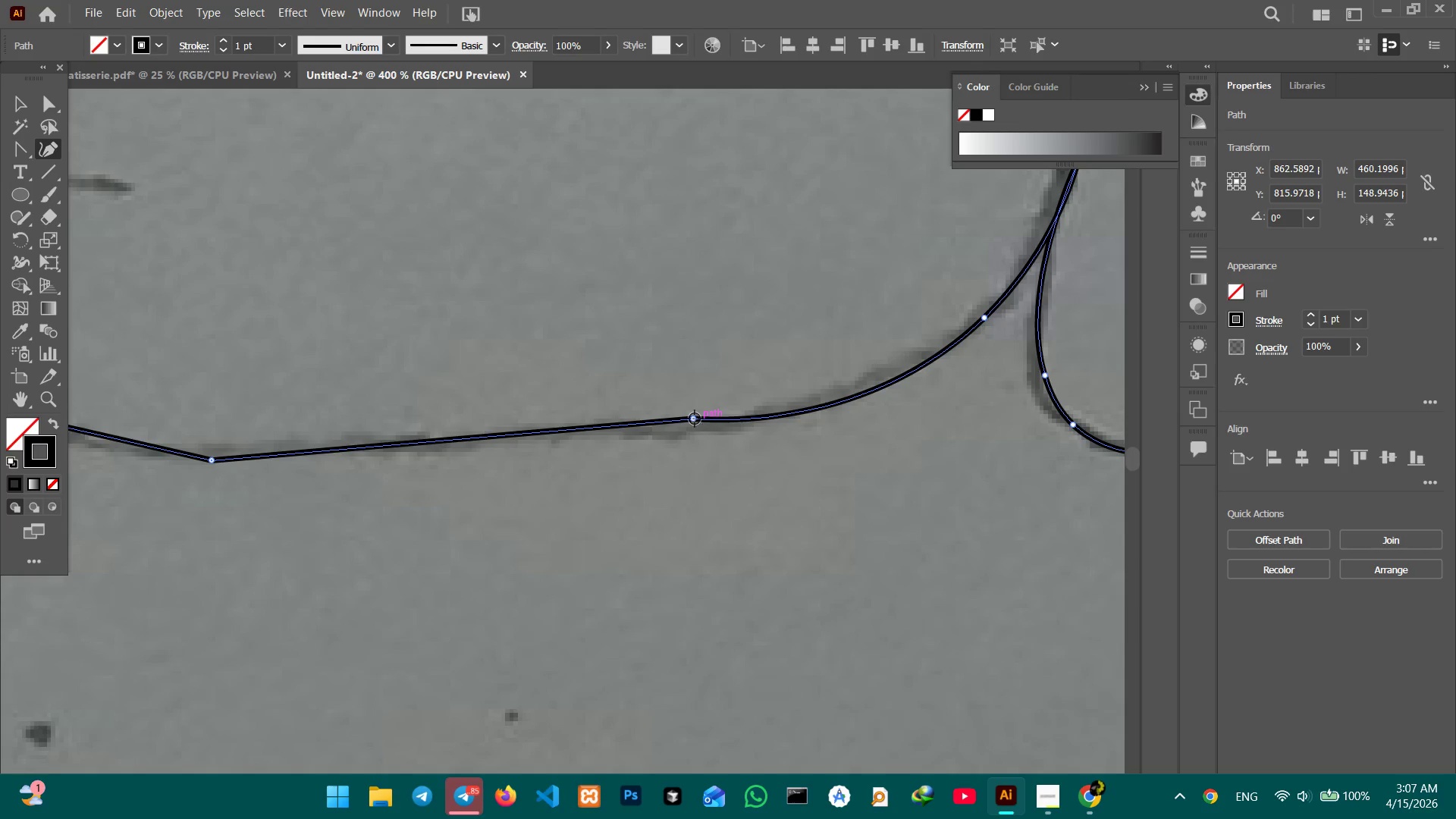 
left_click_drag(start_coordinate=[431, 483], to_coordinate=[765, 401])
 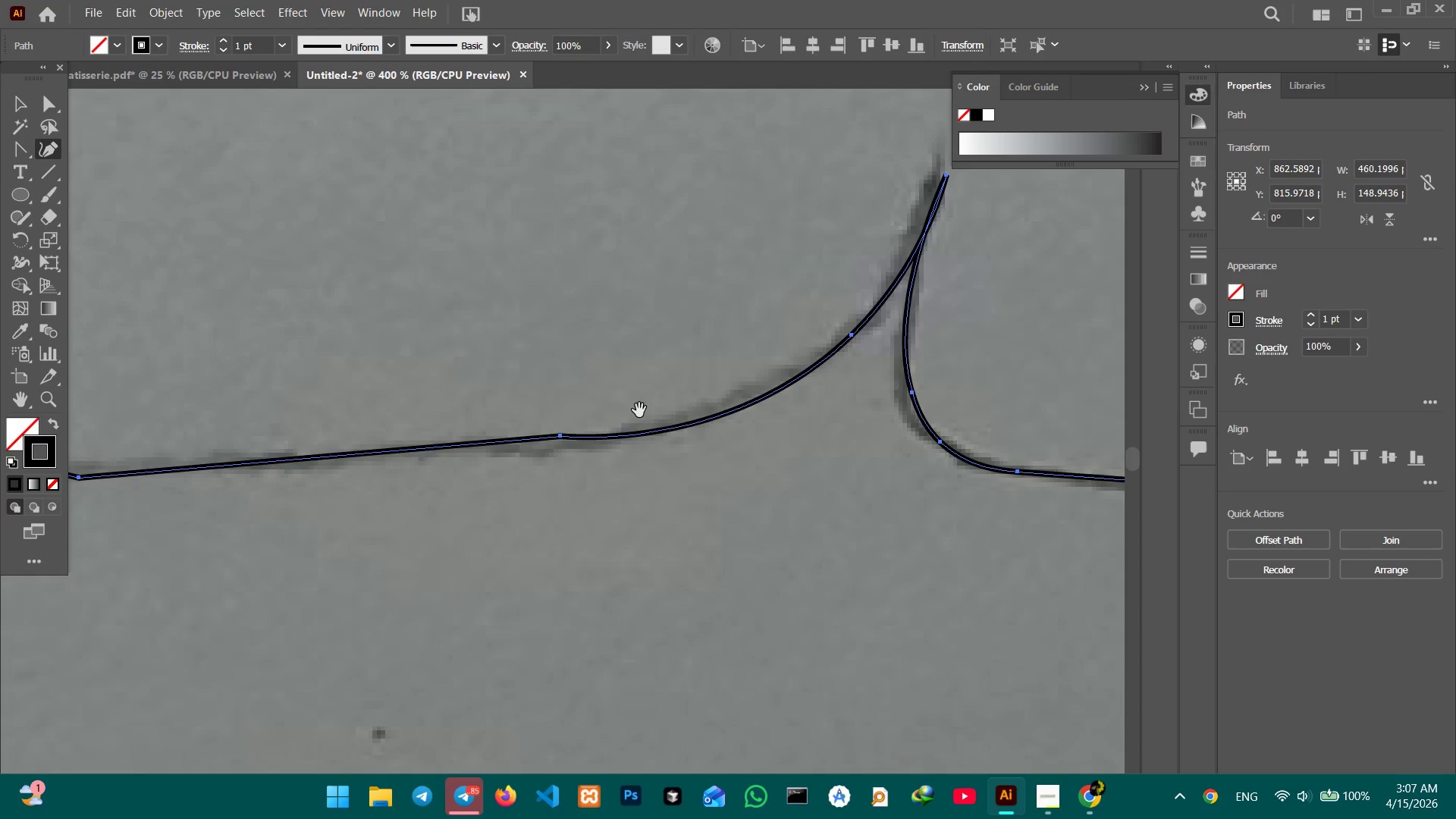 
left_click_drag(start_coordinate=[635, 418], to_coordinate=[767, 400])
 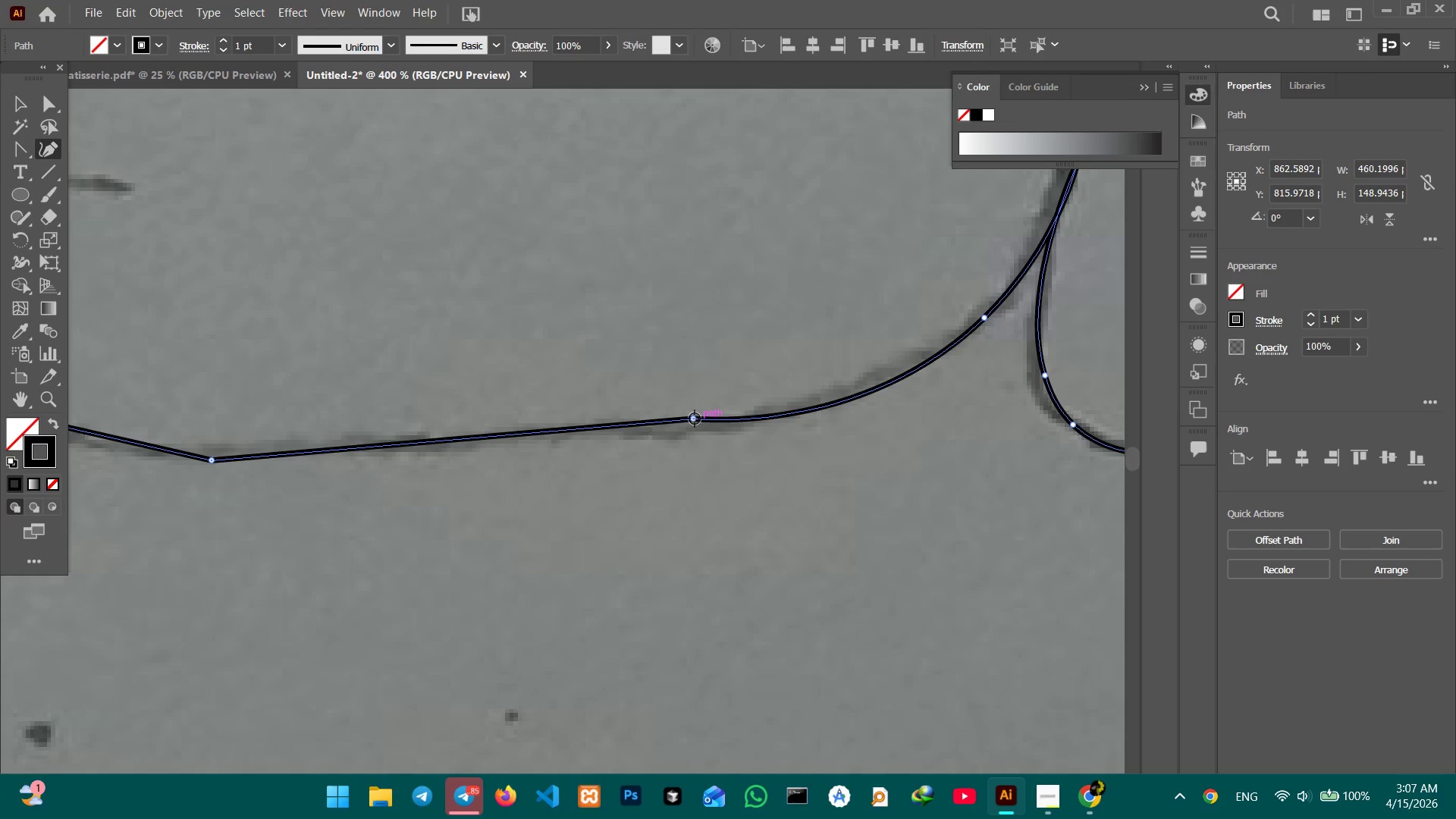 
left_click([692, 417])
 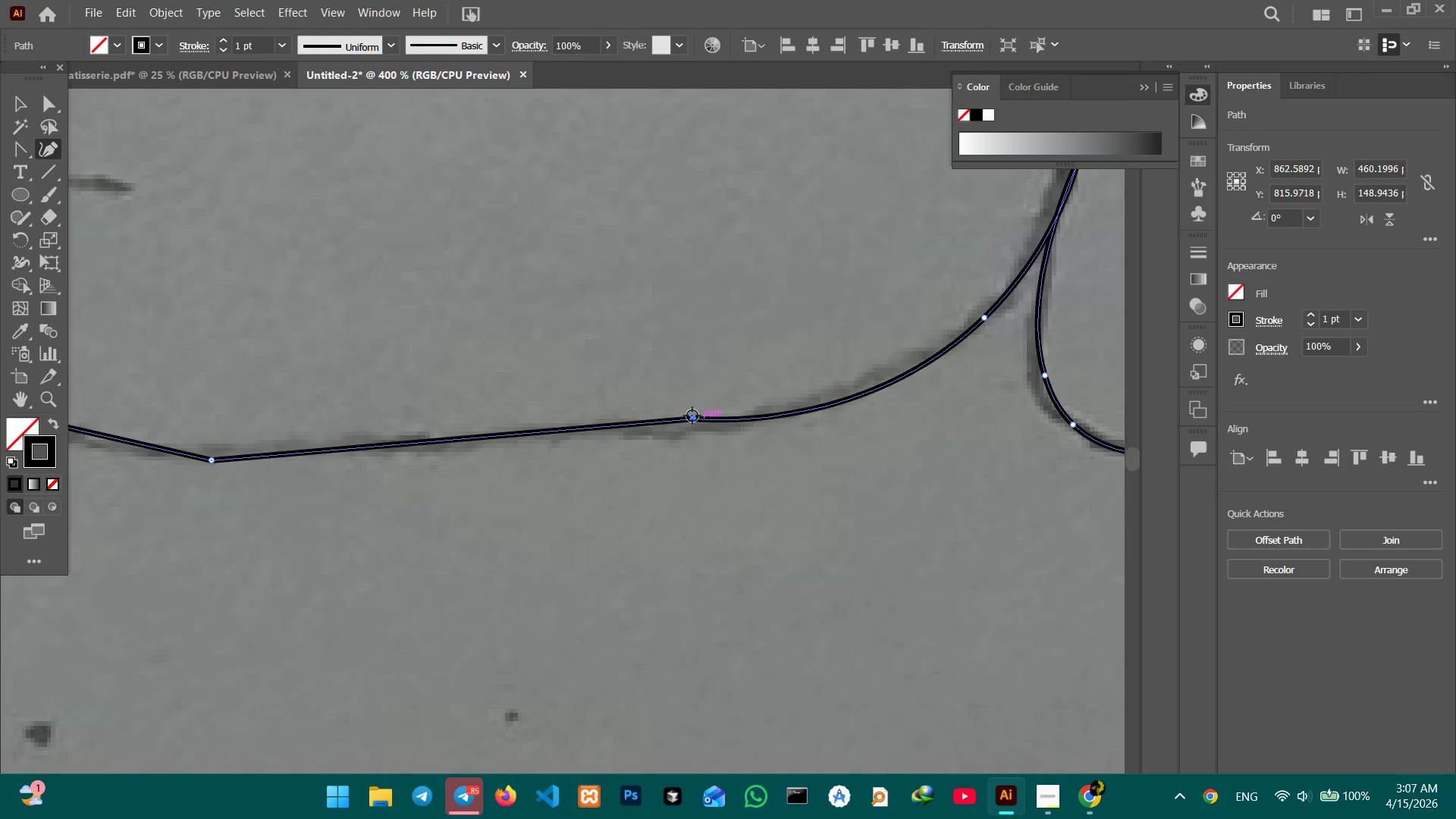 
key(Backspace)
 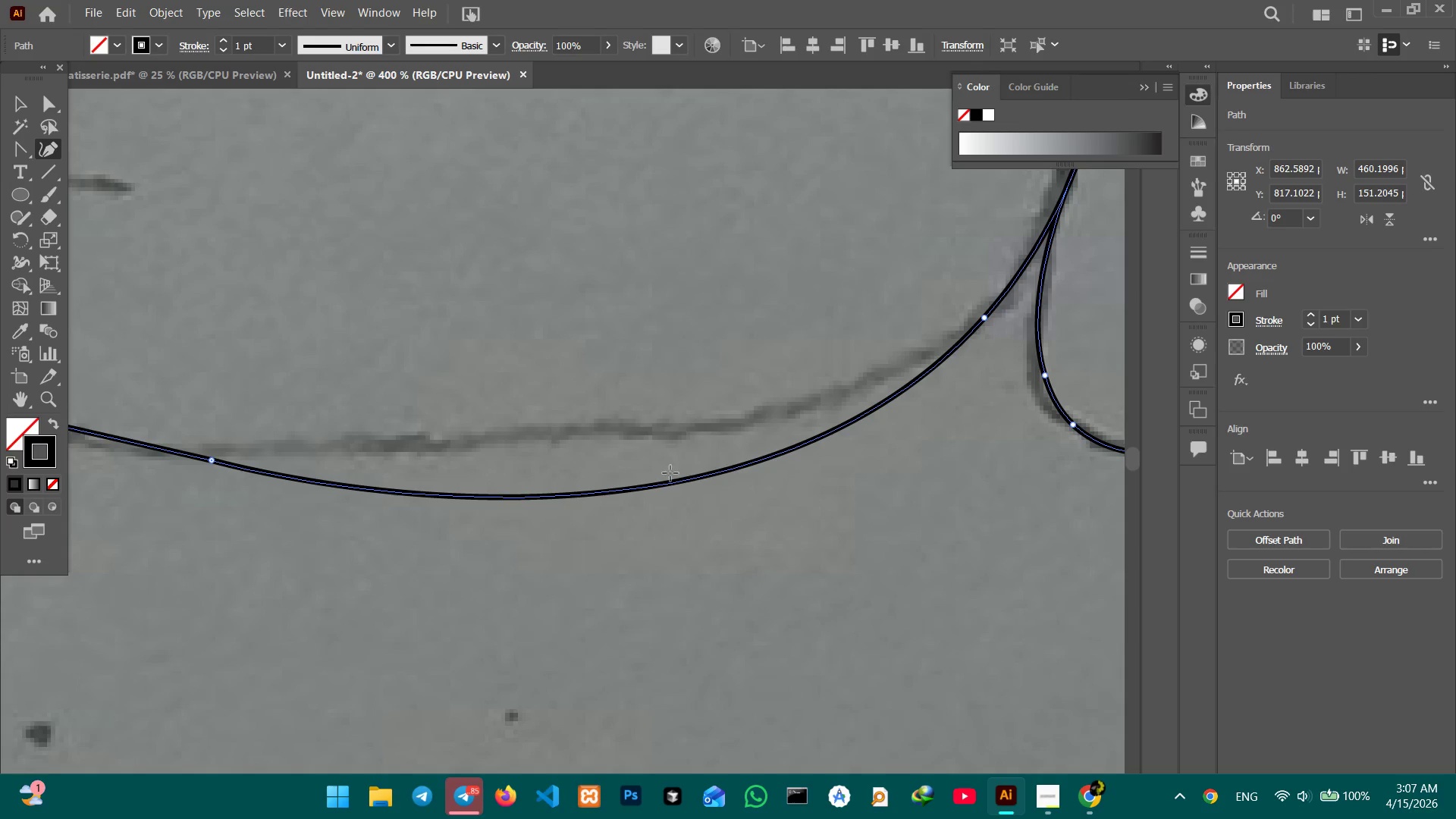 
left_click_drag(start_coordinate=[668, 486], to_coordinate=[667, 428])
 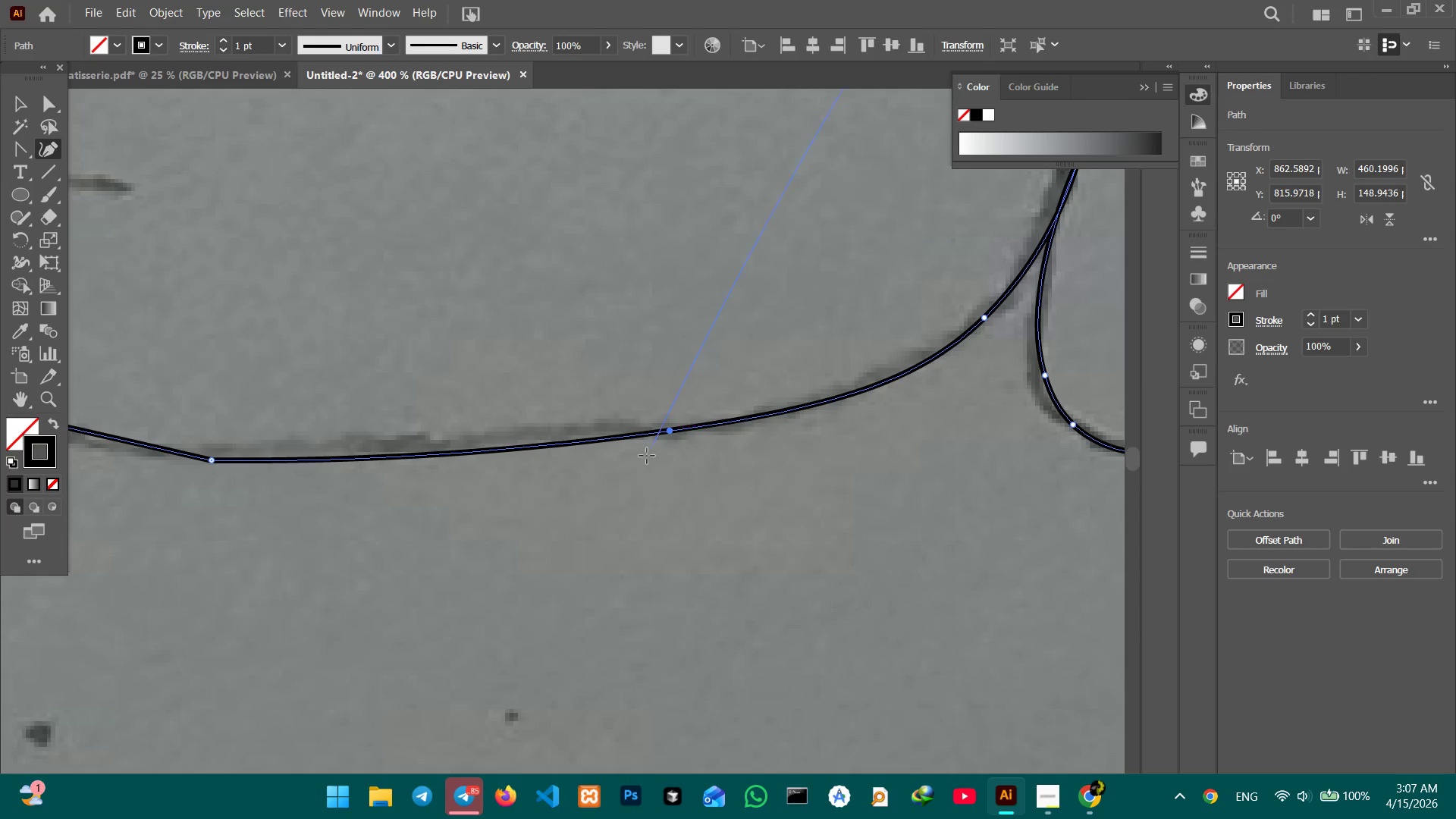 
hold_key(key=Space, duration=0.64)
 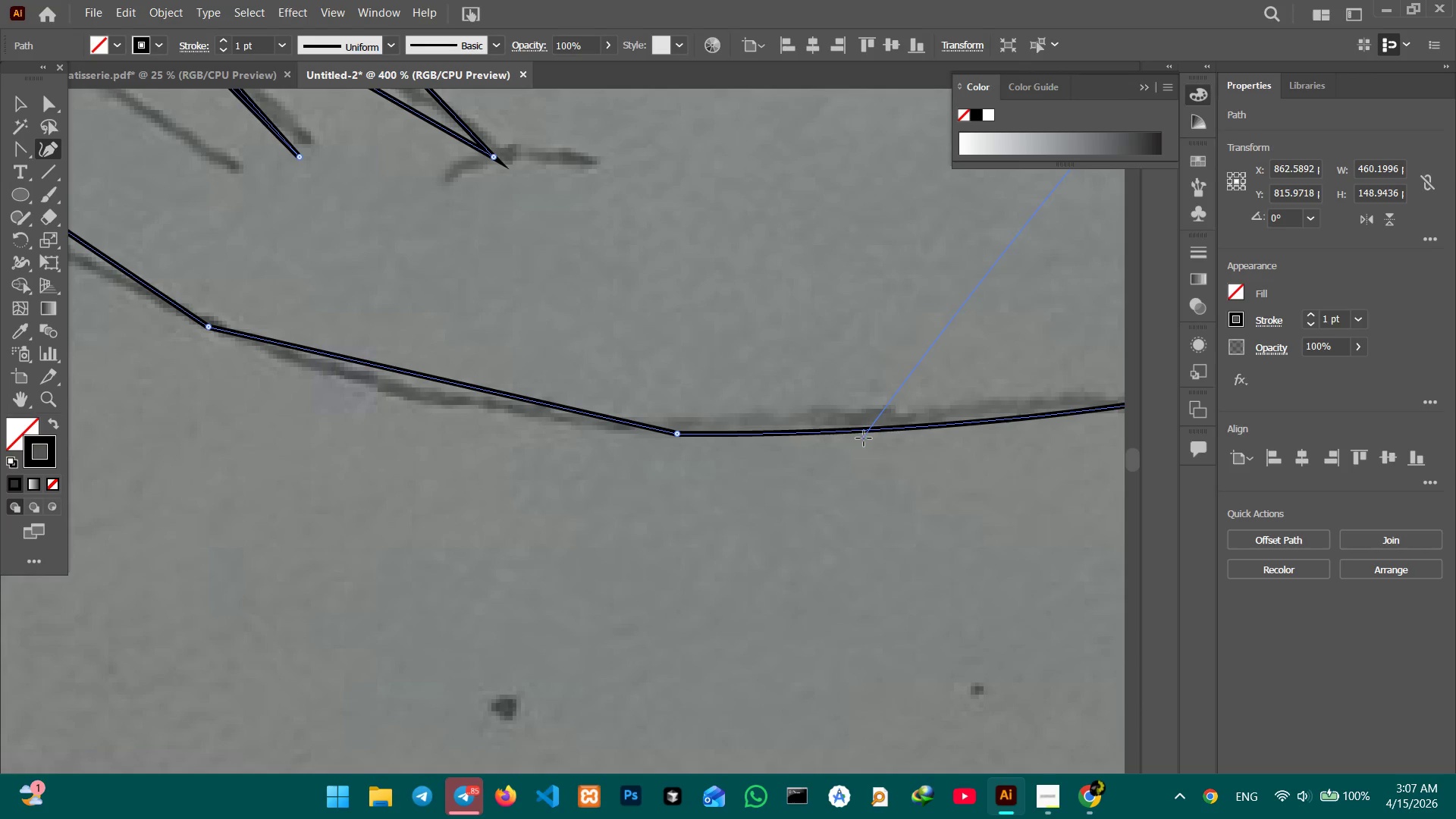 
left_click_drag(start_coordinate=[558, 472], to_coordinate=[1024, 446])
 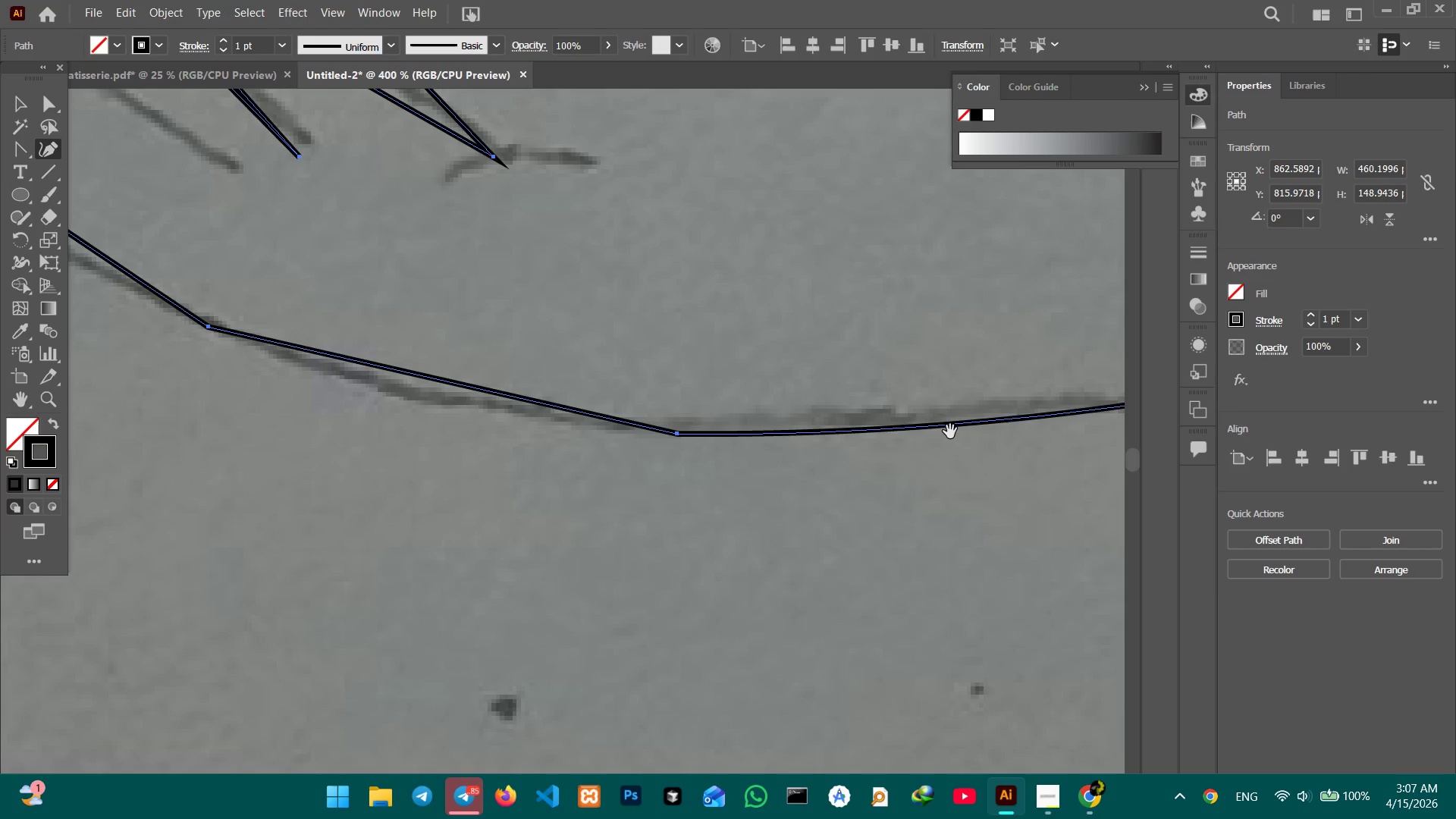 
hold_key(key=Space, duration=5.08)
 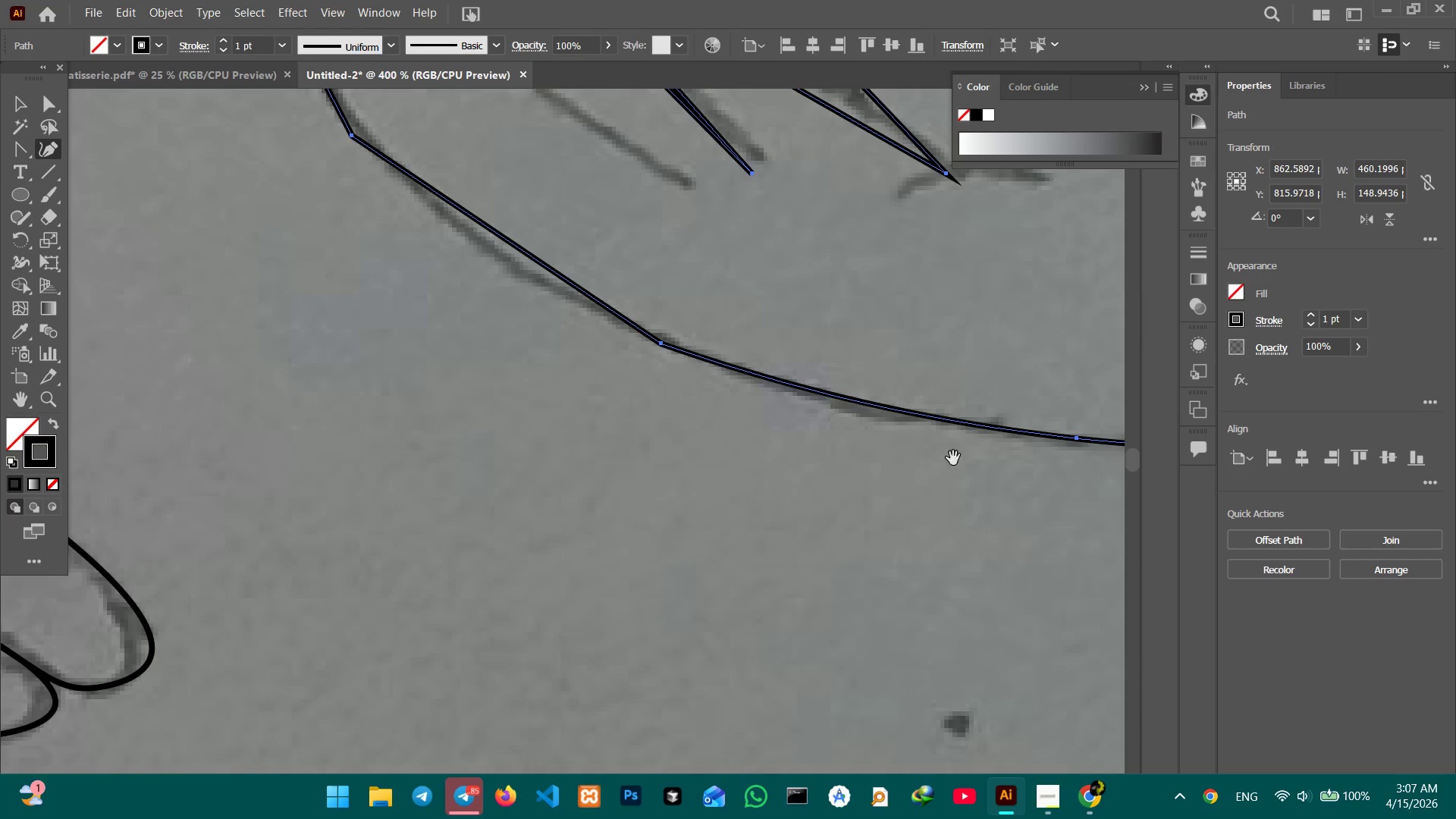 
left_click([677, 435])
 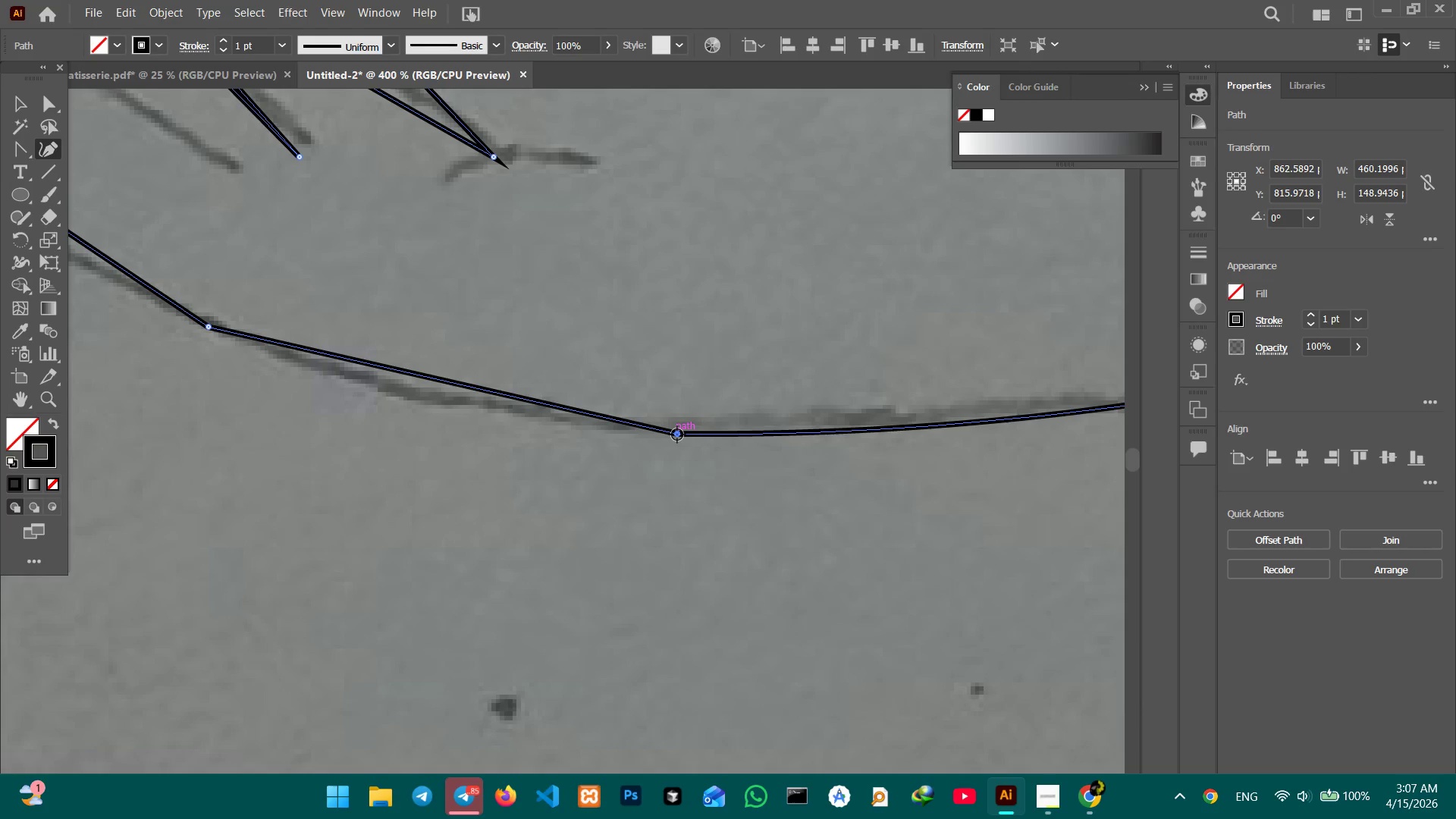 
key(Backspace)
 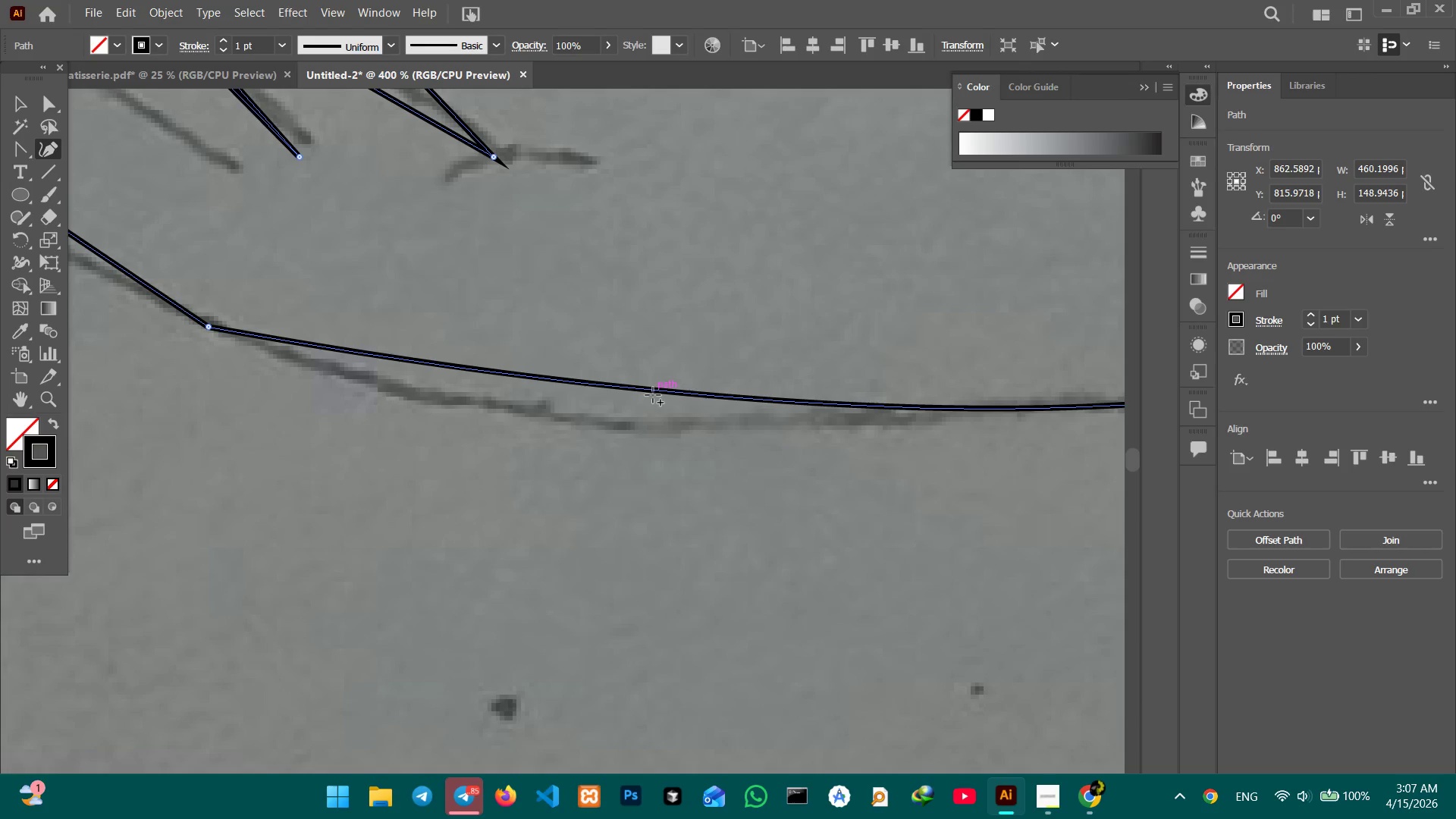 
left_click_drag(start_coordinate=[653, 395], to_coordinate=[623, 424])
 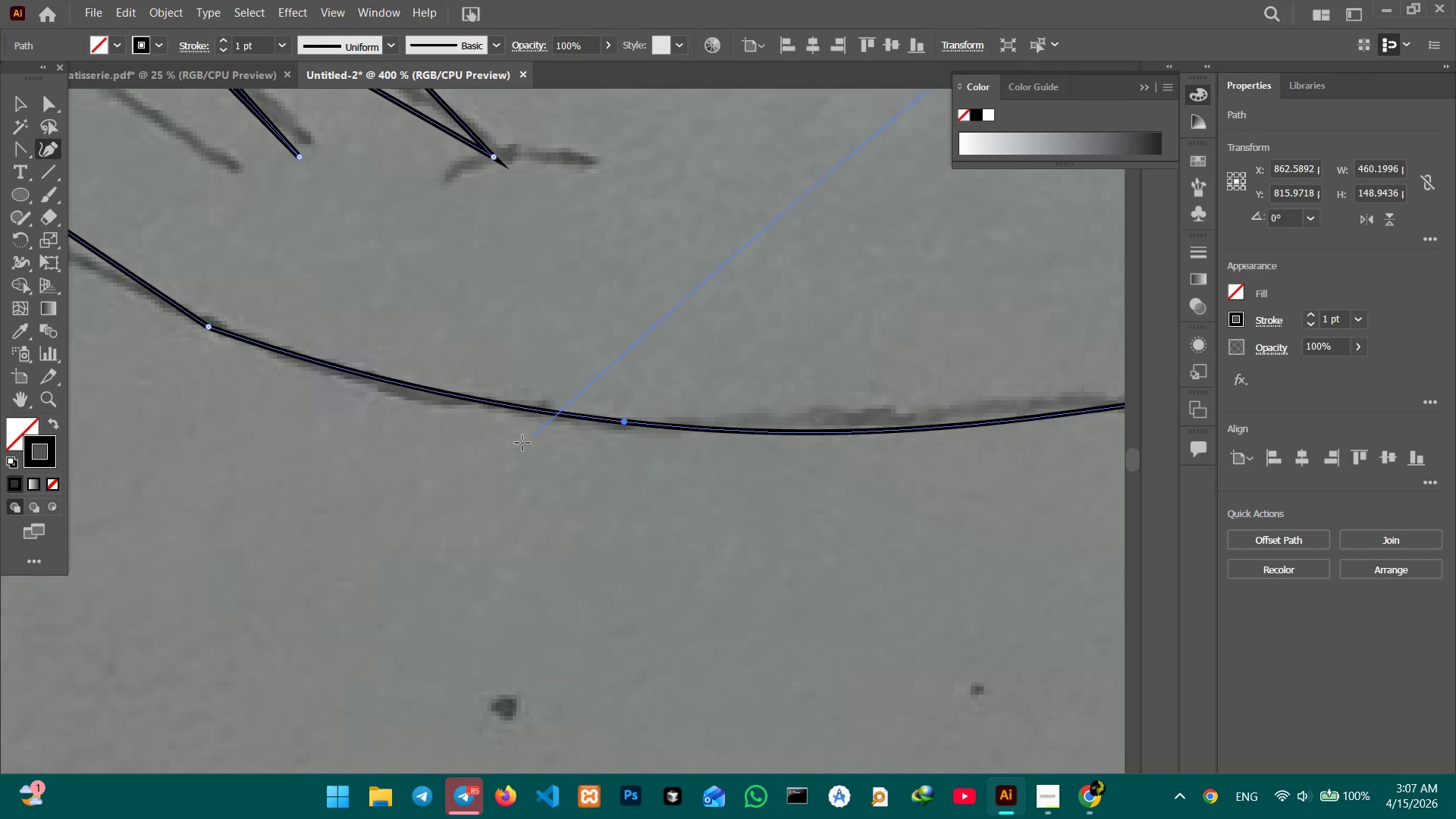 
hold_key(key=Space, duration=1.5)
 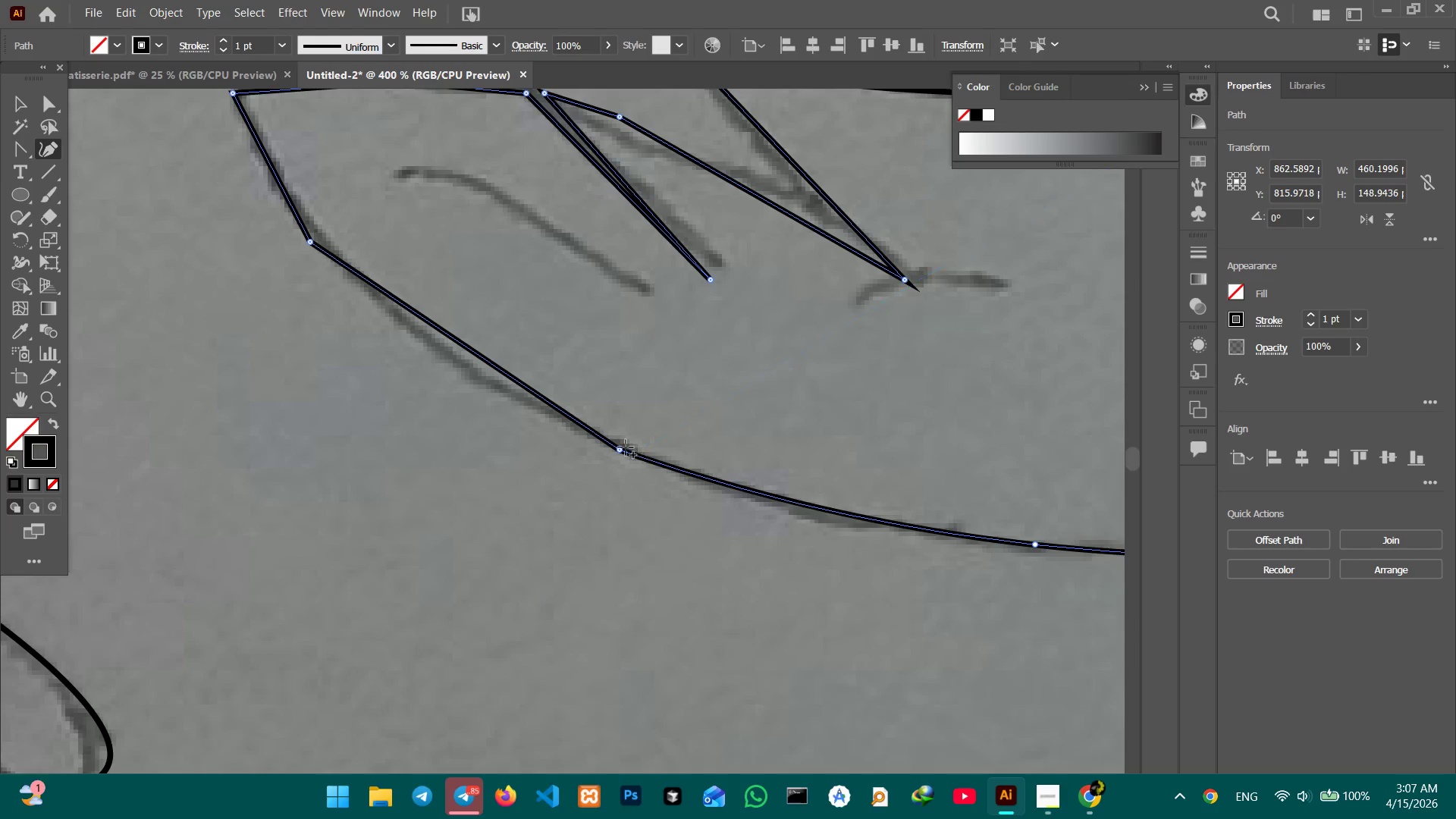 
left_click_drag(start_coordinate=[513, 446], to_coordinate=[966, 463])
 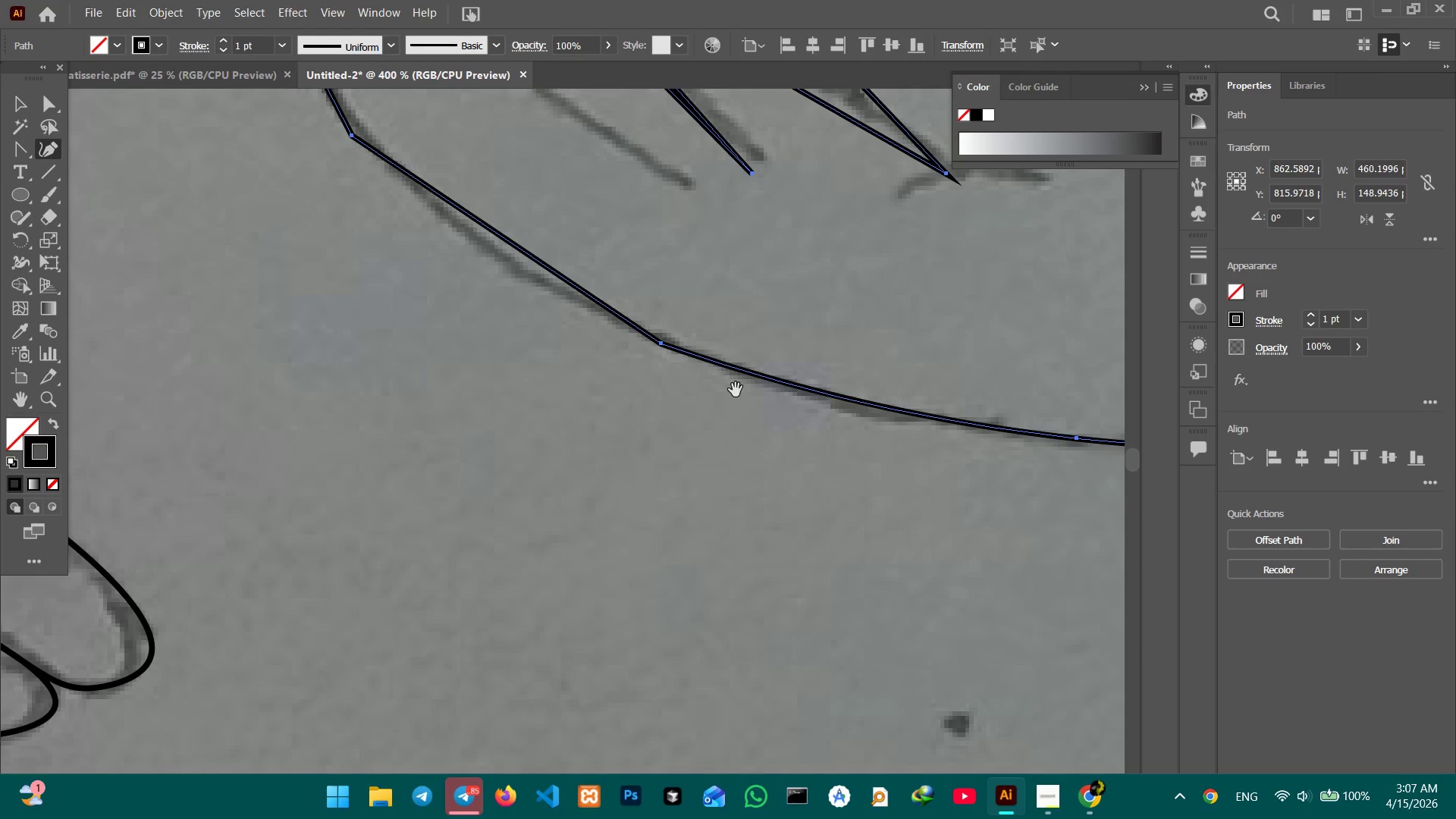 
left_click_drag(start_coordinate=[736, 391], to_coordinate=[693, 498])
 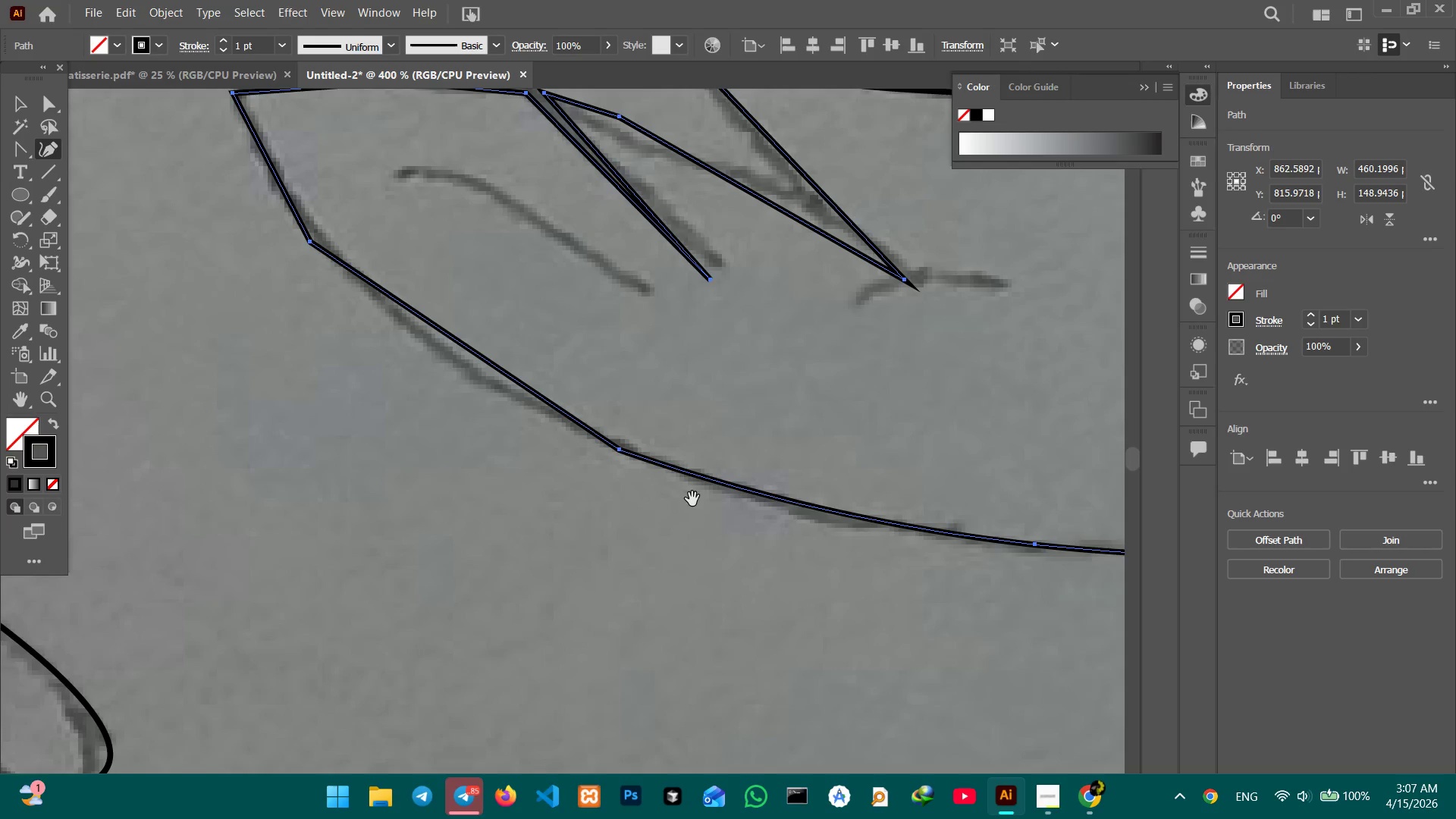 
key(Space)
 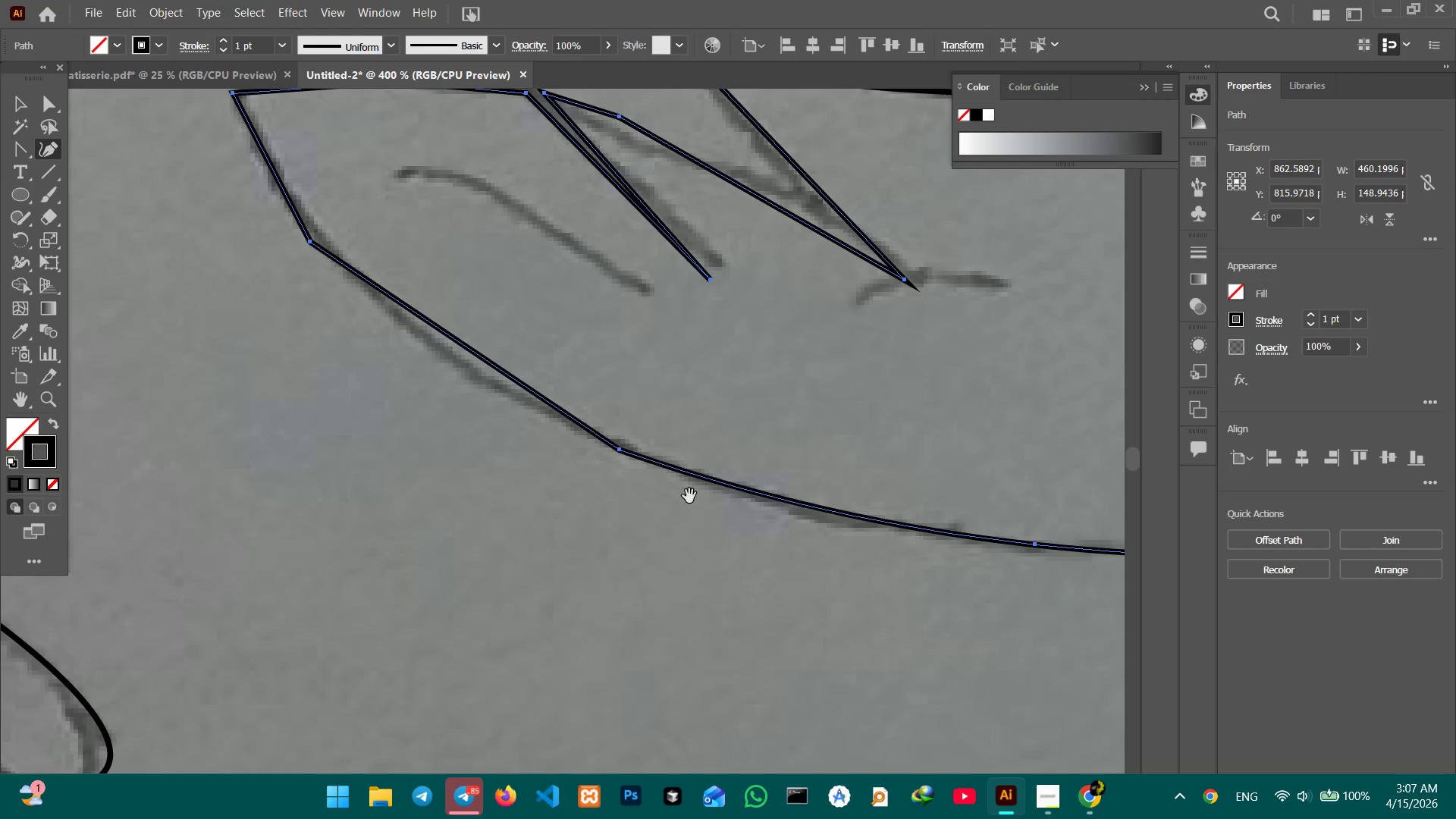 
key(Space)
 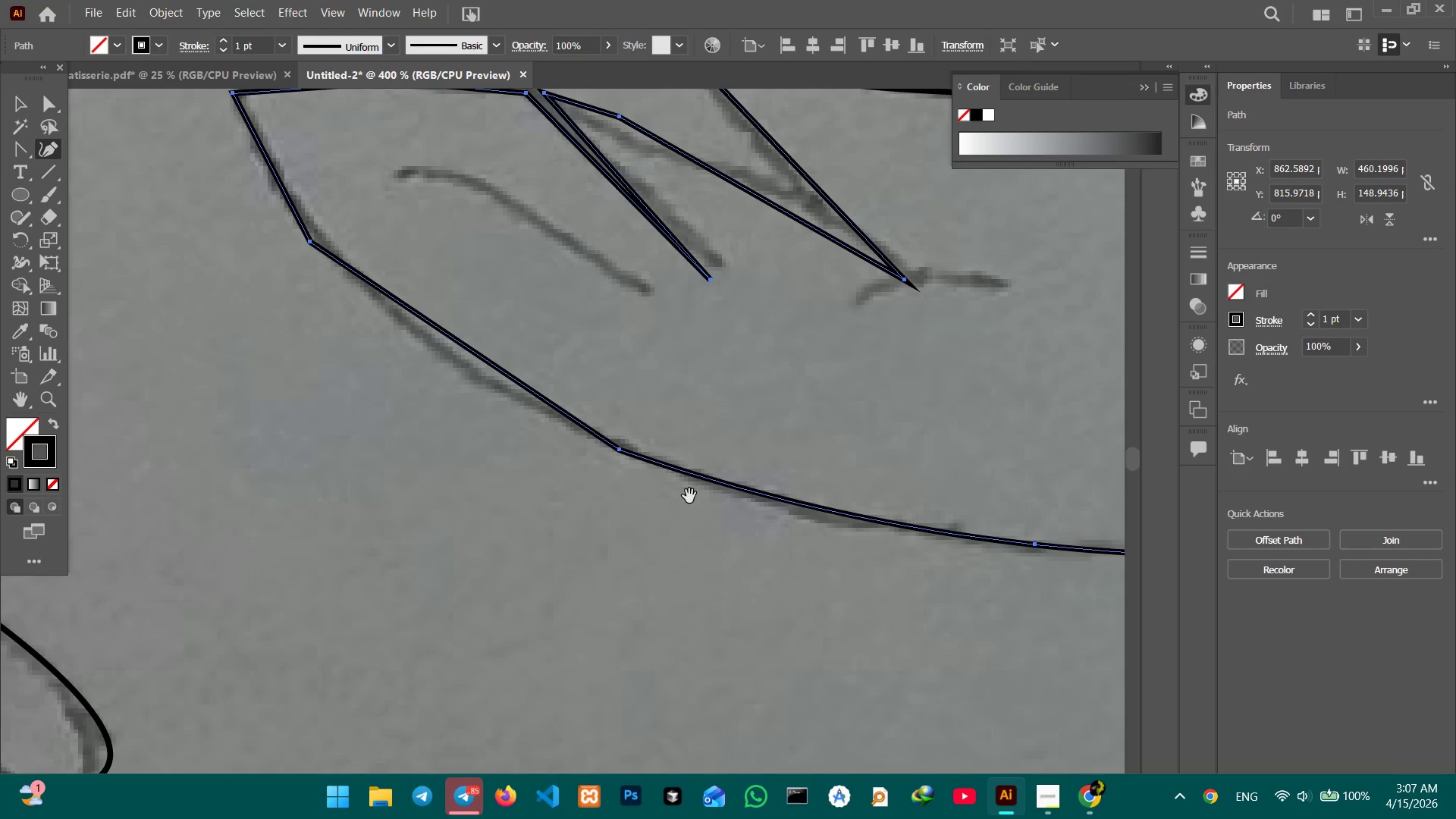 
key(Space)
 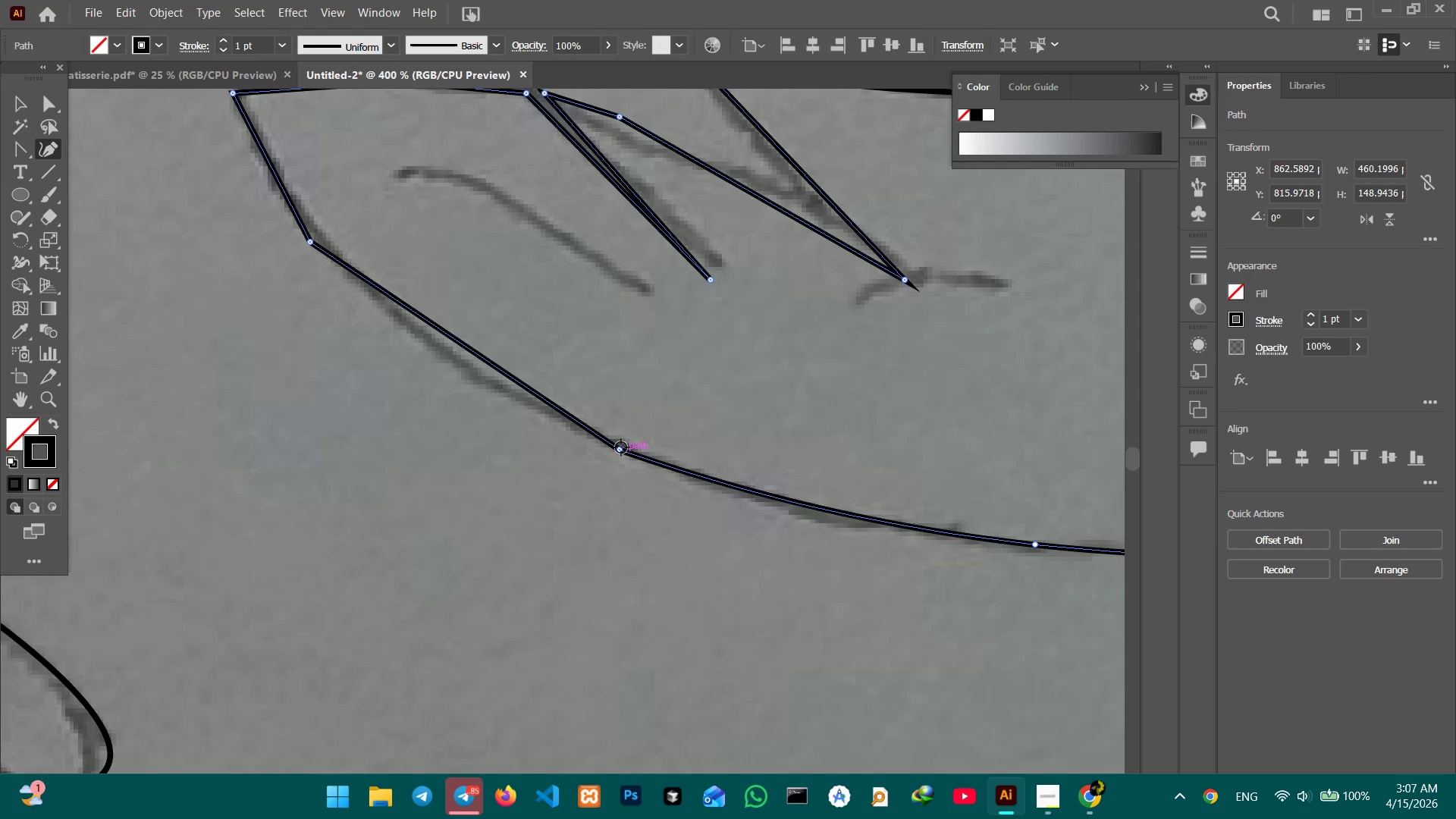 
left_click([620, 447])
 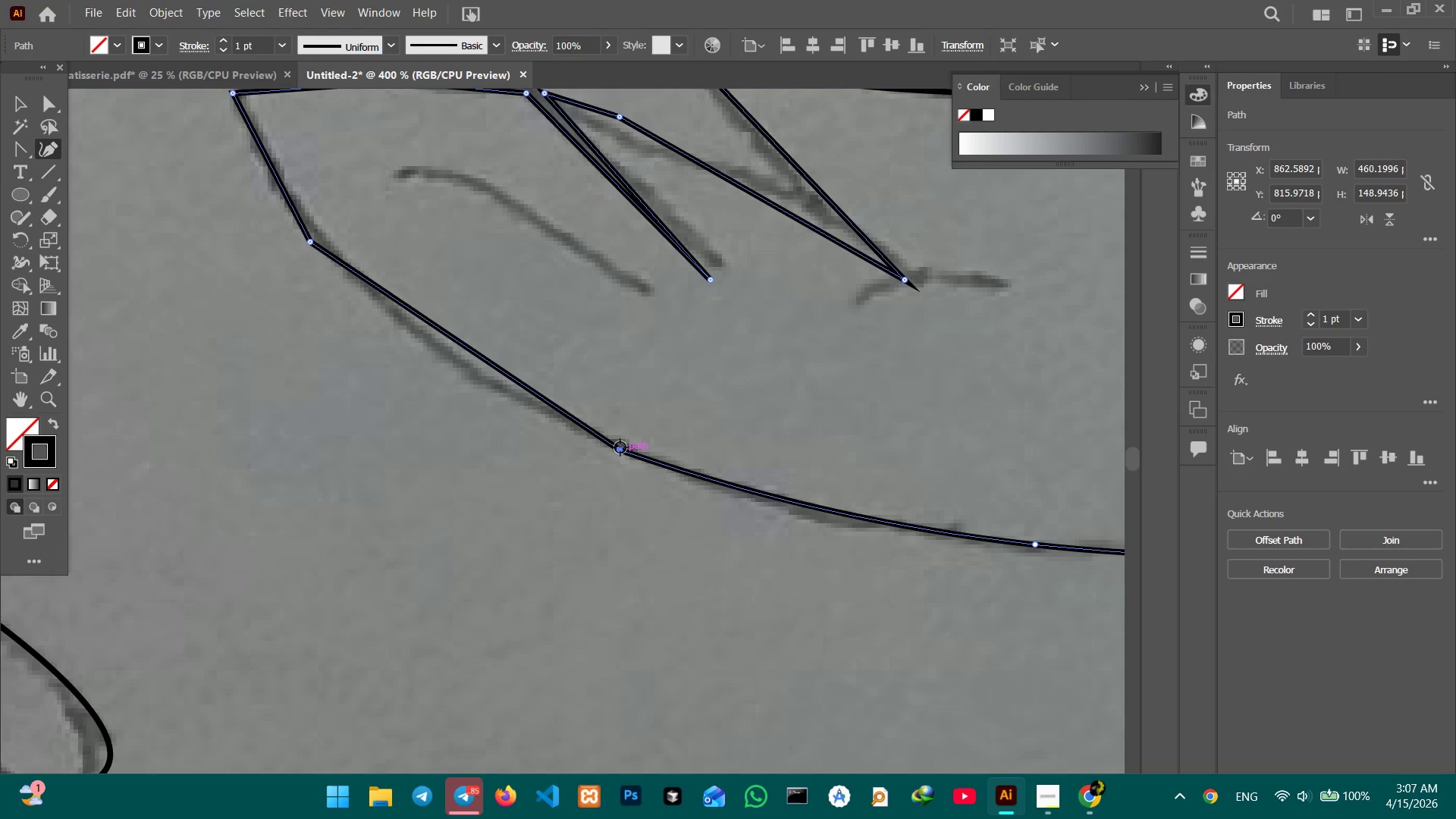 
key(Backspace)
 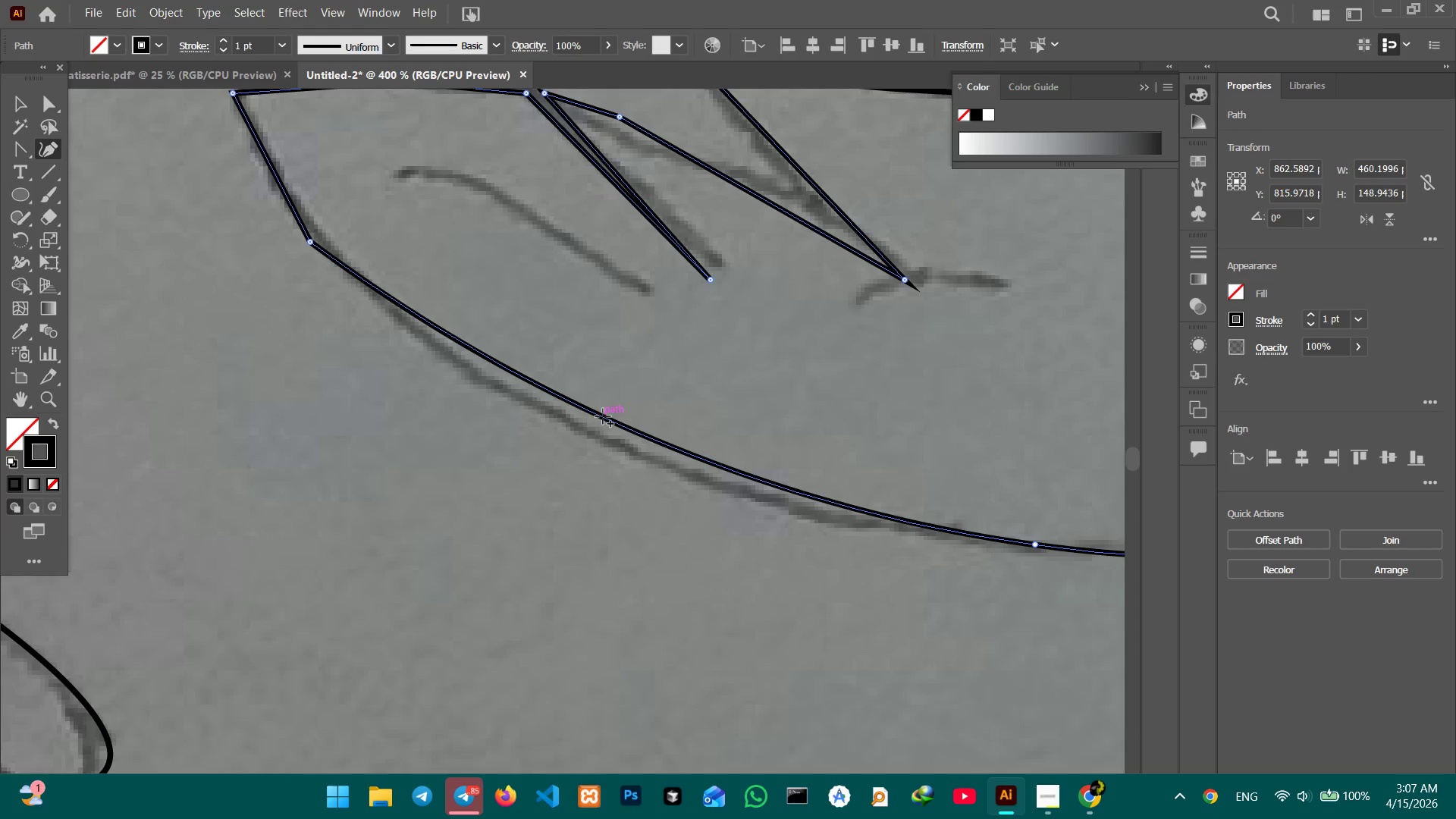 
left_click_drag(start_coordinate=[603, 416], to_coordinate=[597, 438])
 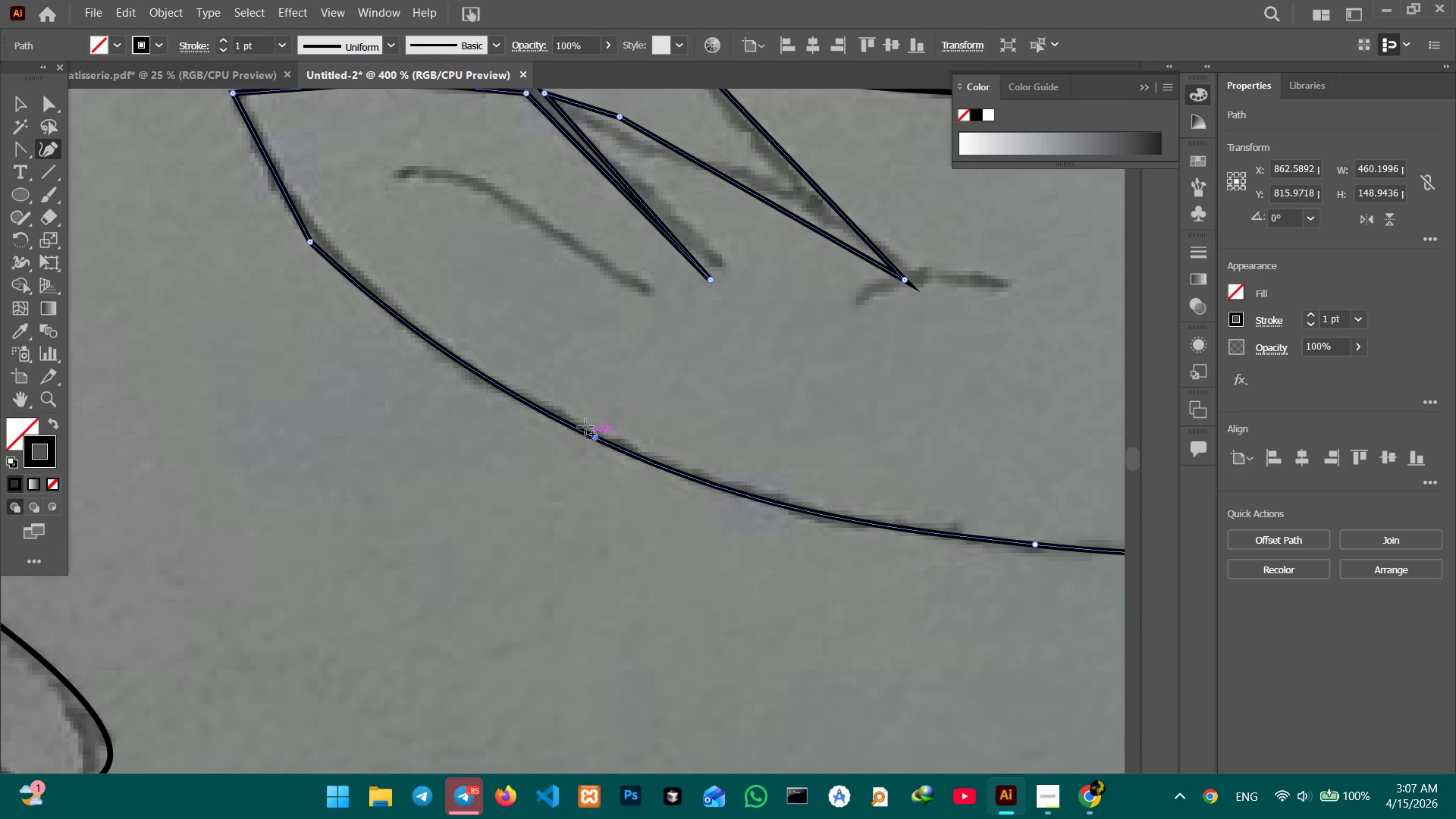 
hold_key(key=Space, duration=0.66)
 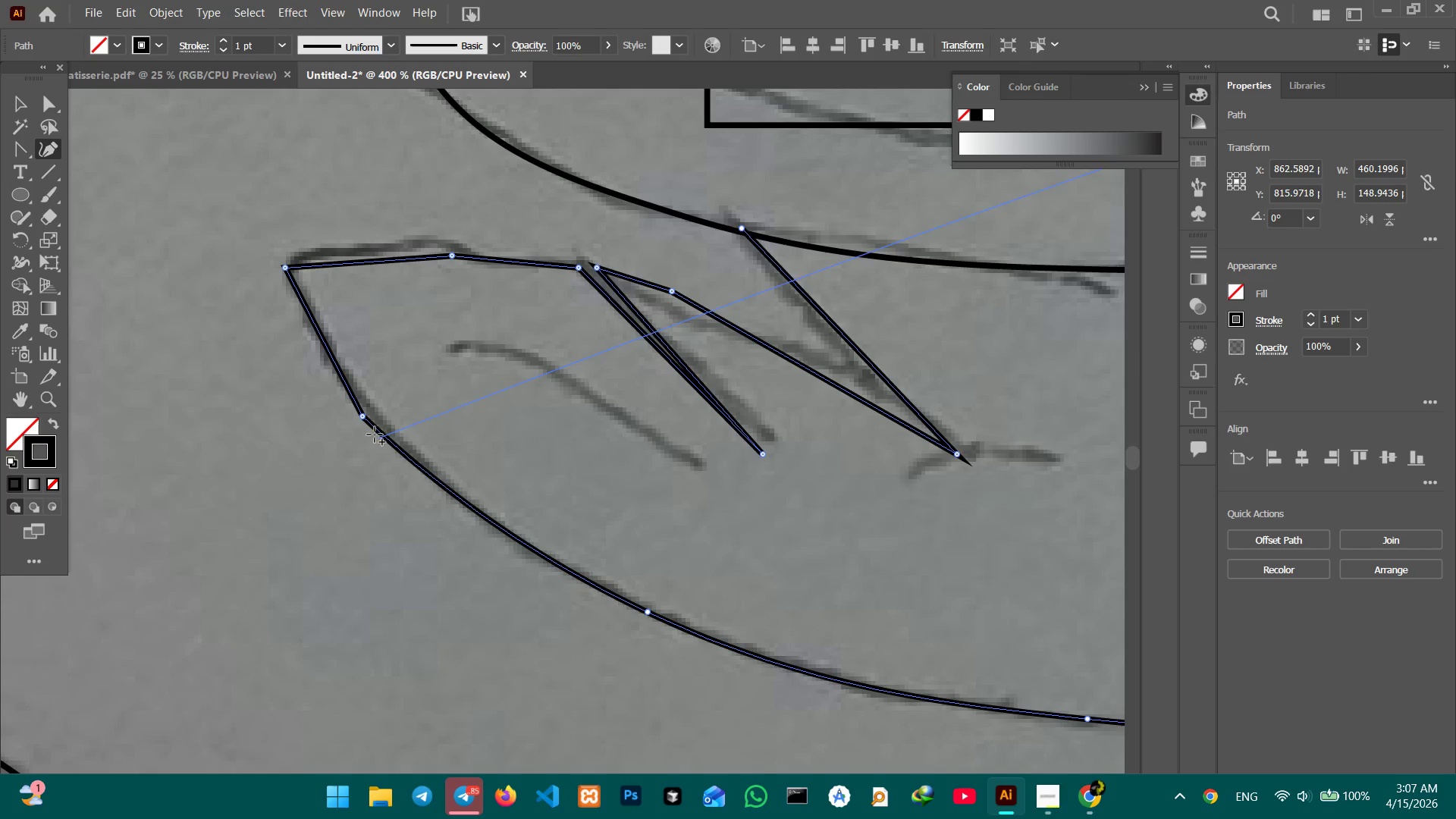 
left_click_drag(start_coordinate=[514, 386], to_coordinate=[566, 562])
 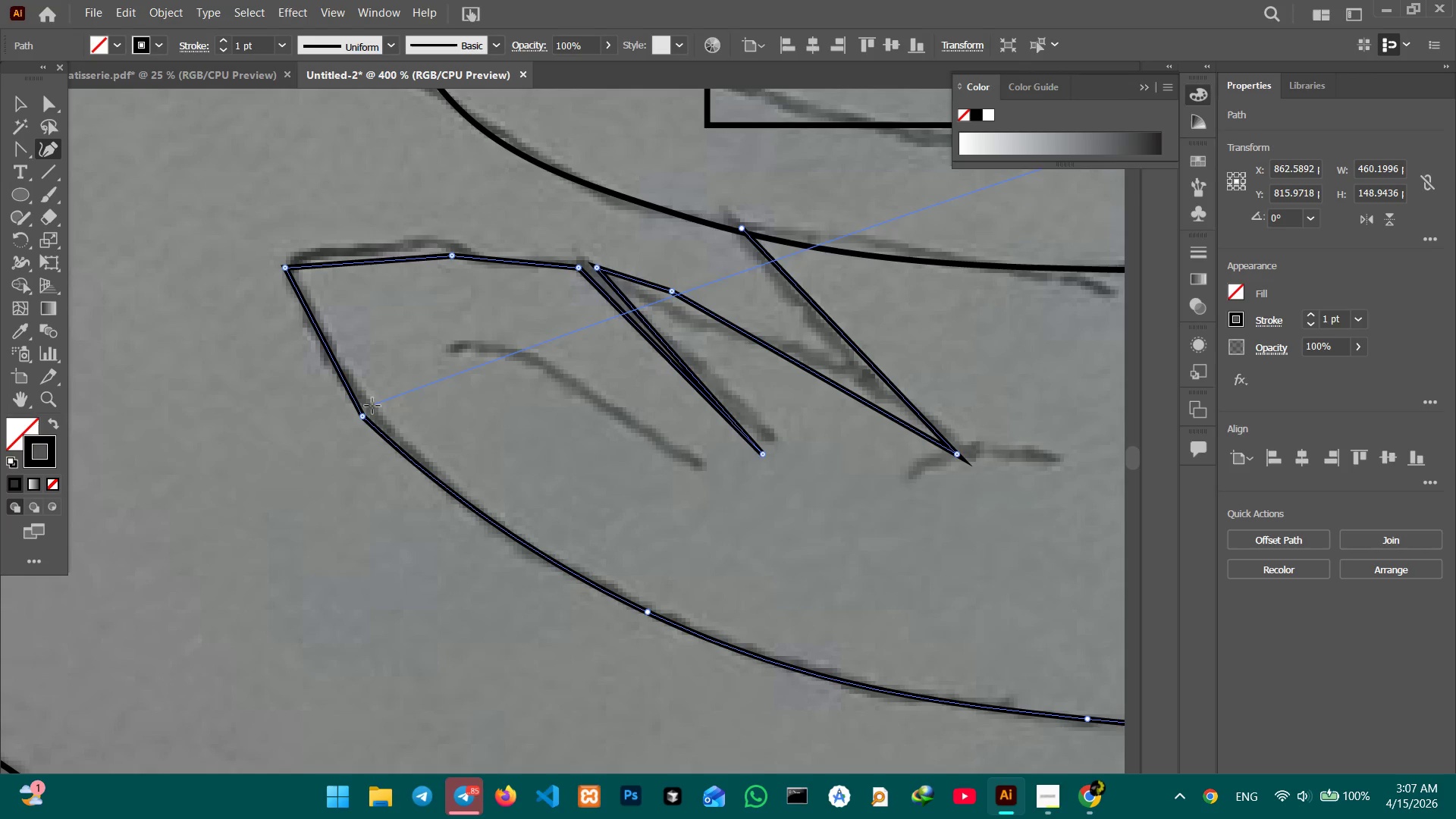 
left_click([361, 416])
 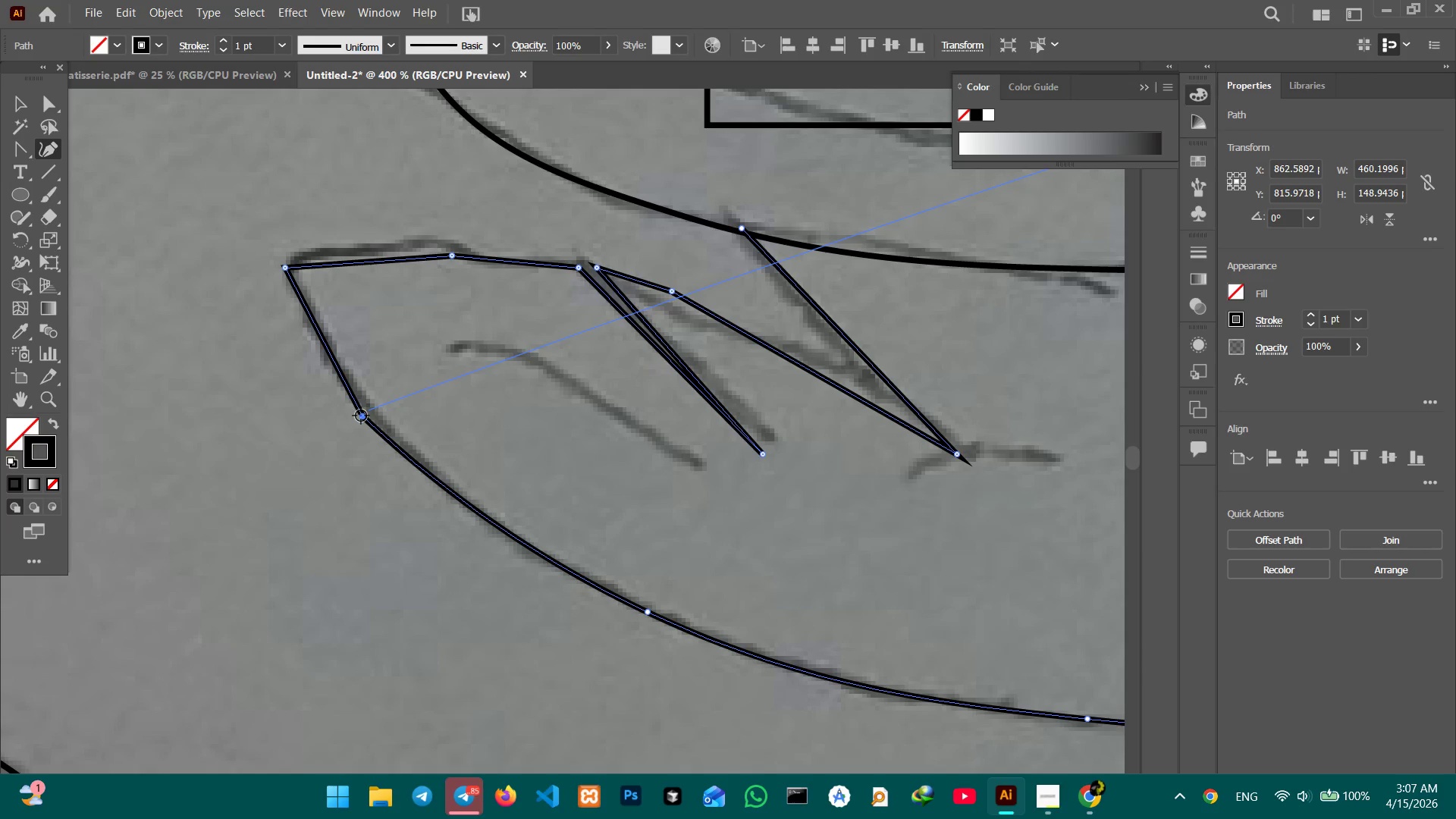 
key(Backspace)
 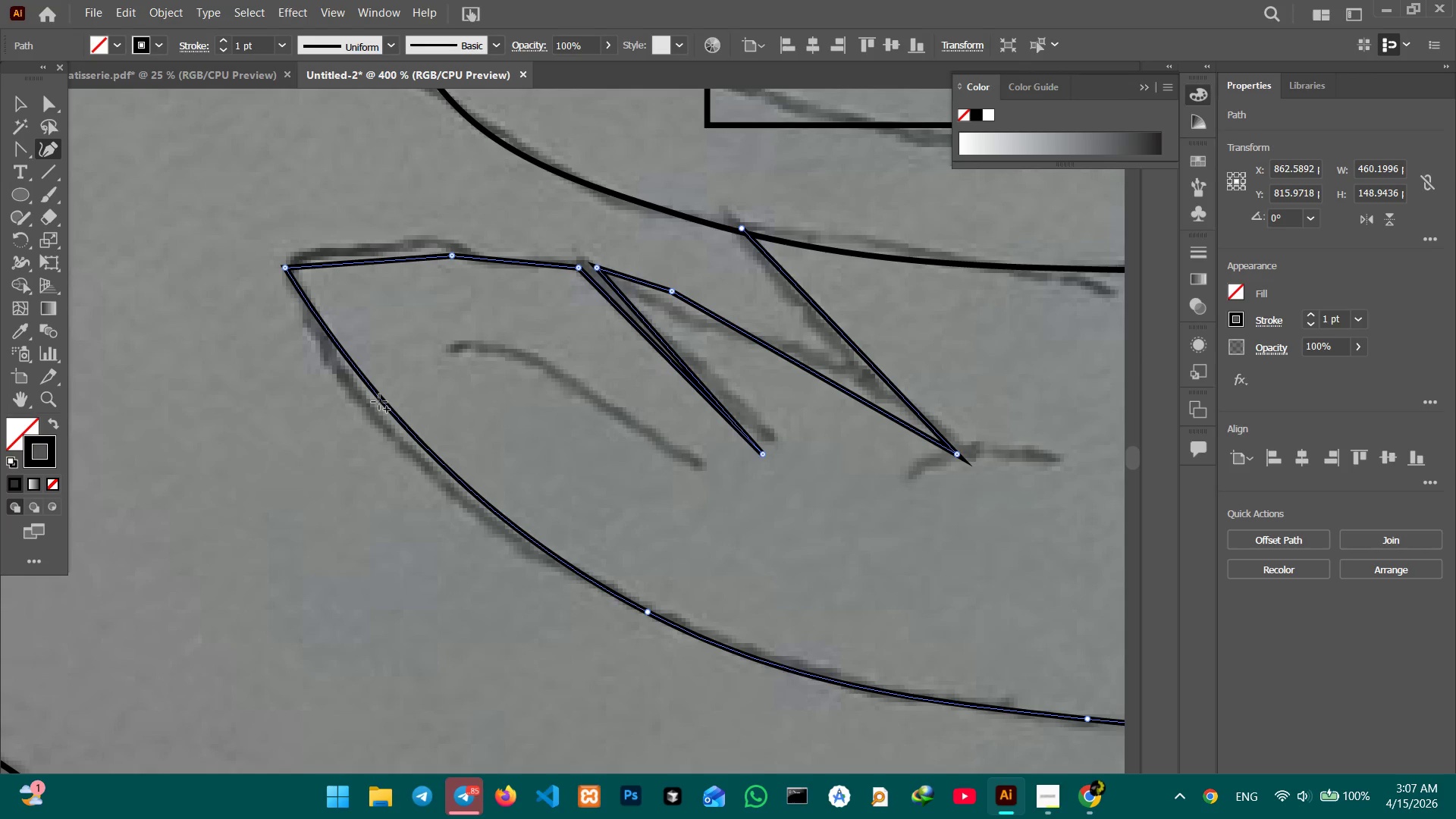 
left_click_drag(start_coordinate=[379, 402], to_coordinate=[369, 406])
 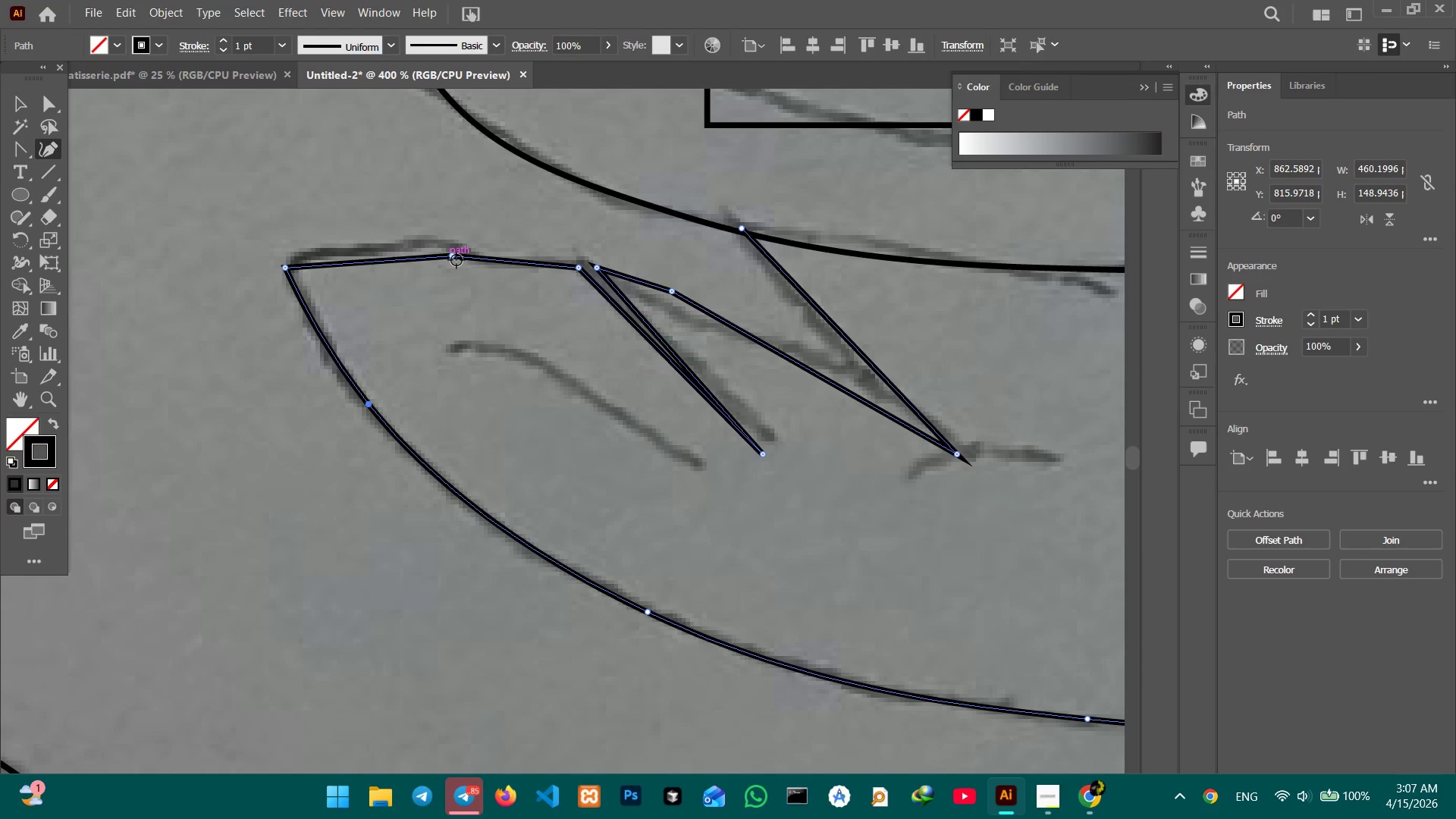 
left_click([453, 256])
 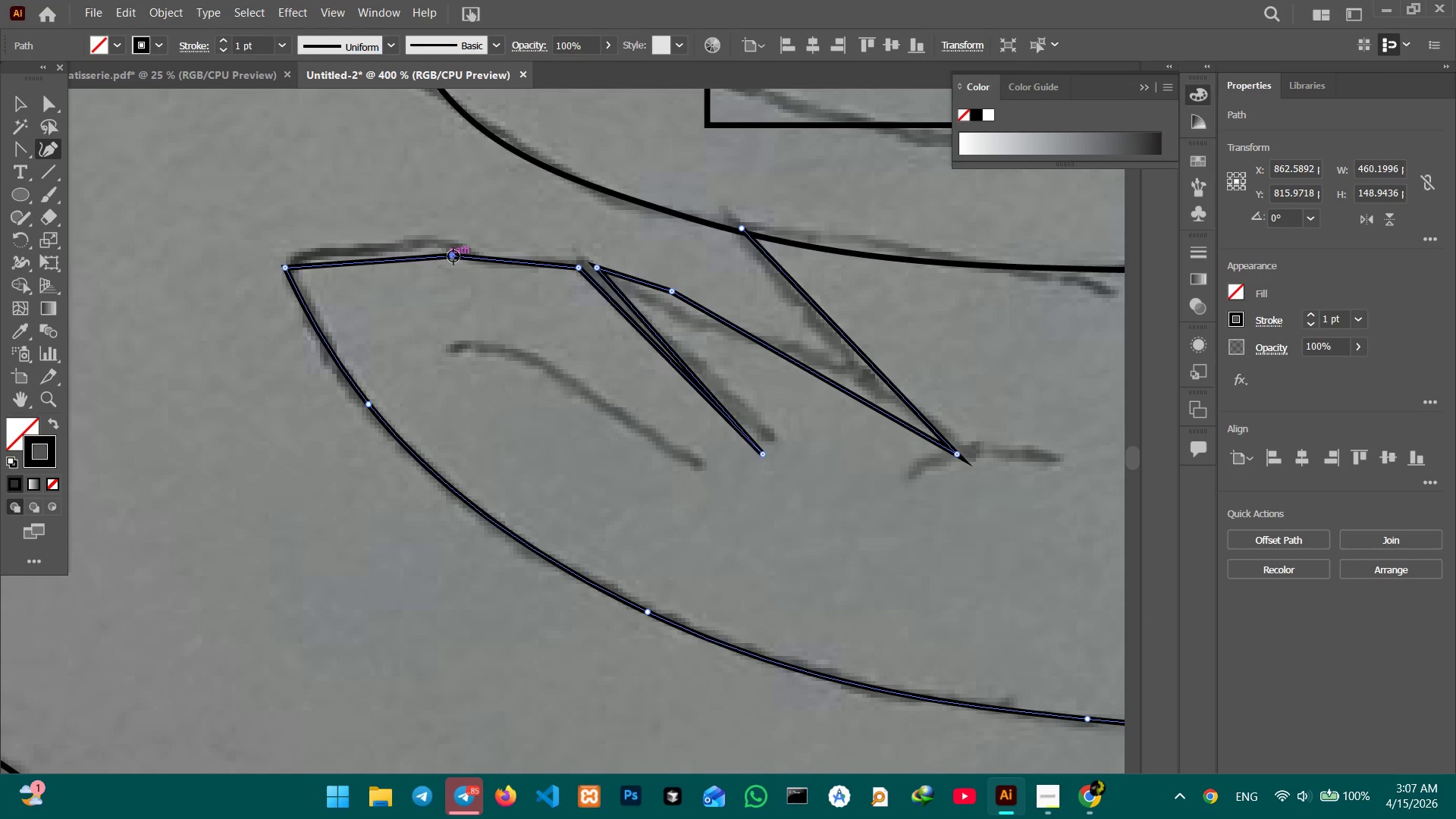 
key(Backspace)
 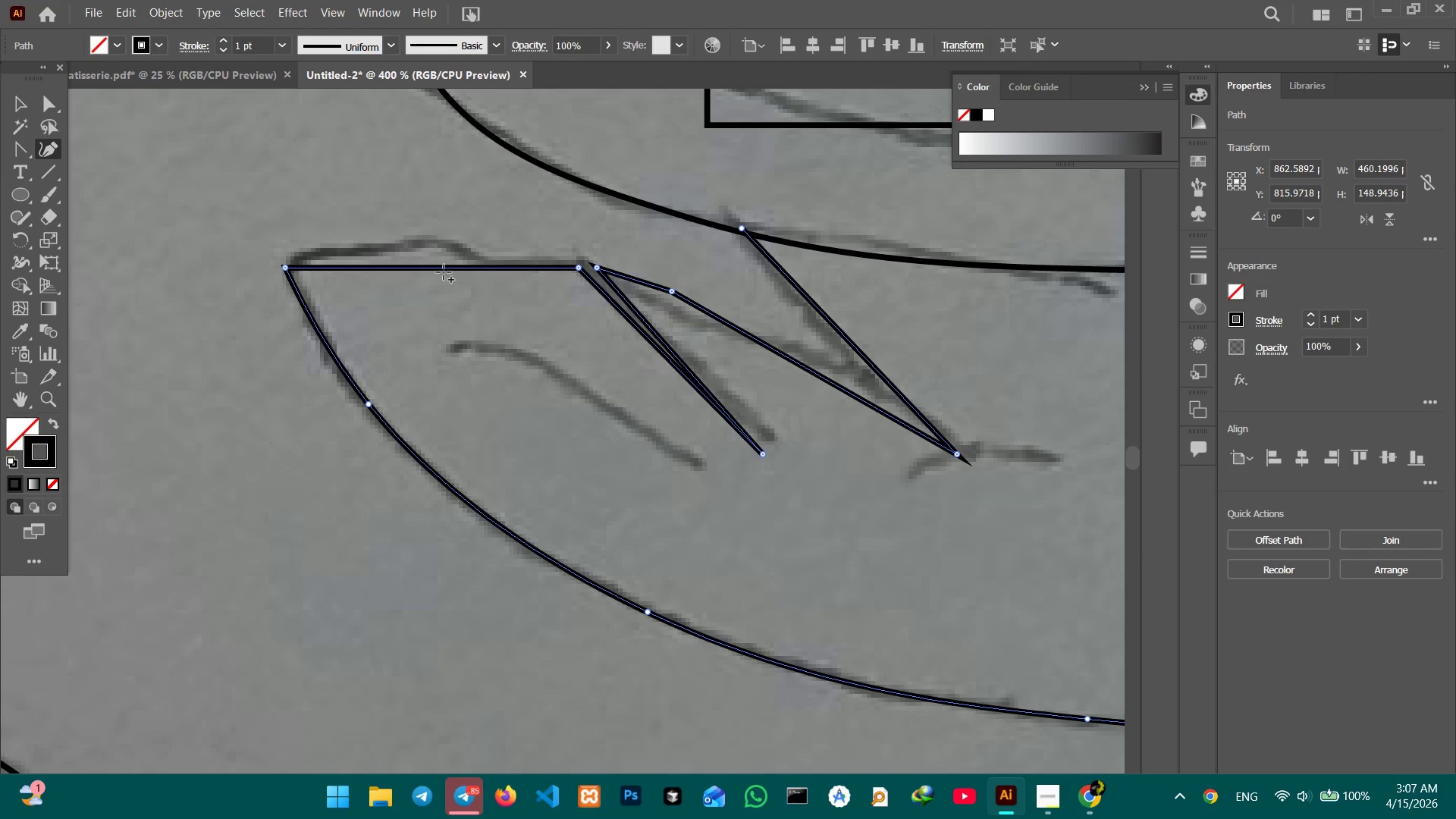 
left_click_drag(start_coordinate=[444, 271], to_coordinate=[440, 243])
 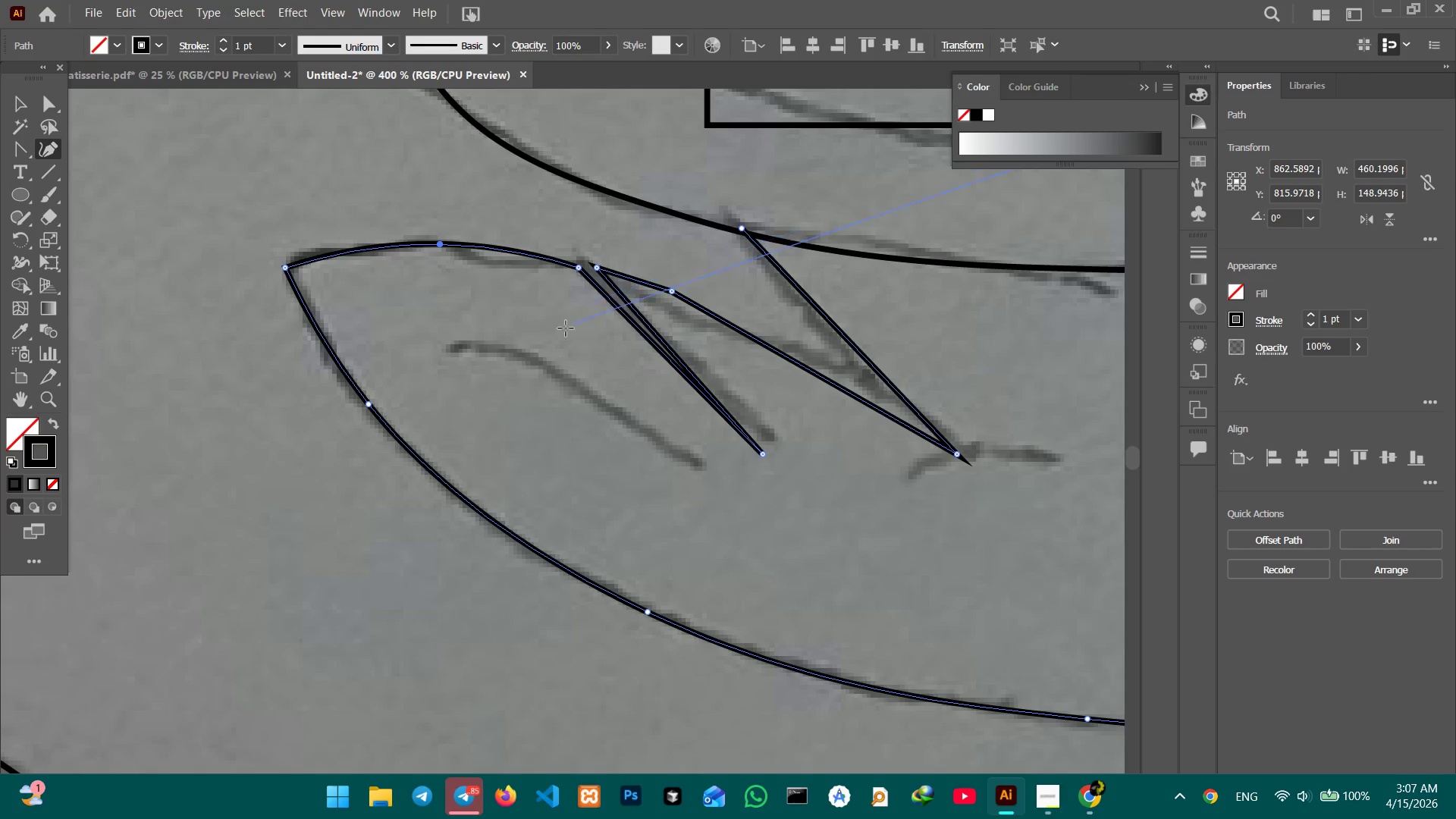 
hold_key(key=Space, duration=1.5)
 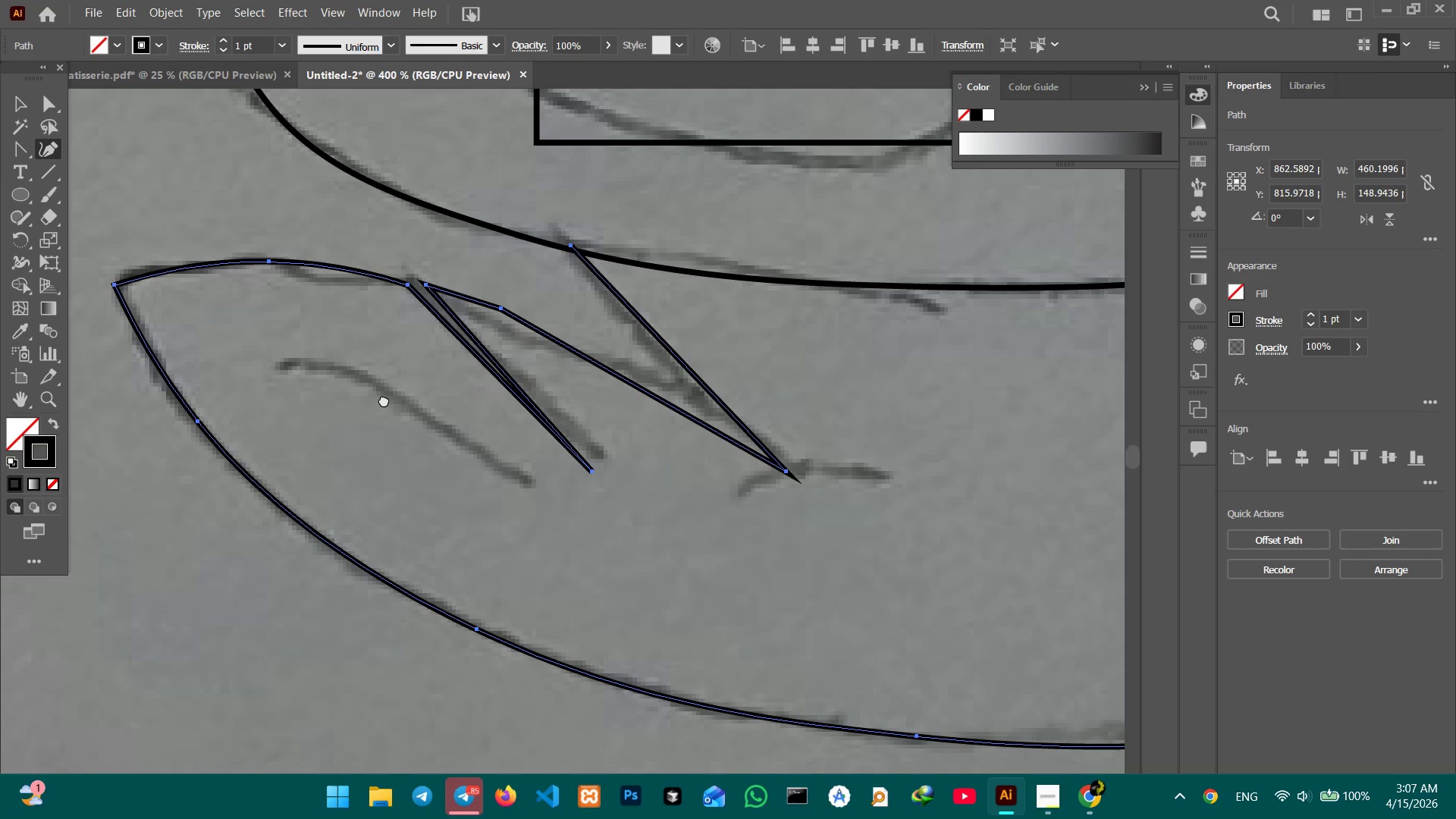 
left_click_drag(start_coordinate=[554, 381], to_coordinate=[384, 400])
 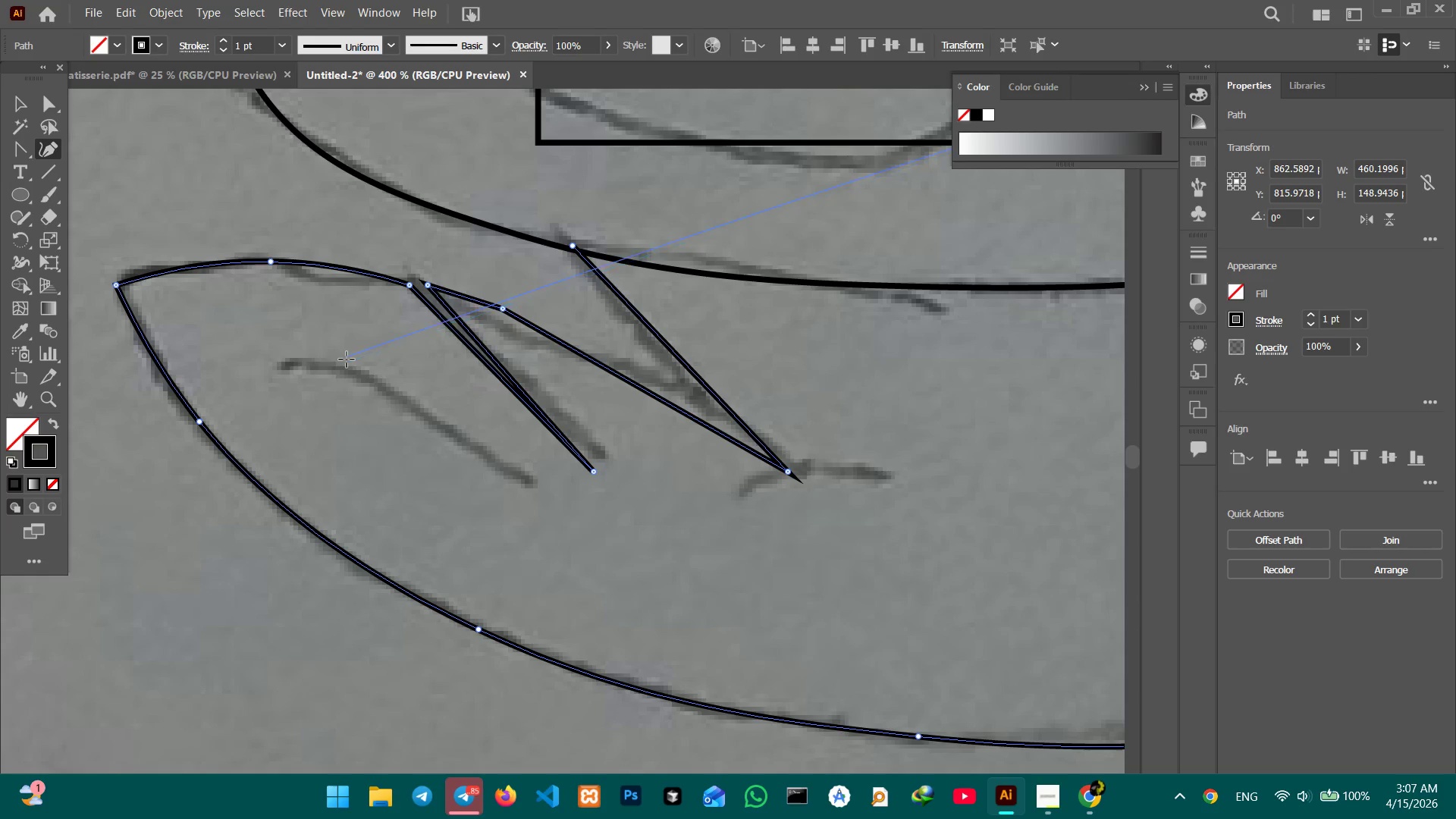 
hold_key(key=Space, duration=0.89)
 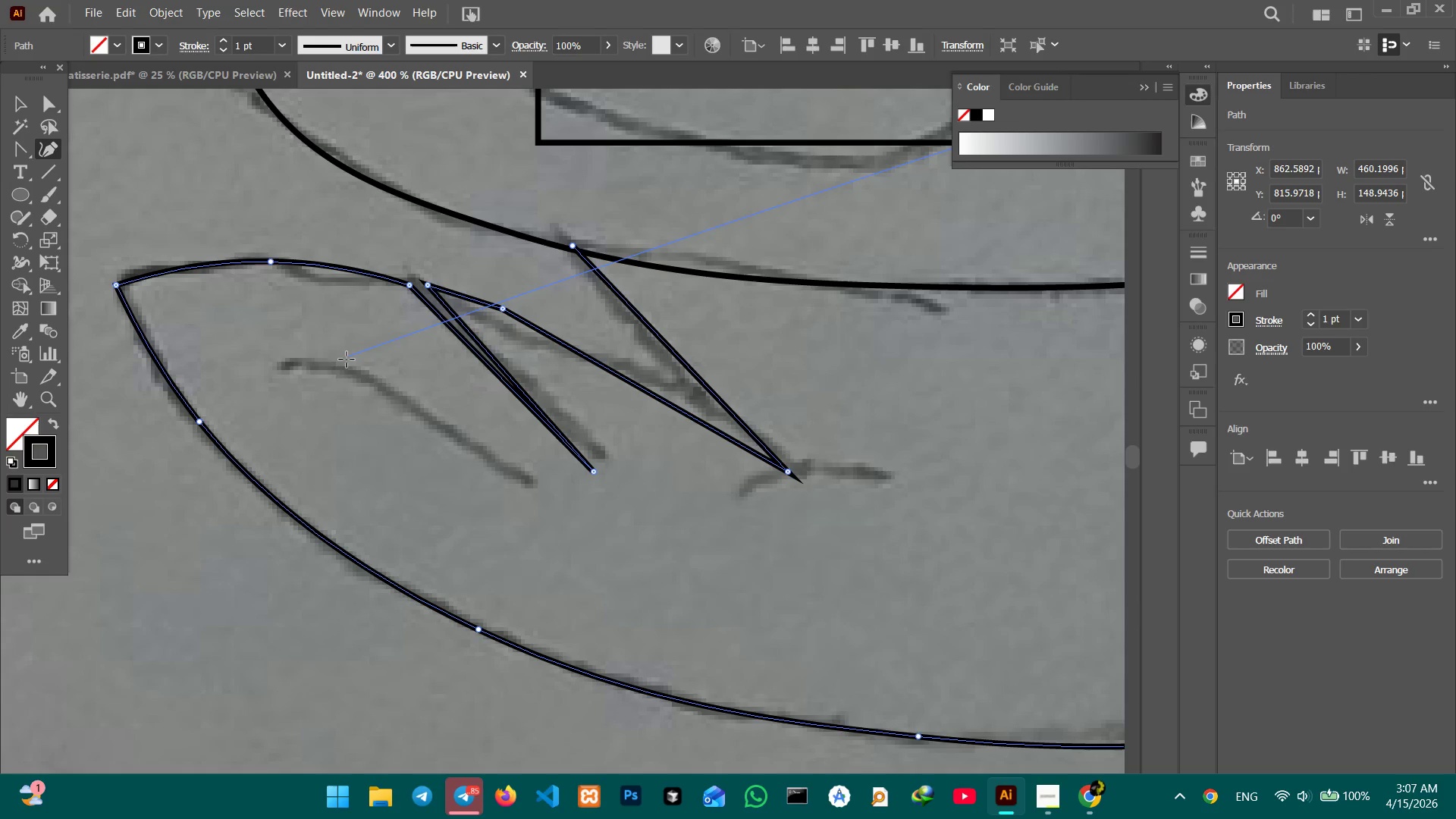 
key(Control+Z)
 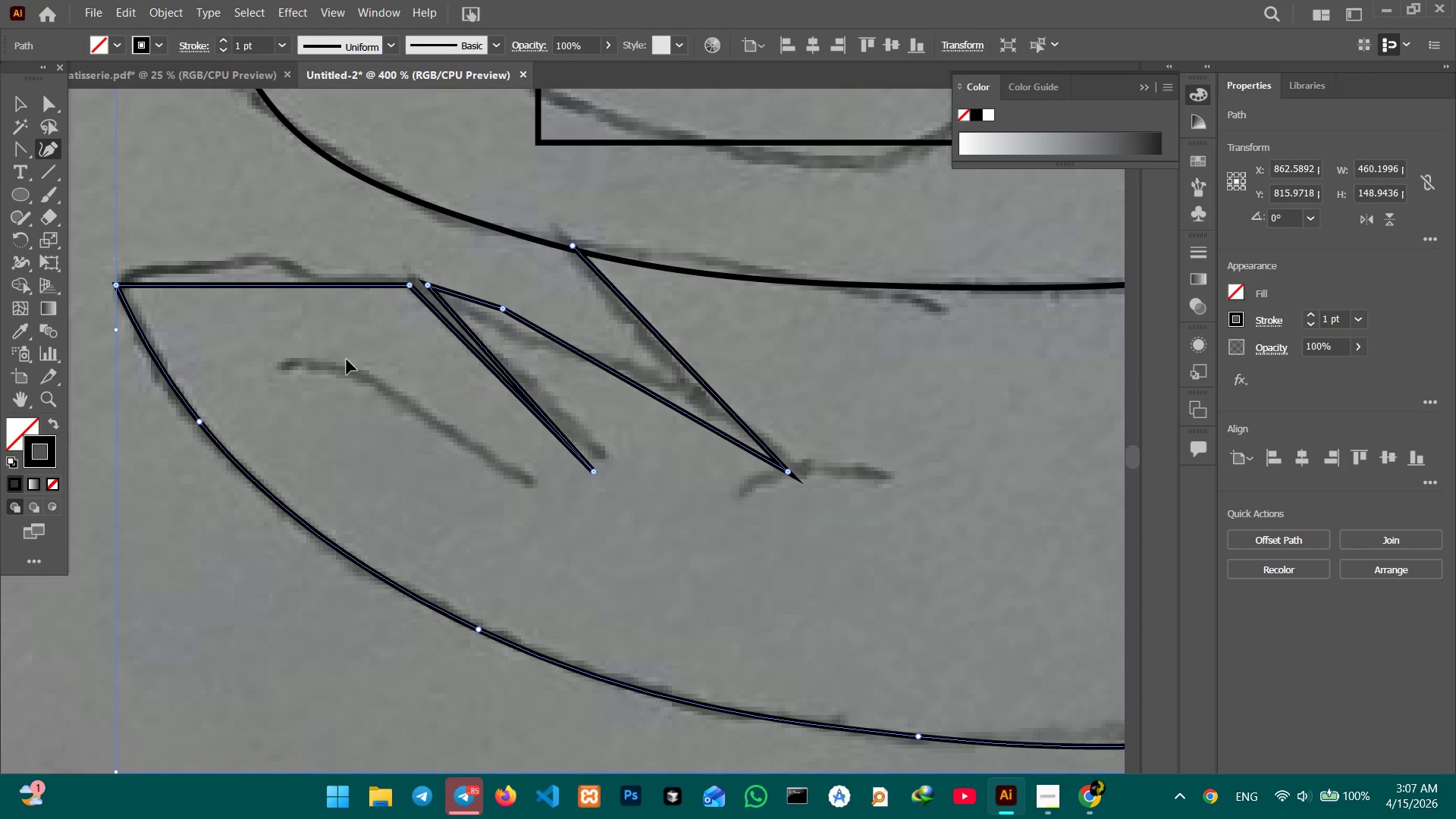 
key(Control+Z)
 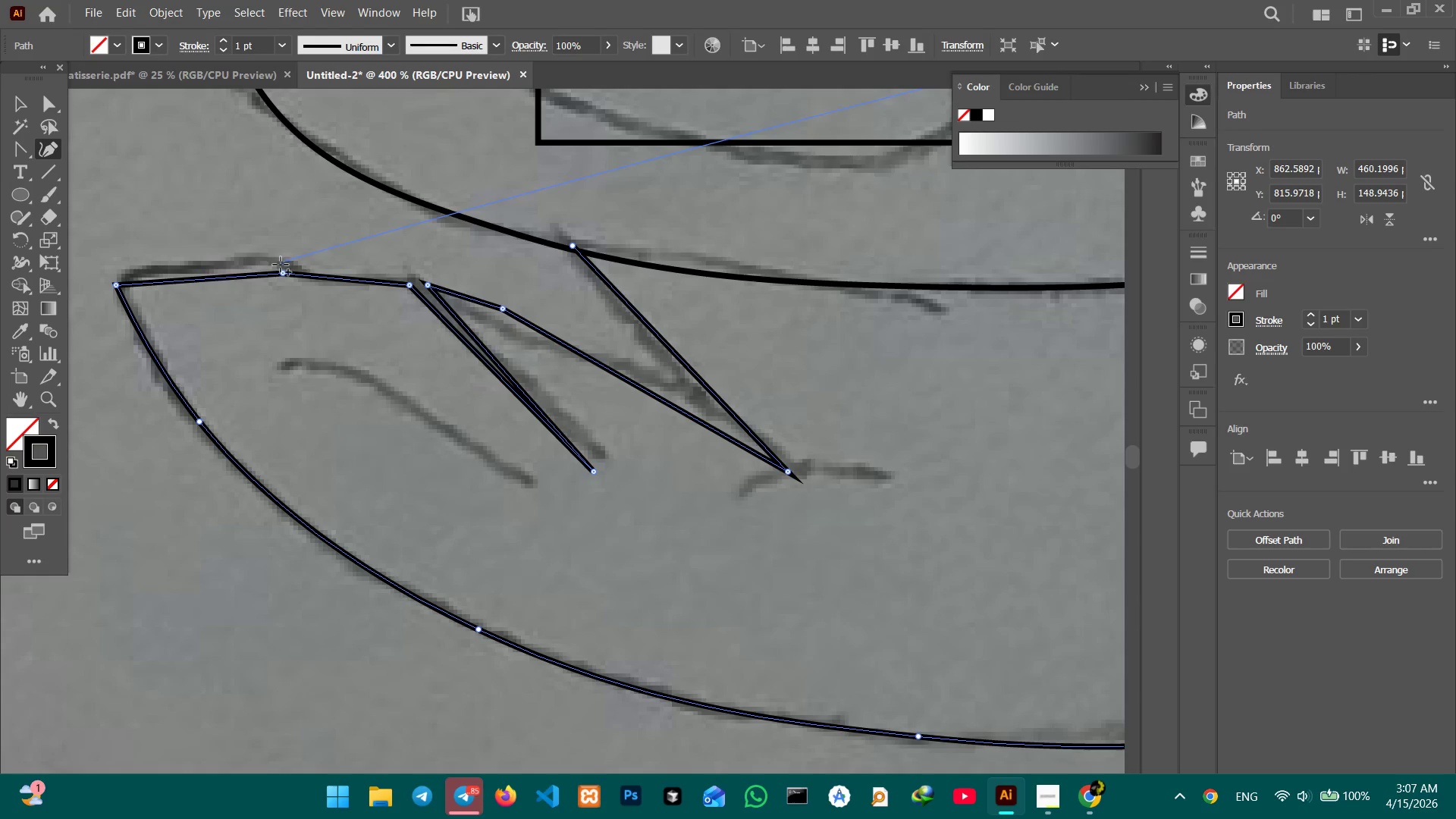 
left_click_drag(start_coordinate=[281, 273], to_coordinate=[419, 408])
 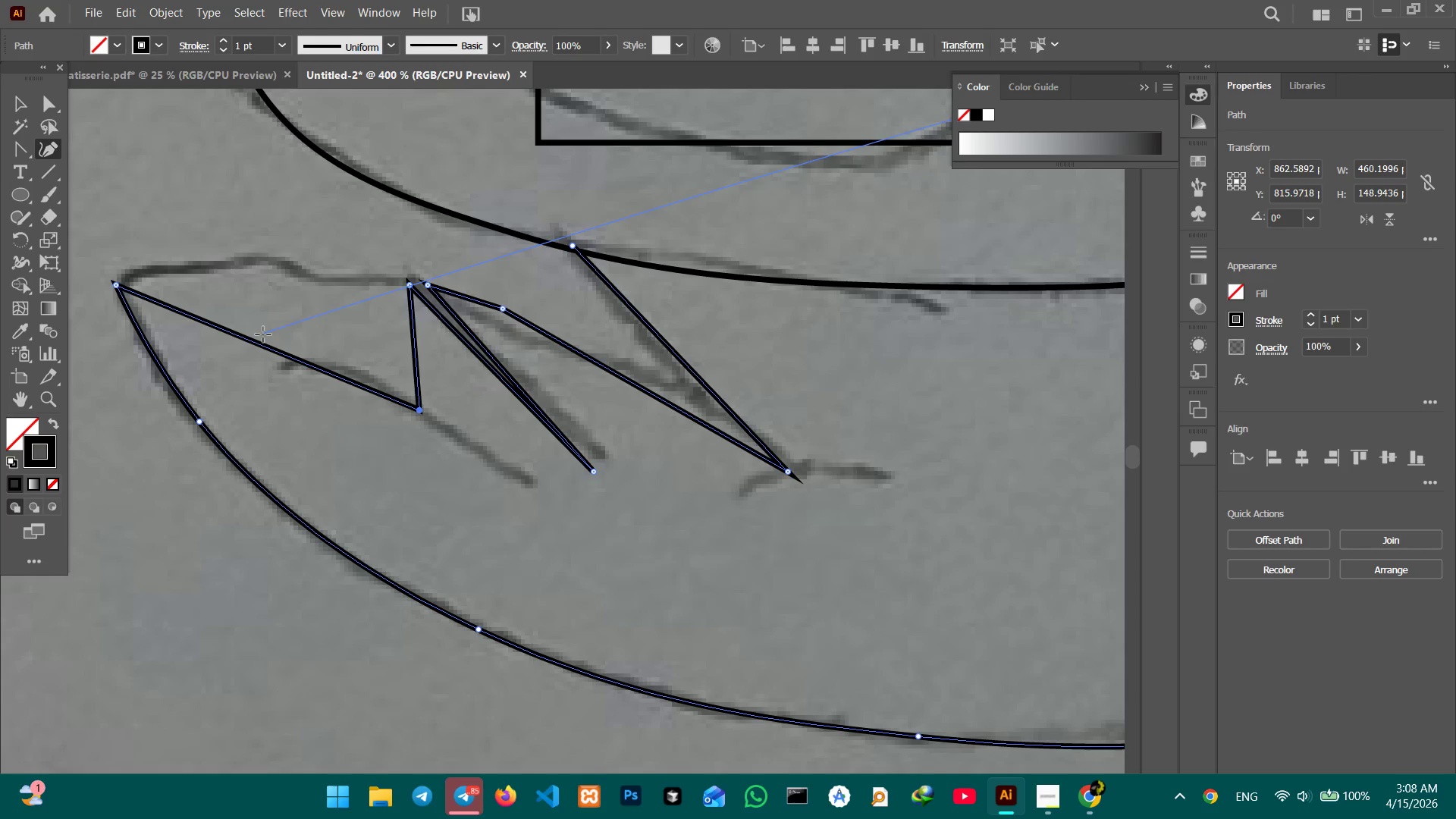 
left_click_drag(start_coordinate=[252, 334], to_coordinate=[234, 269])
 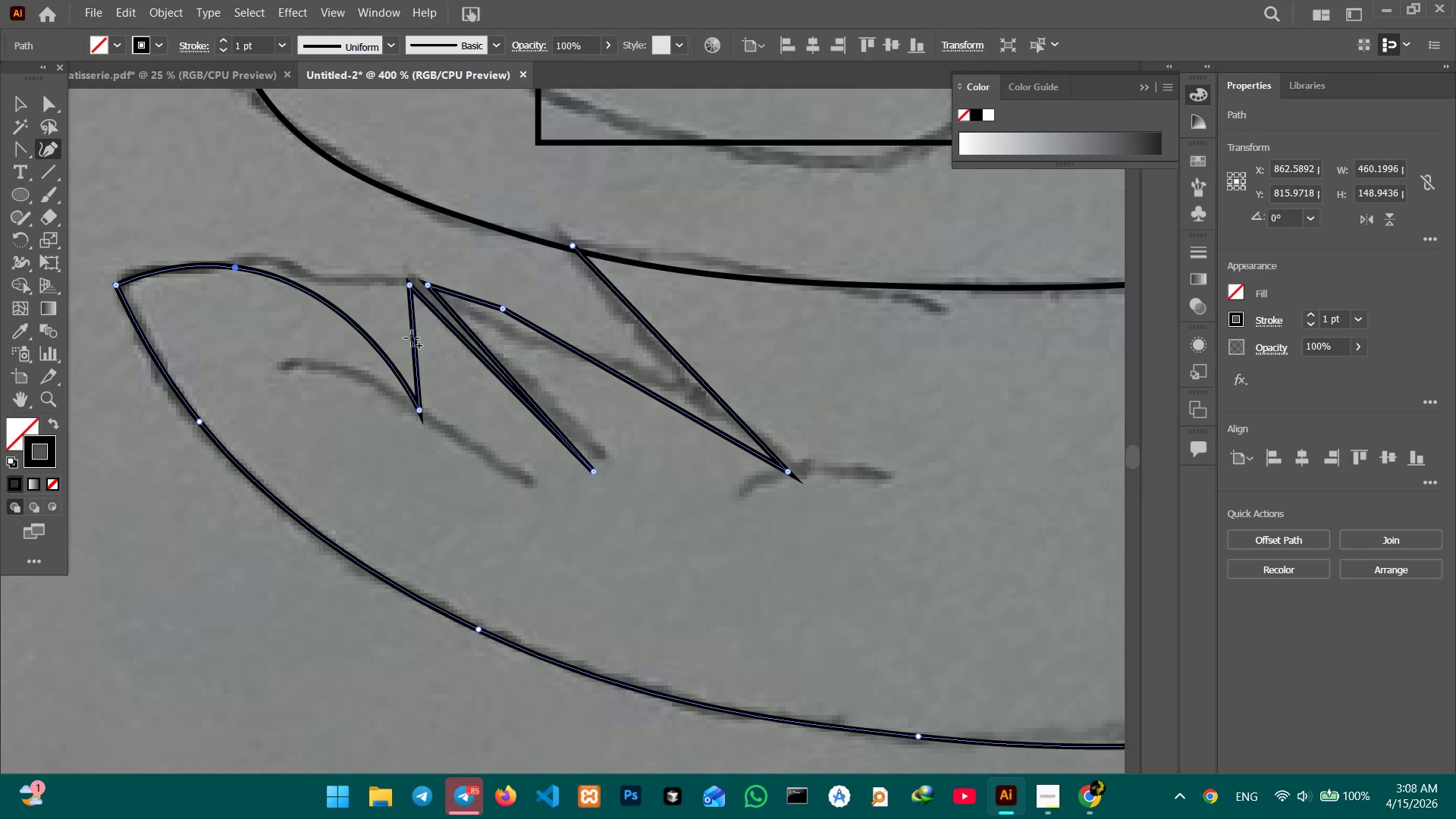 
left_click_drag(start_coordinate=[413, 337], to_coordinate=[321, 269])
 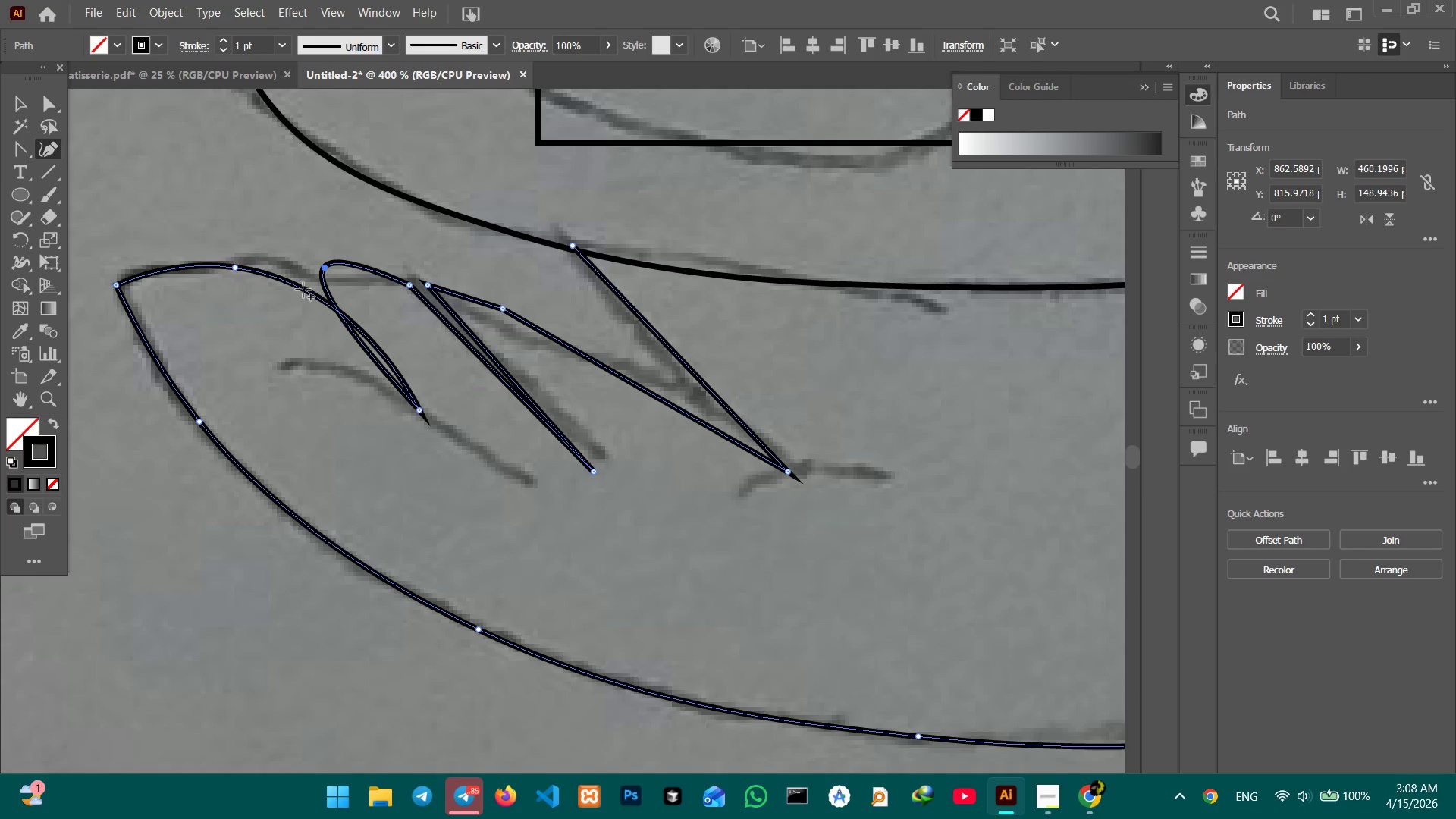 
left_click_drag(start_coordinate=[303, 289], to_coordinate=[275, 291])
 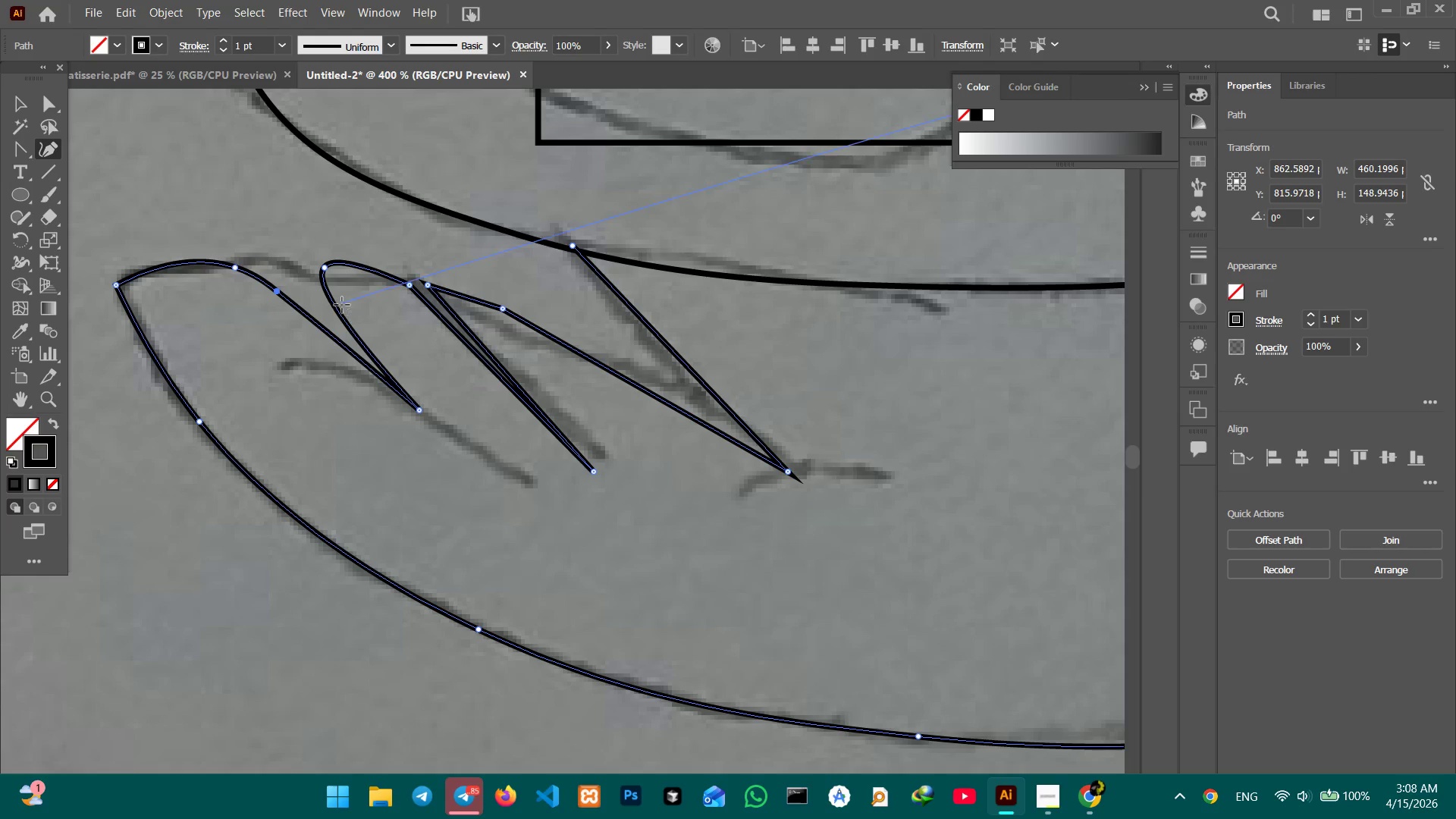 
left_click_drag(start_coordinate=[337, 302], to_coordinate=[318, 297])
 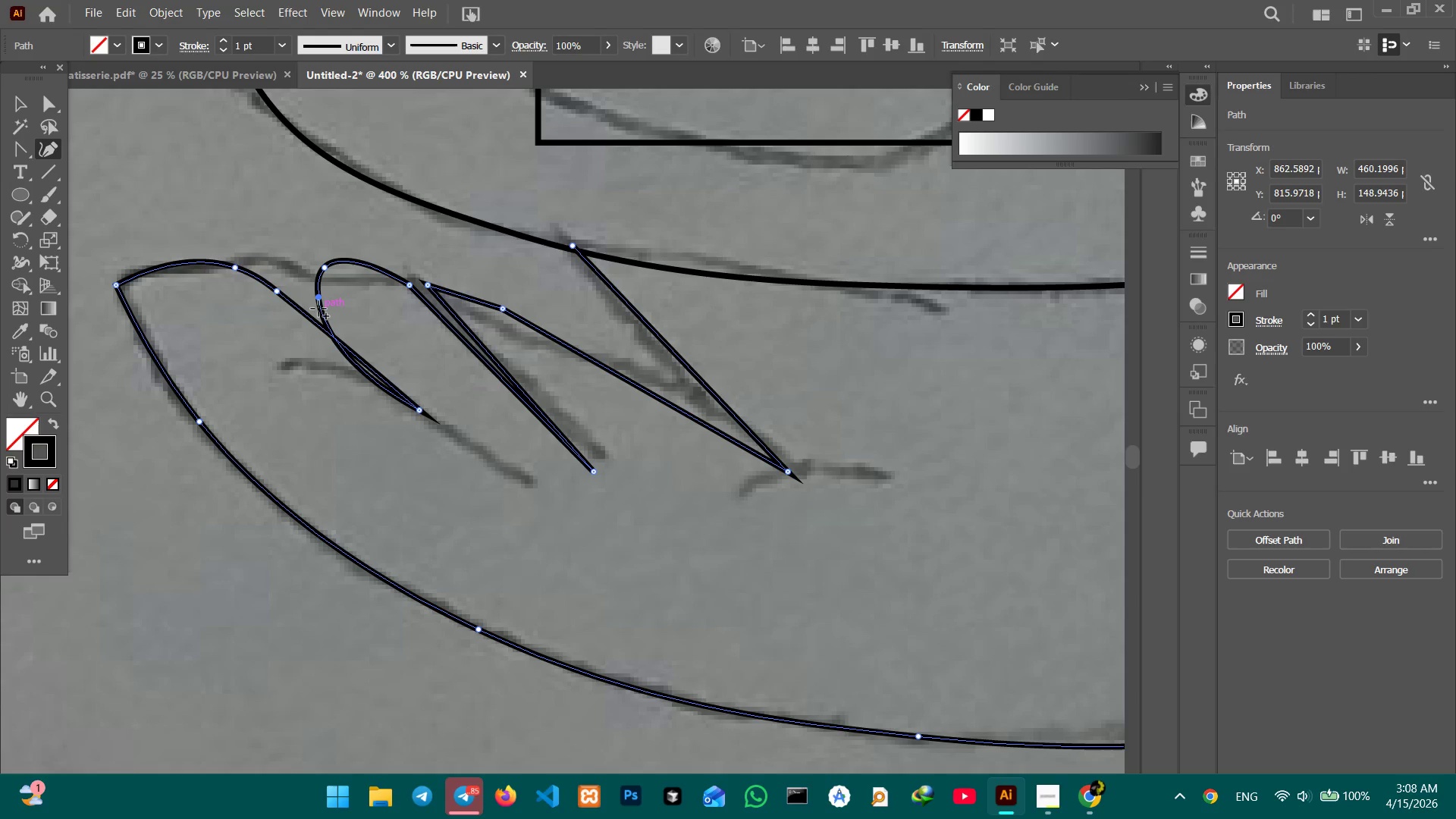 
key(Control+Z)
 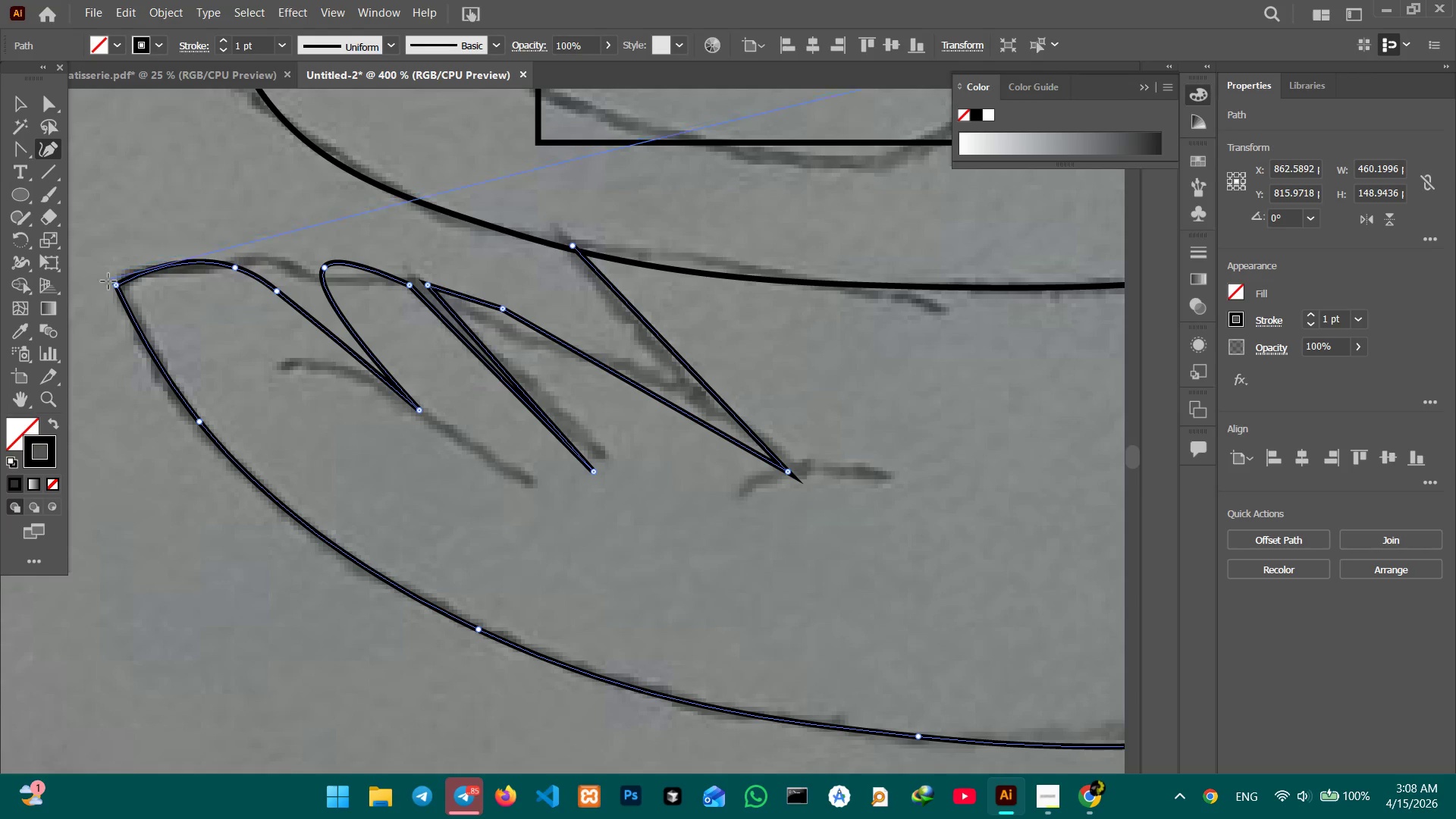 
left_click([111, 284])
 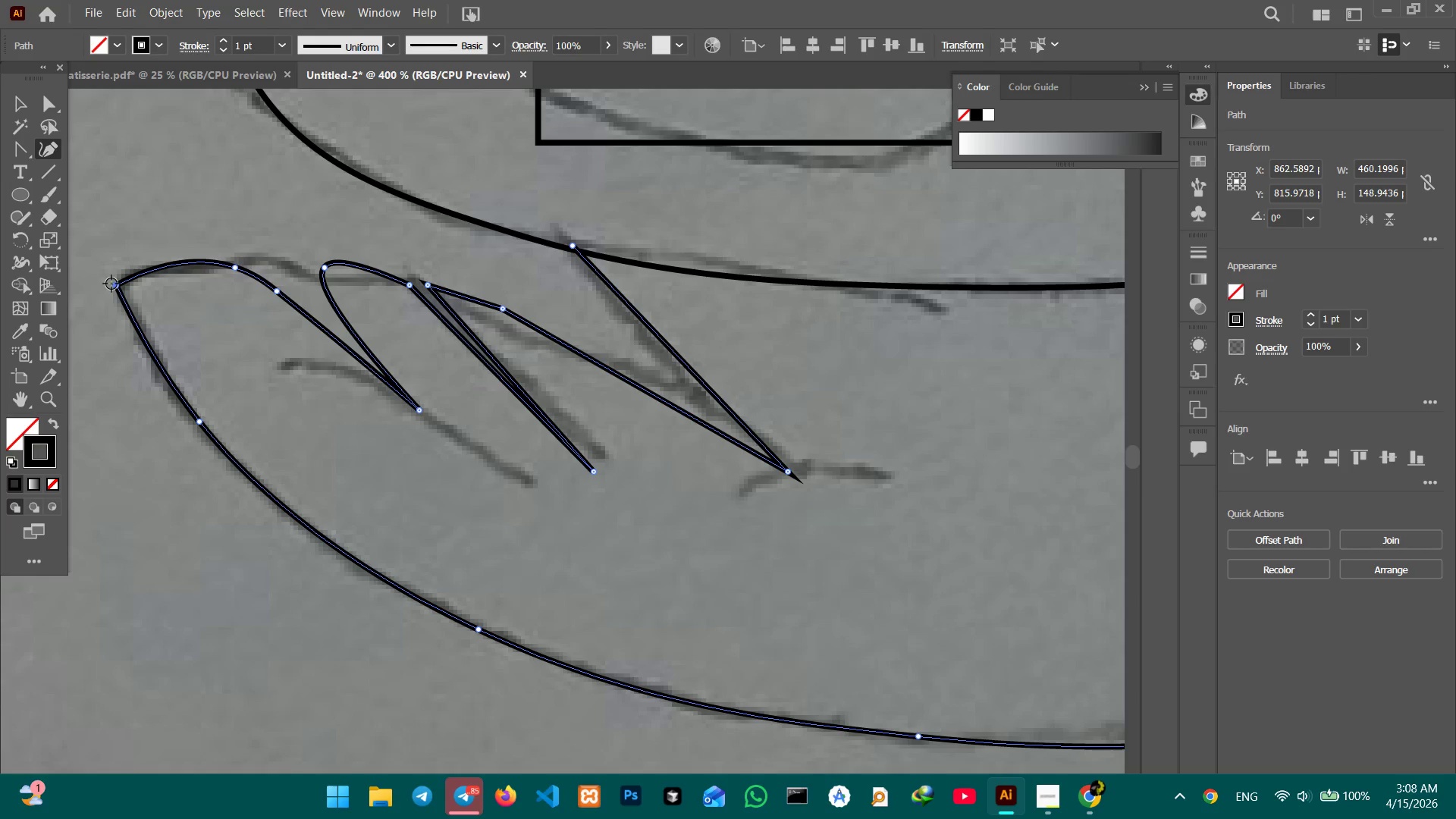 
key(Backspace)
 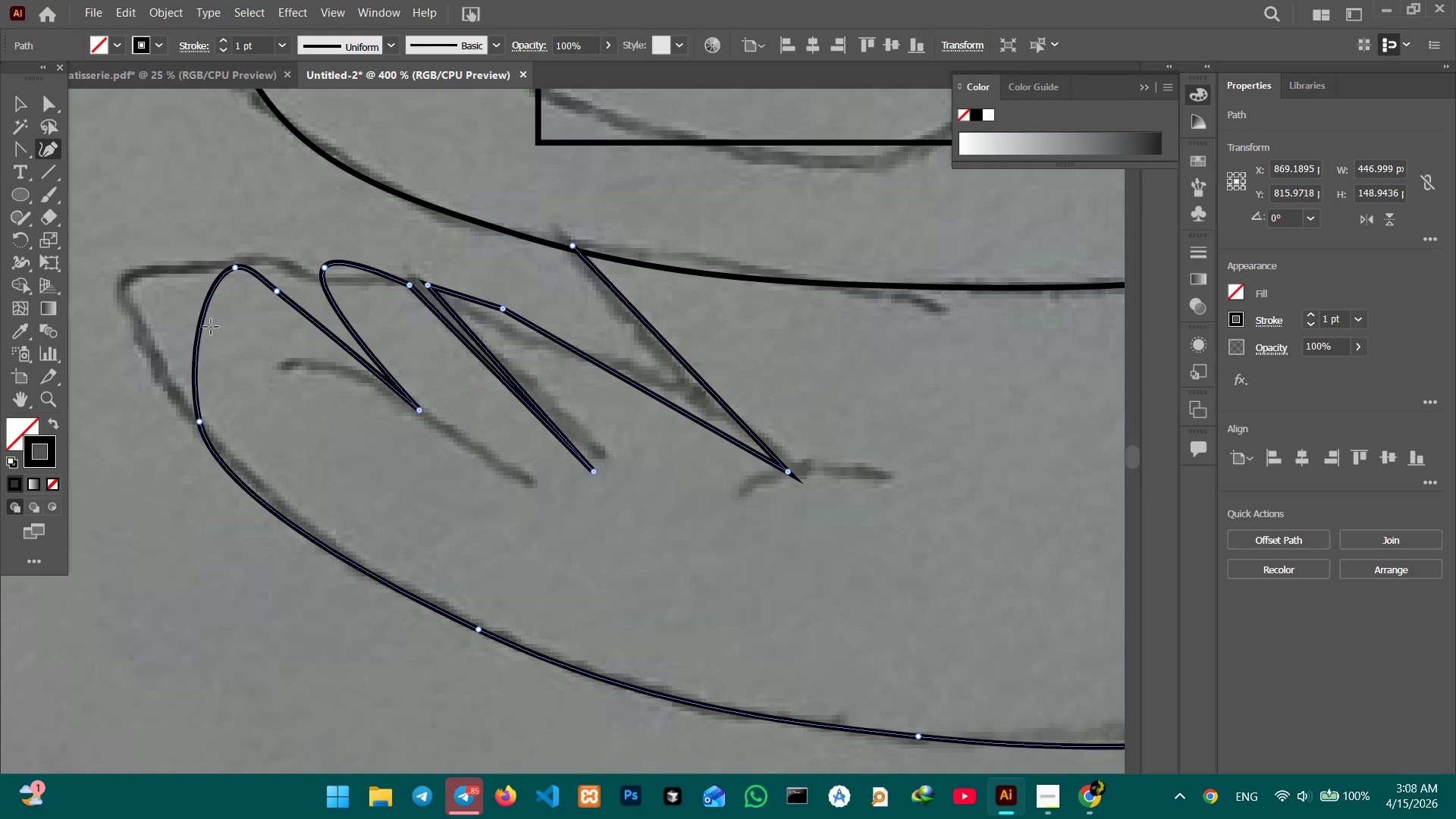 
left_click_drag(start_coordinate=[202, 334], to_coordinate=[137, 287])
 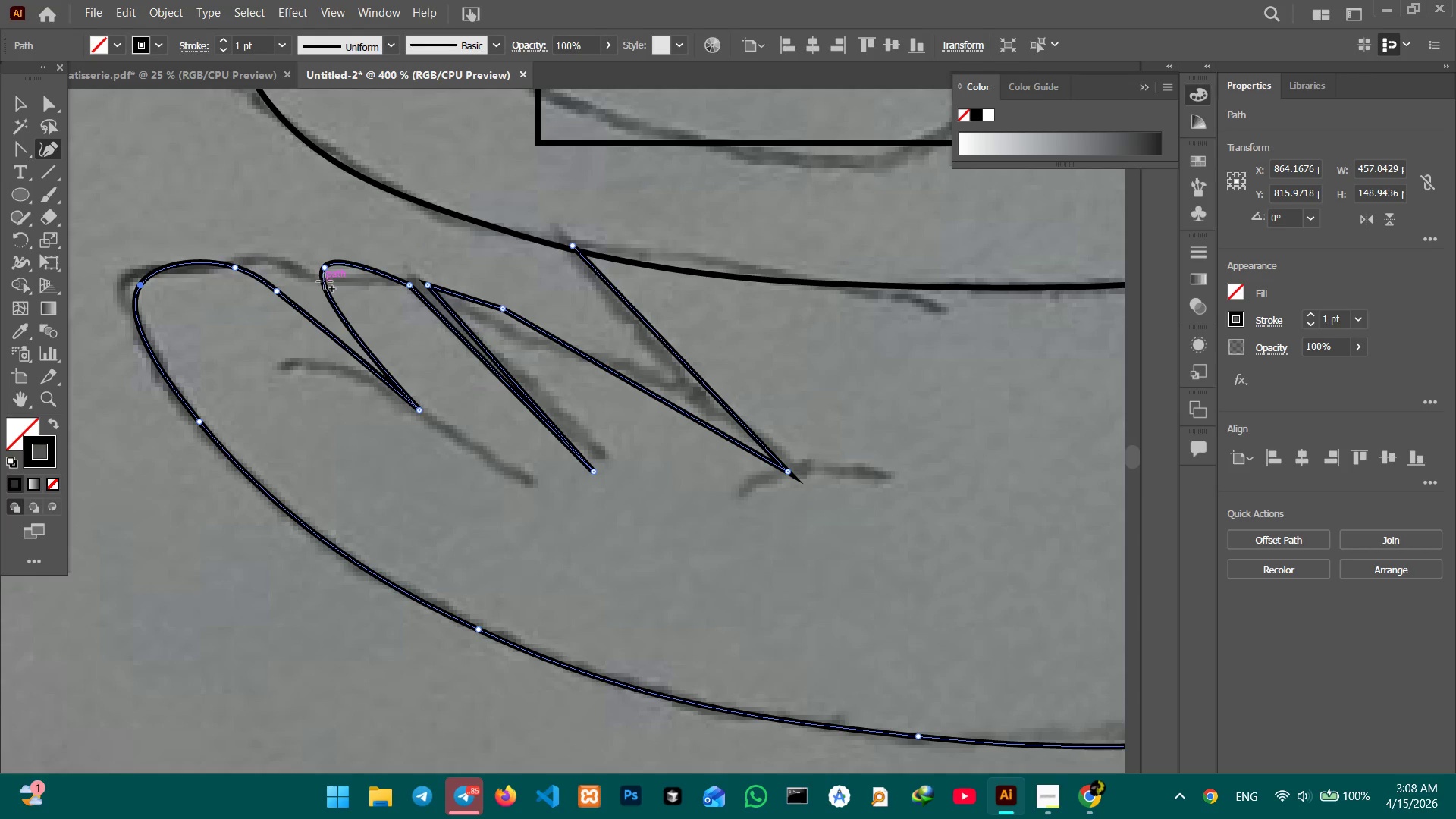 
left_click_drag(start_coordinate=[325, 287], to_coordinate=[293, 273])
 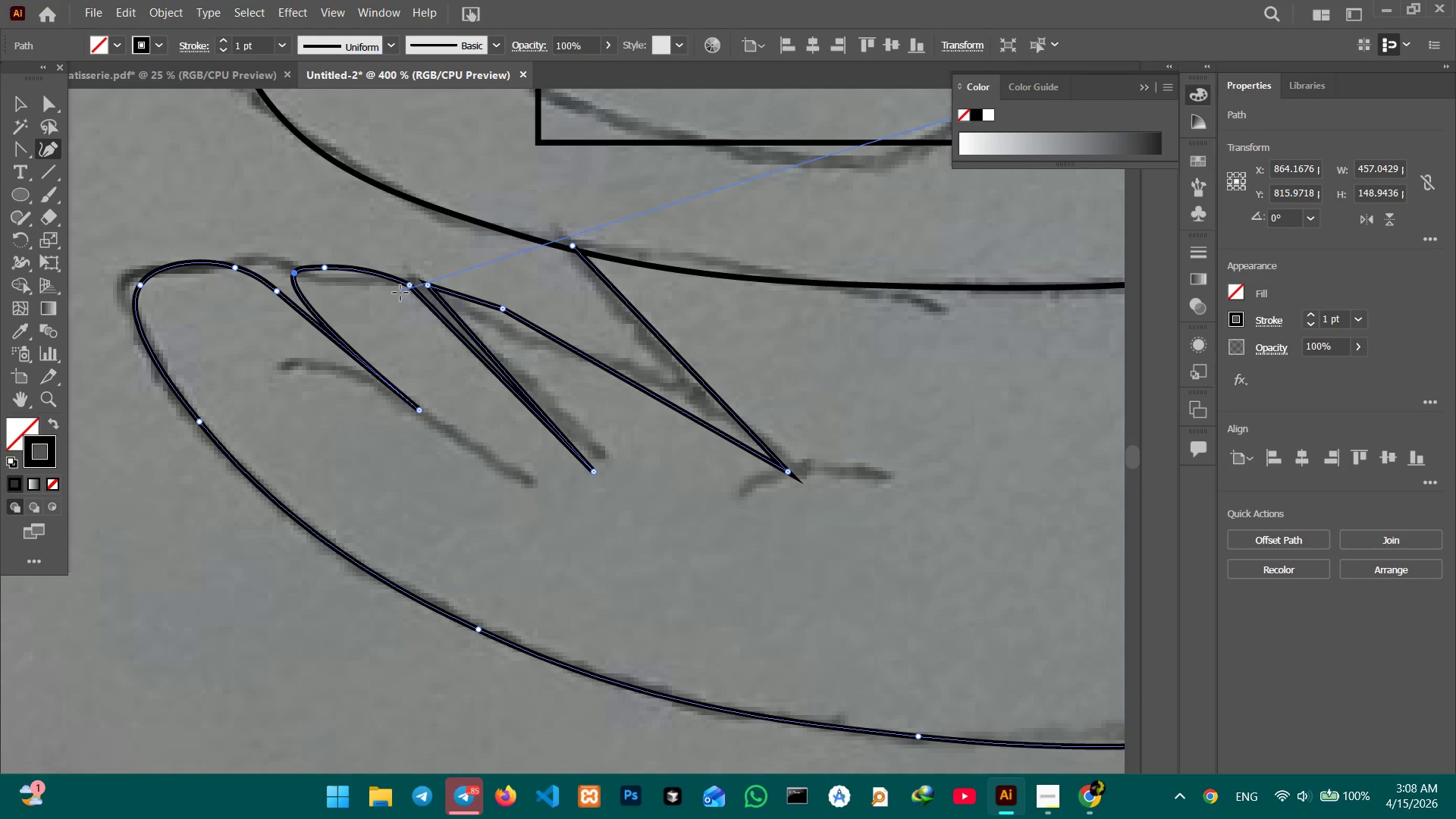 
left_click([408, 288])
 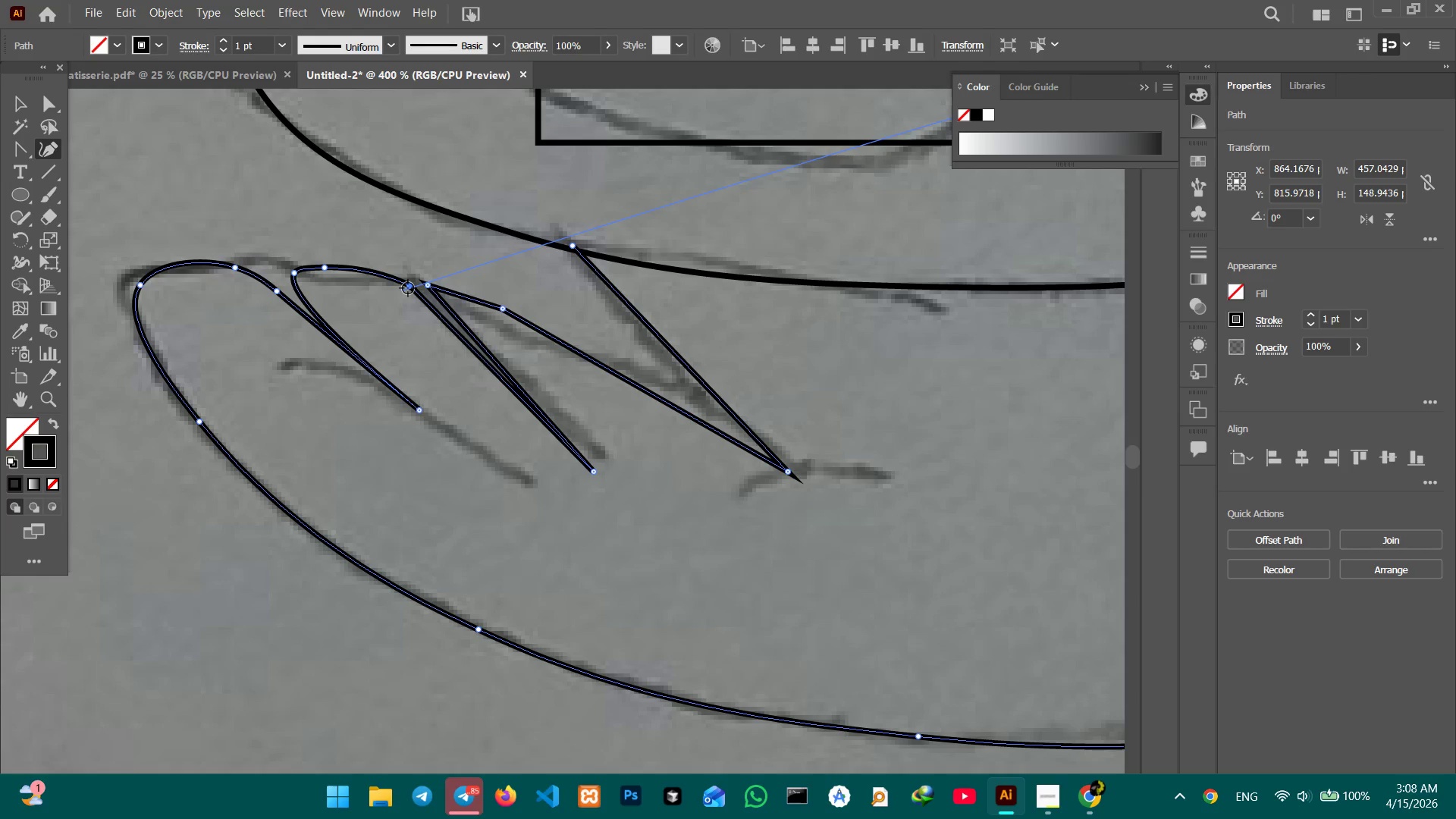 
key(Backspace)
 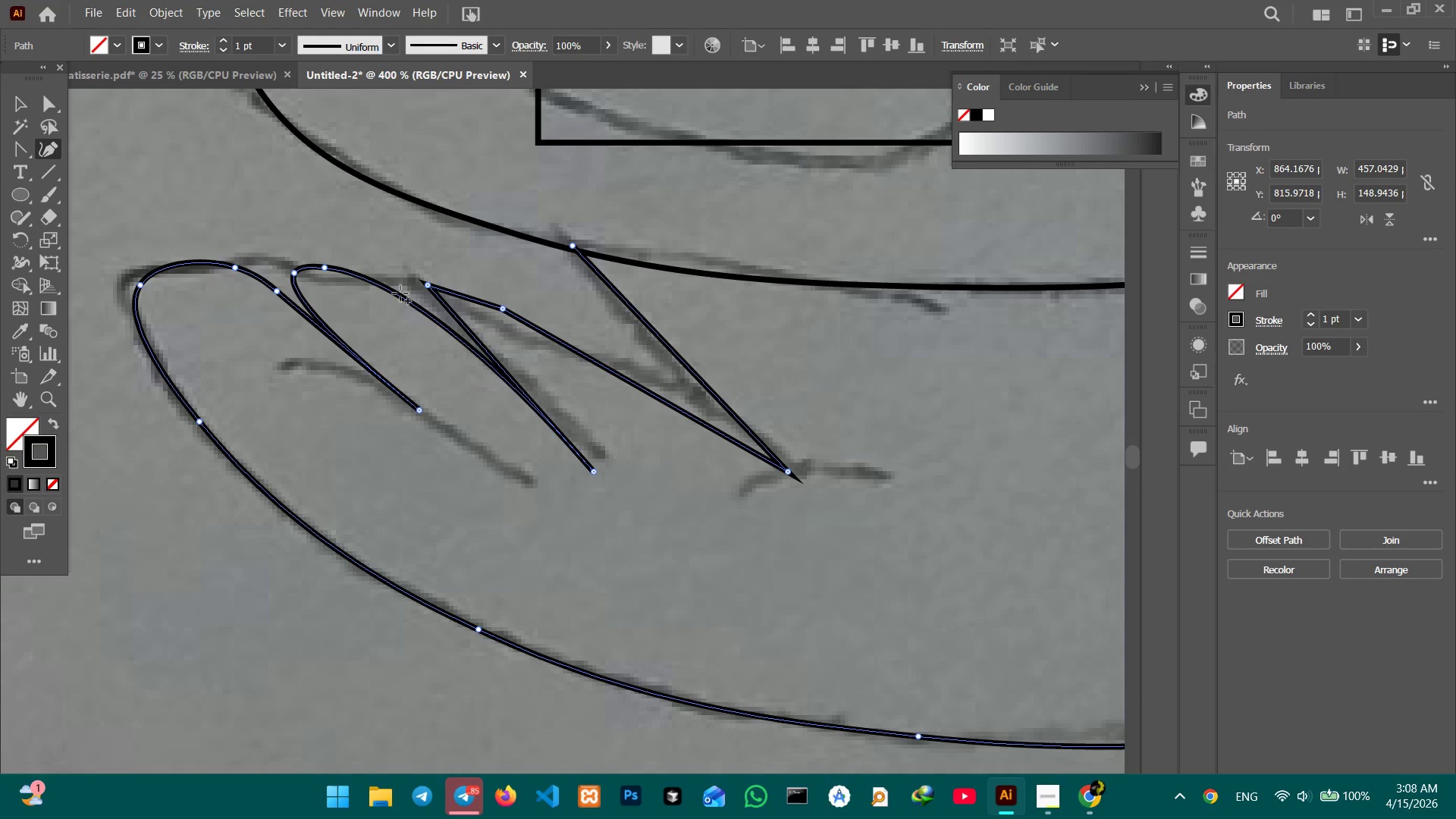 
left_click_drag(start_coordinate=[400, 293], to_coordinate=[400, 288])
 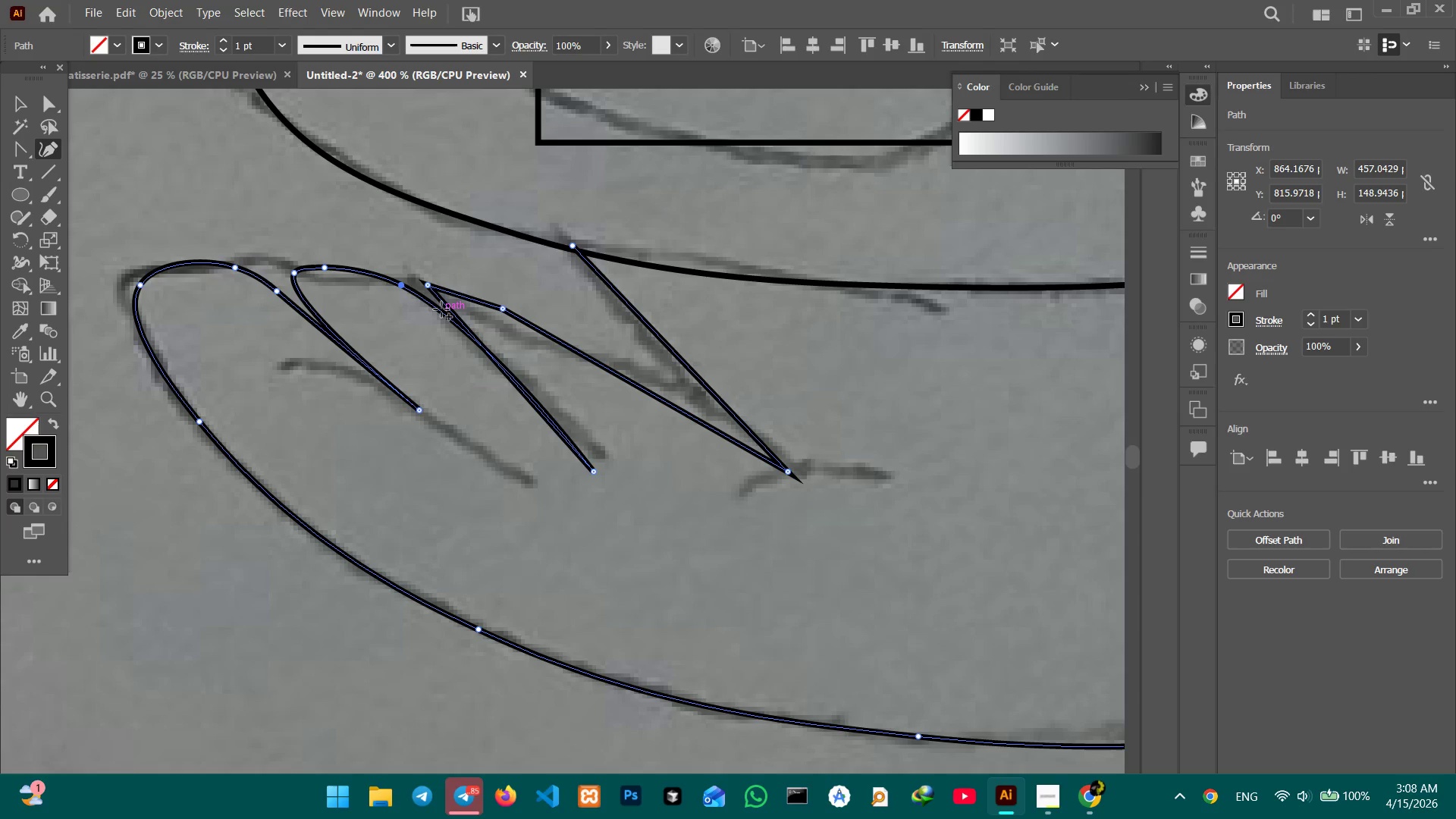 
key(Control+Z)
 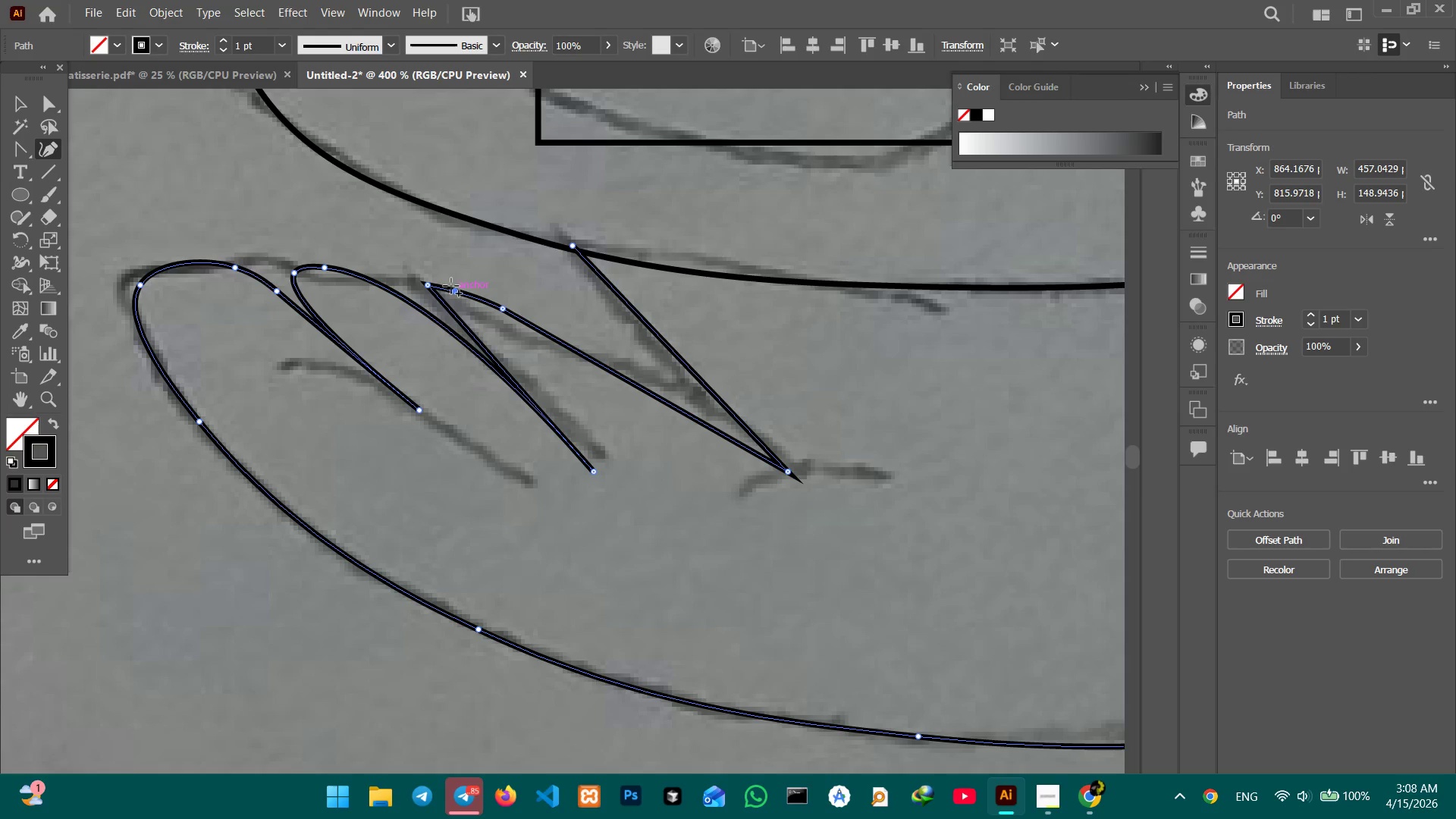 
left_click([426, 283])
 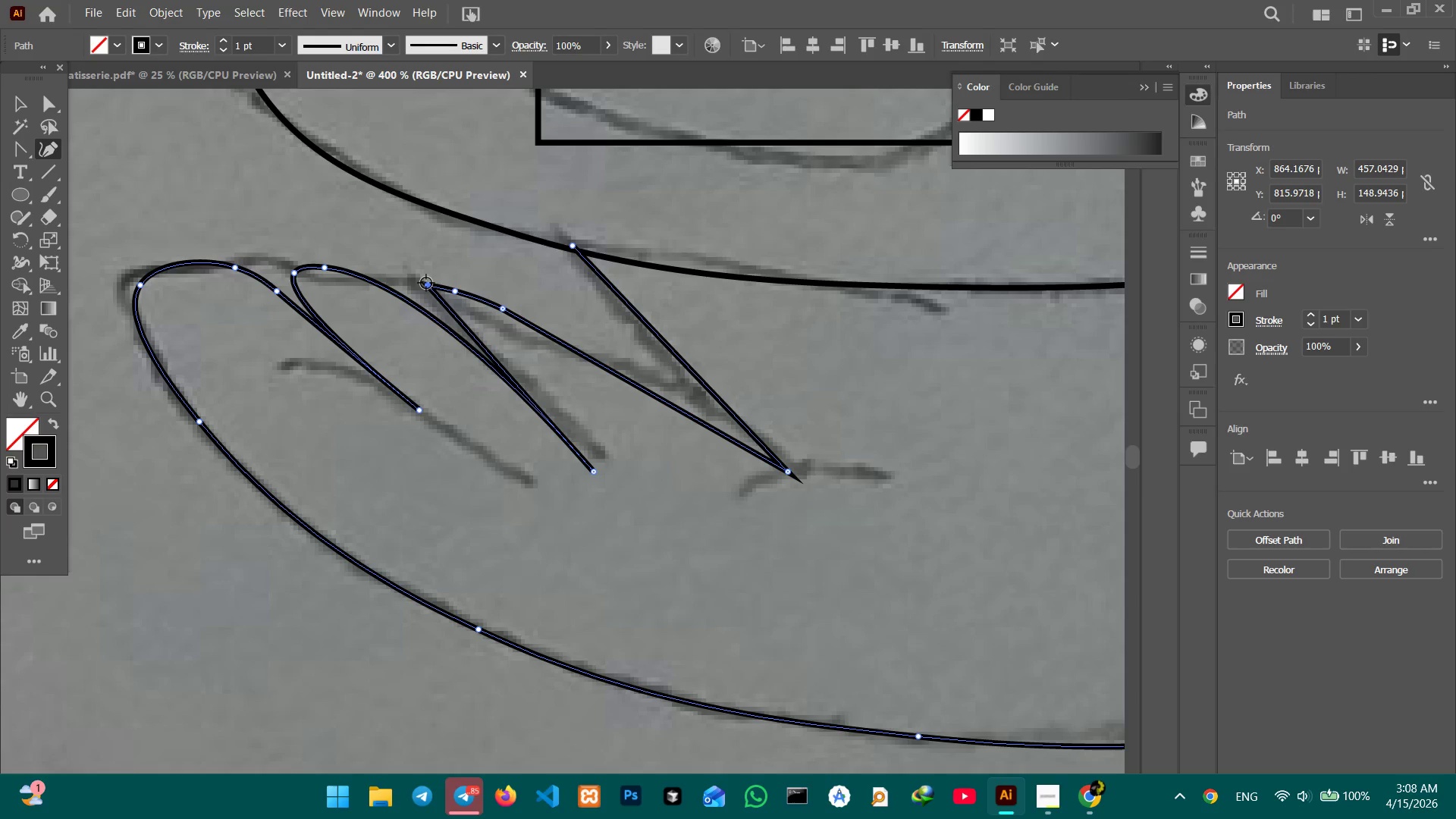 
key(Backspace)
 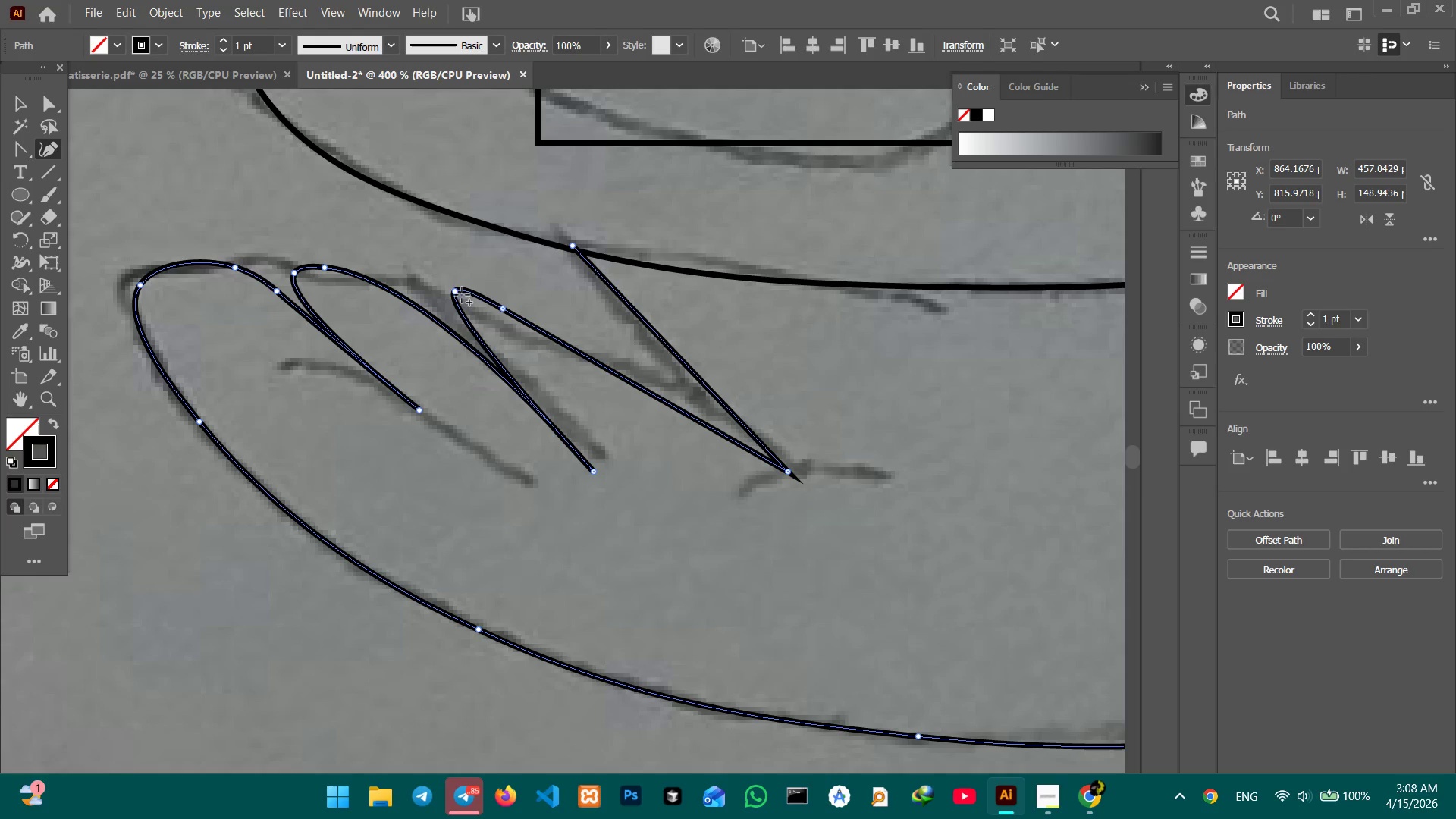 
left_click_drag(start_coordinate=[460, 292], to_coordinate=[427, 286])
 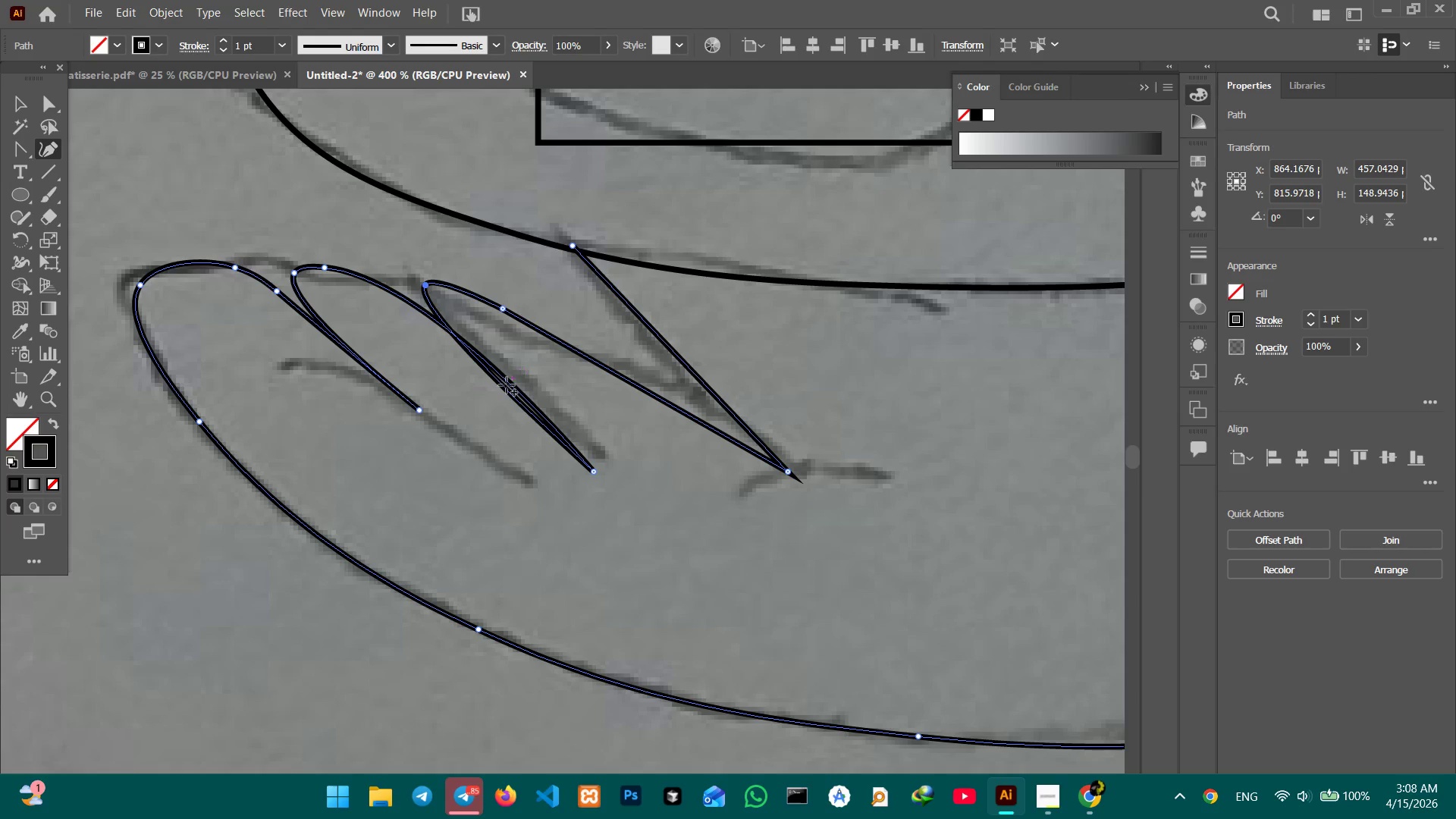 
left_click_drag(start_coordinate=[507, 389], to_coordinate=[512, 386])
 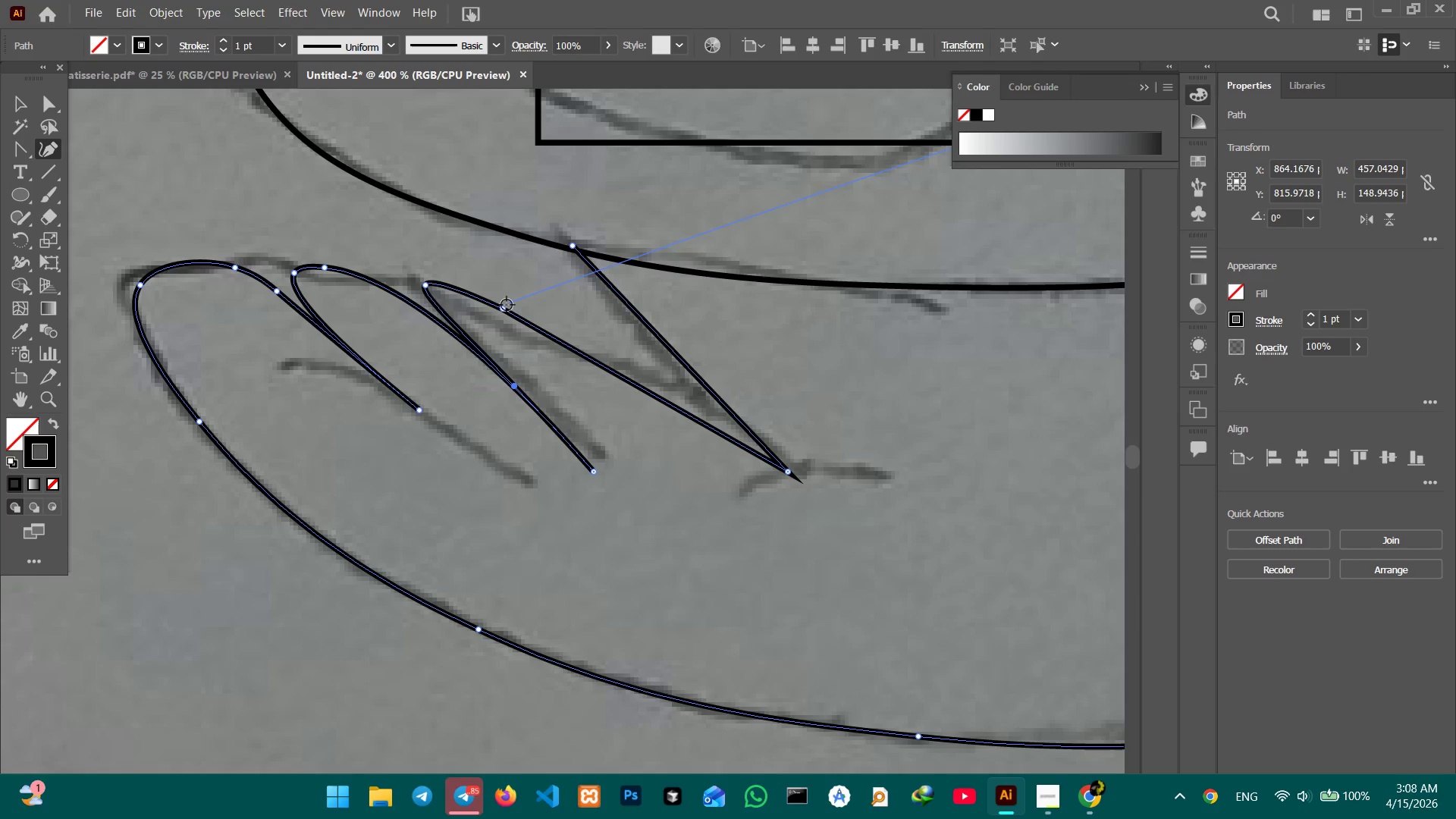 
left_click([503, 306])
 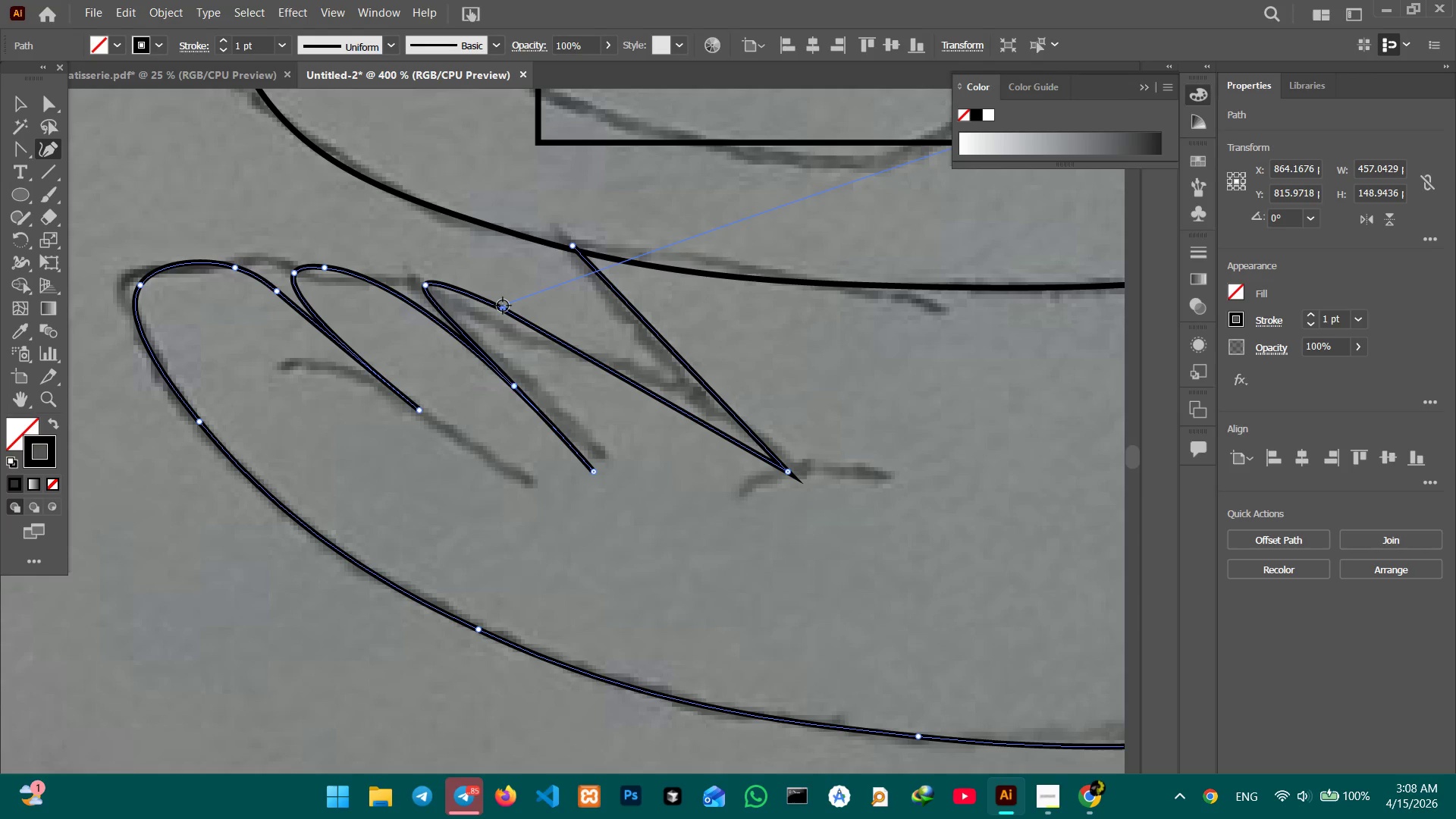 
key(Backspace)
 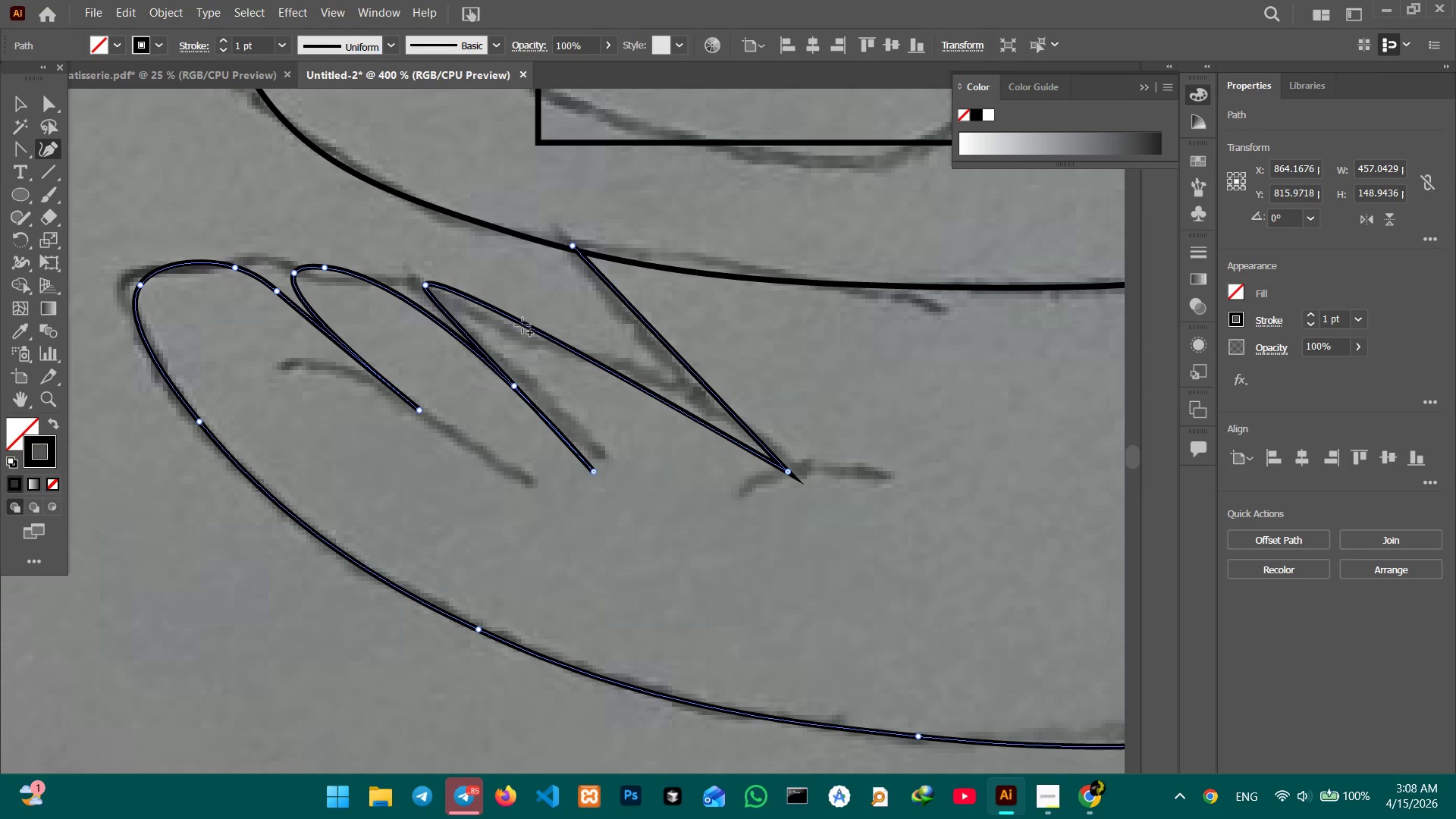 
left_click_drag(start_coordinate=[523, 323], to_coordinate=[526, 313])
 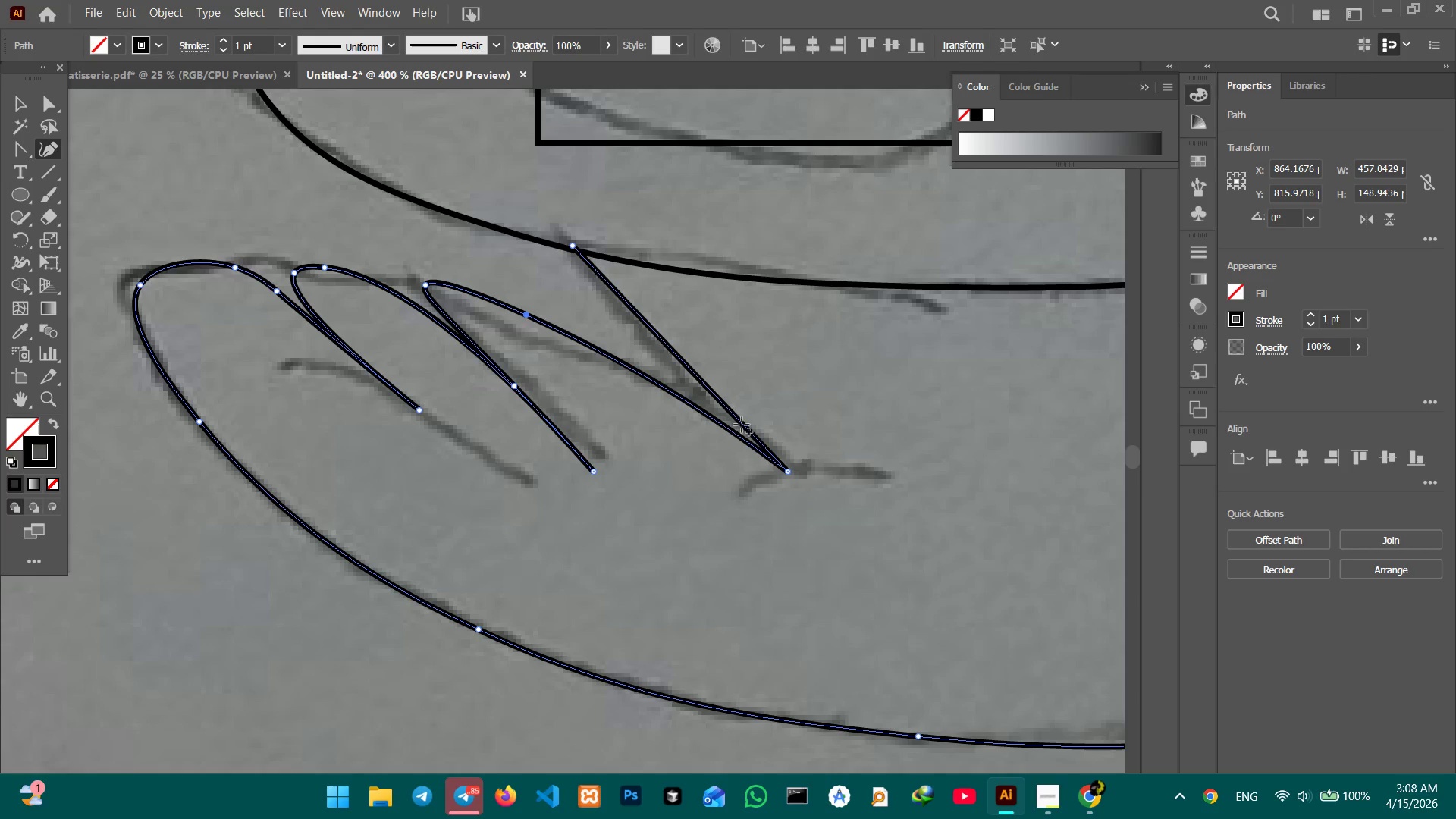 
key(Minus)
 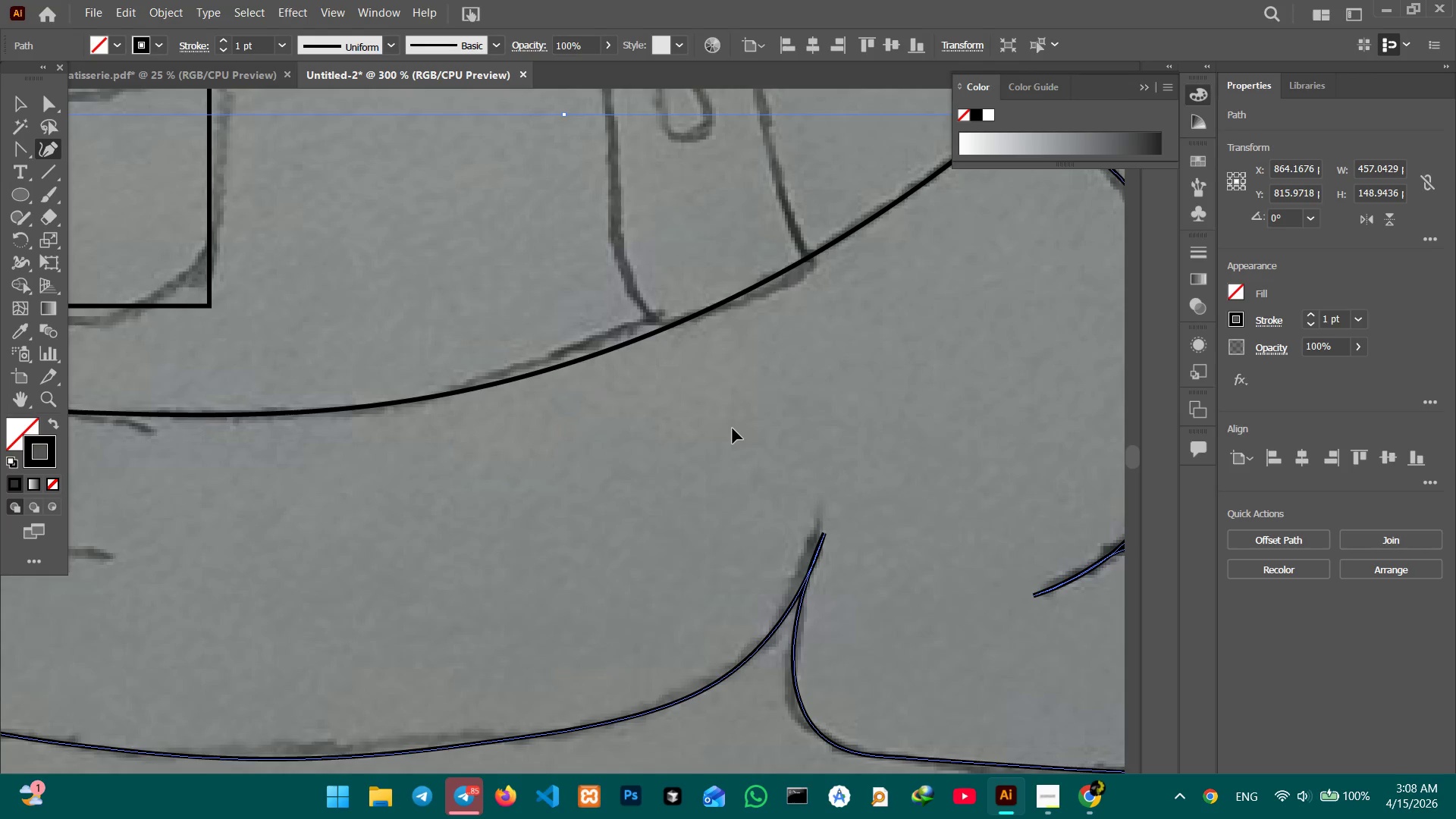 
key(Control+Minus)
 